 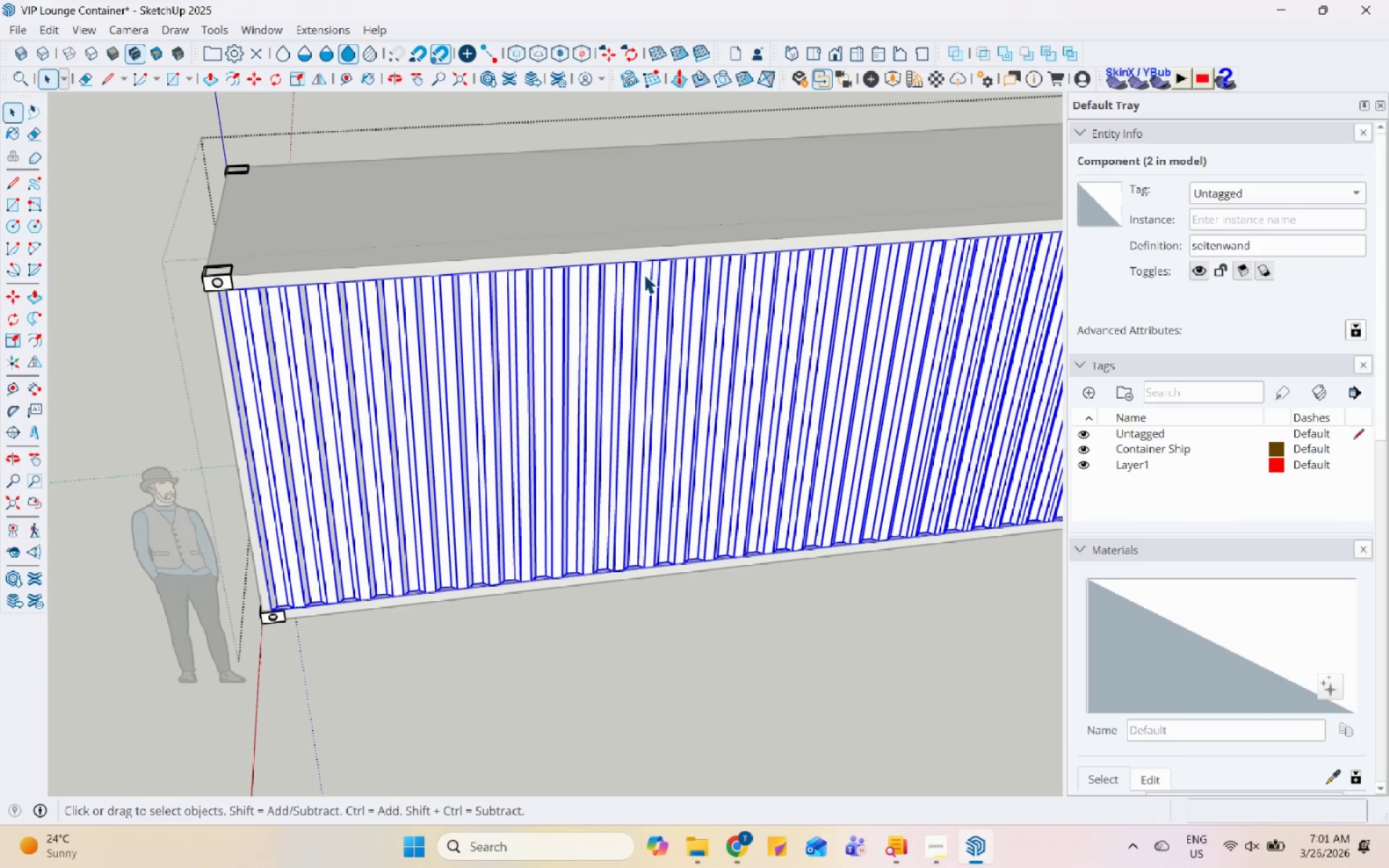 
left_click([650, 289])
 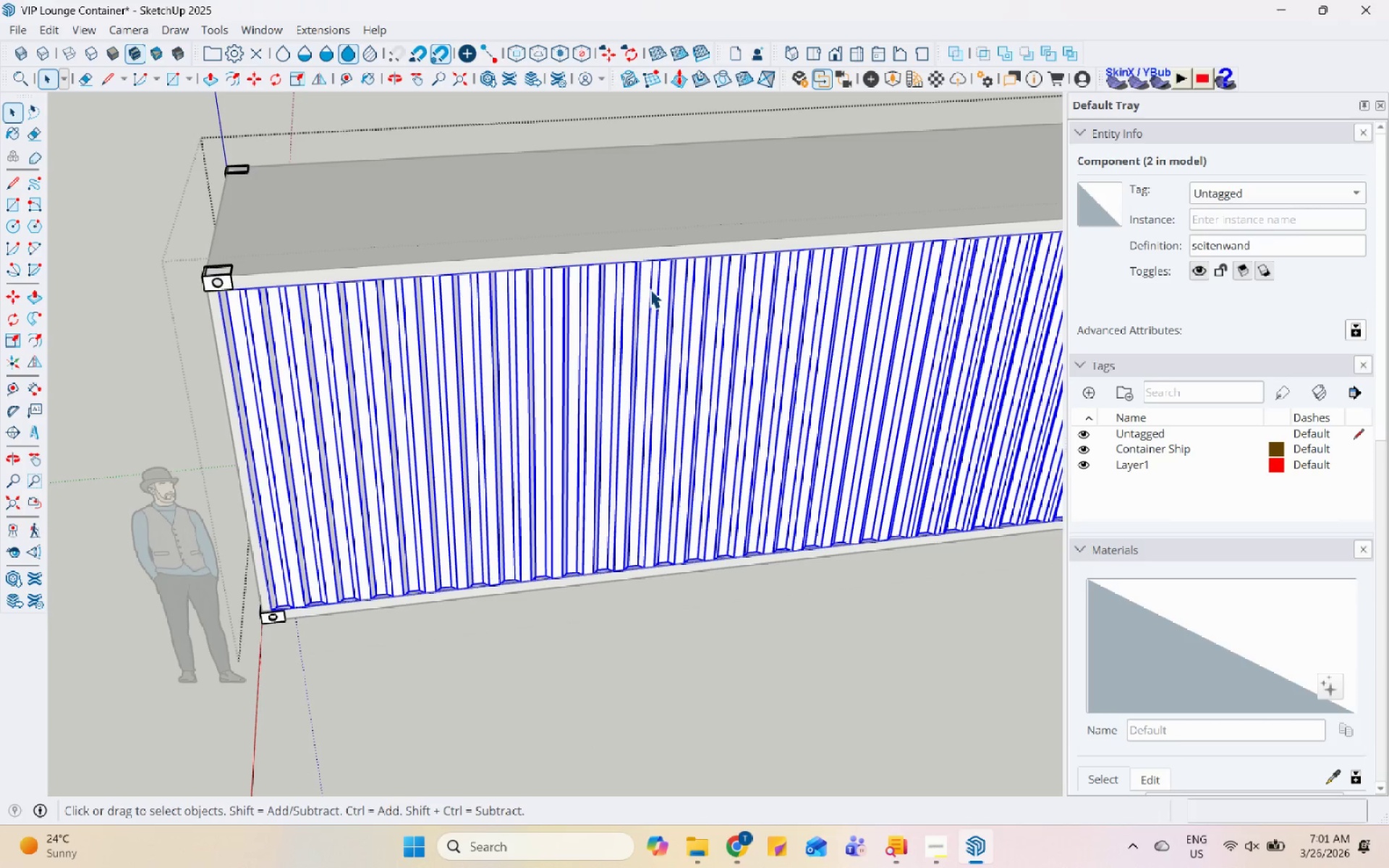 
scroll: coordinate [499, 292], scroll_direction: up, amount: 11.0
 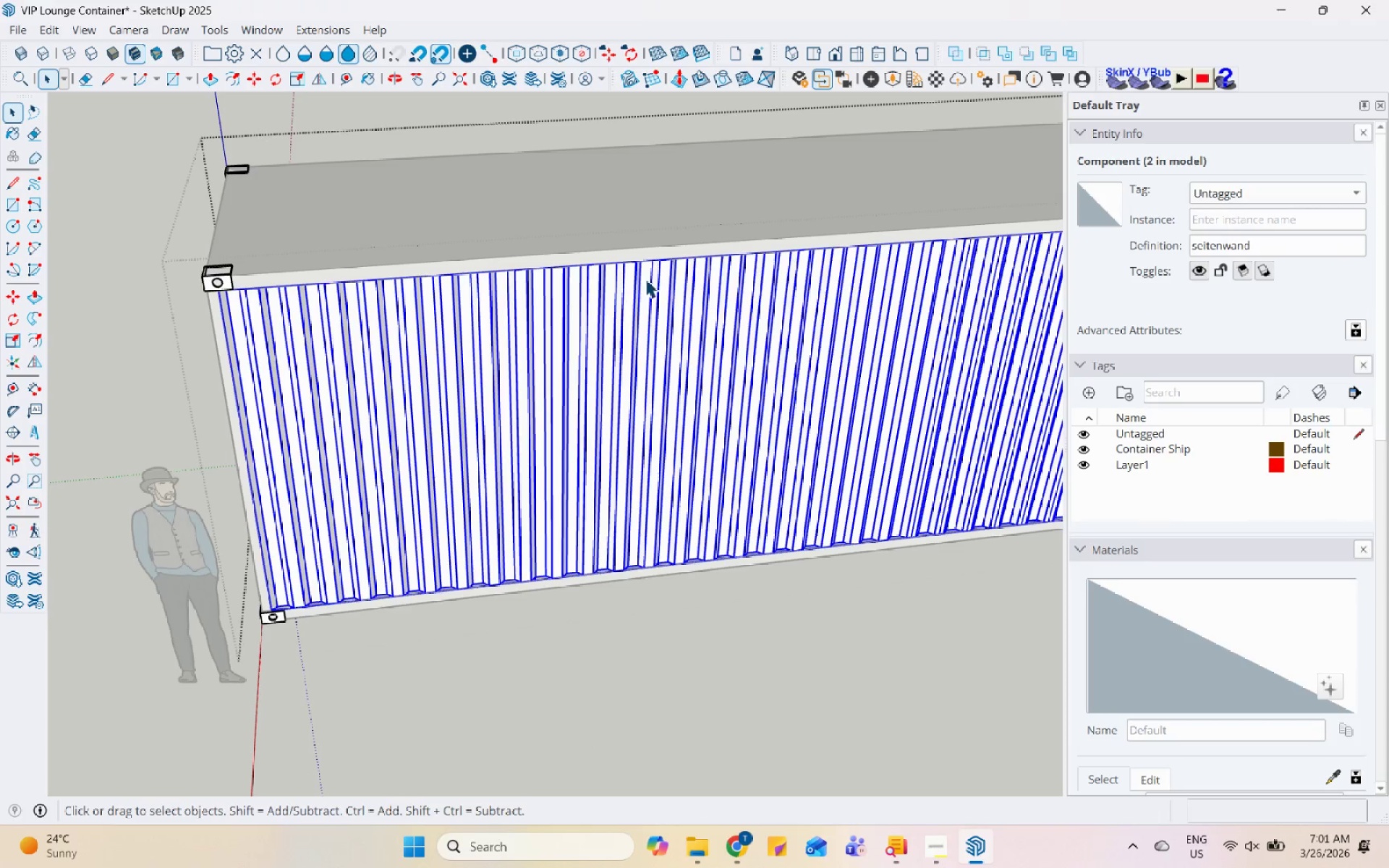 
double_click([650, 289])
 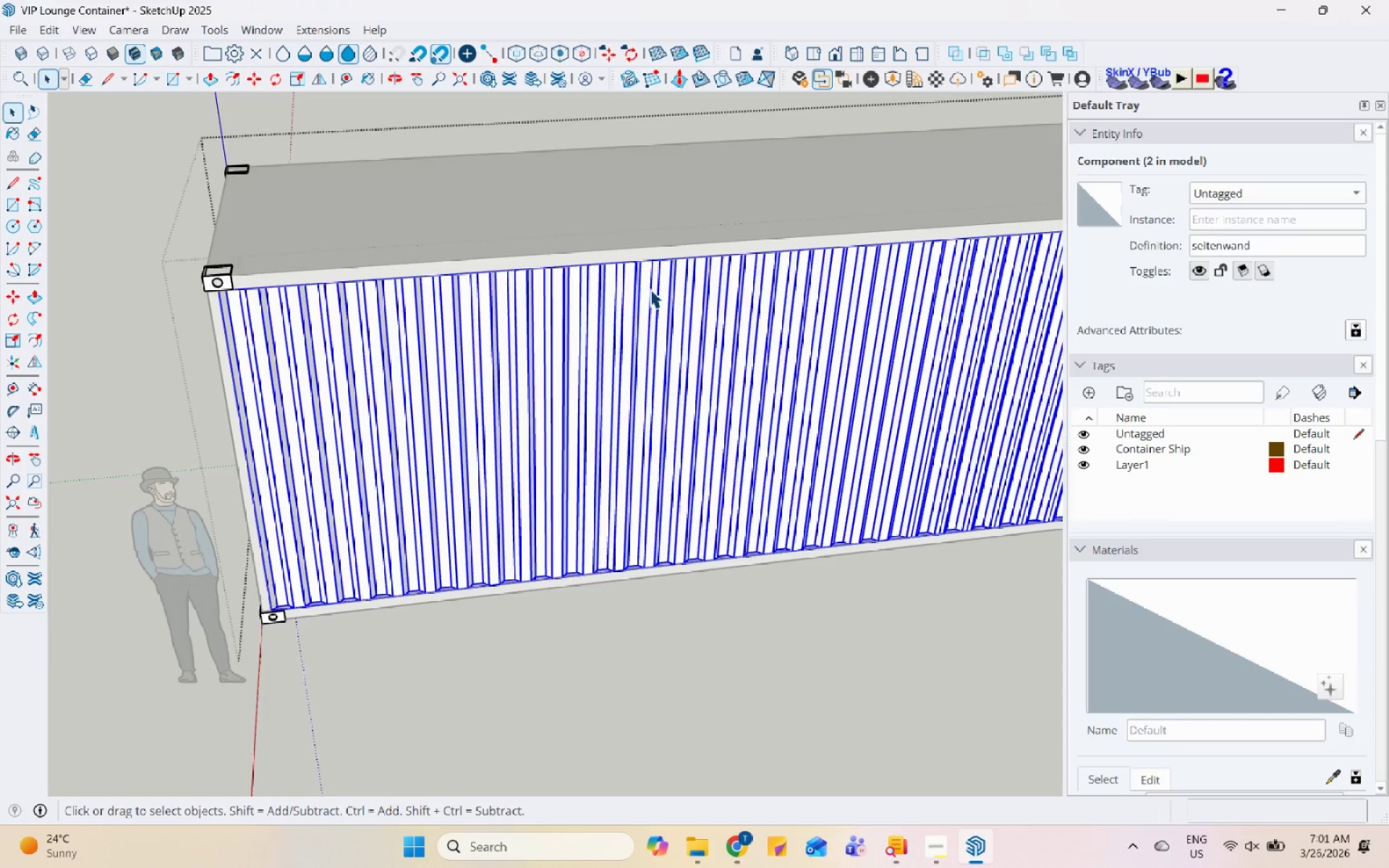 
triple_click([650, 289])
 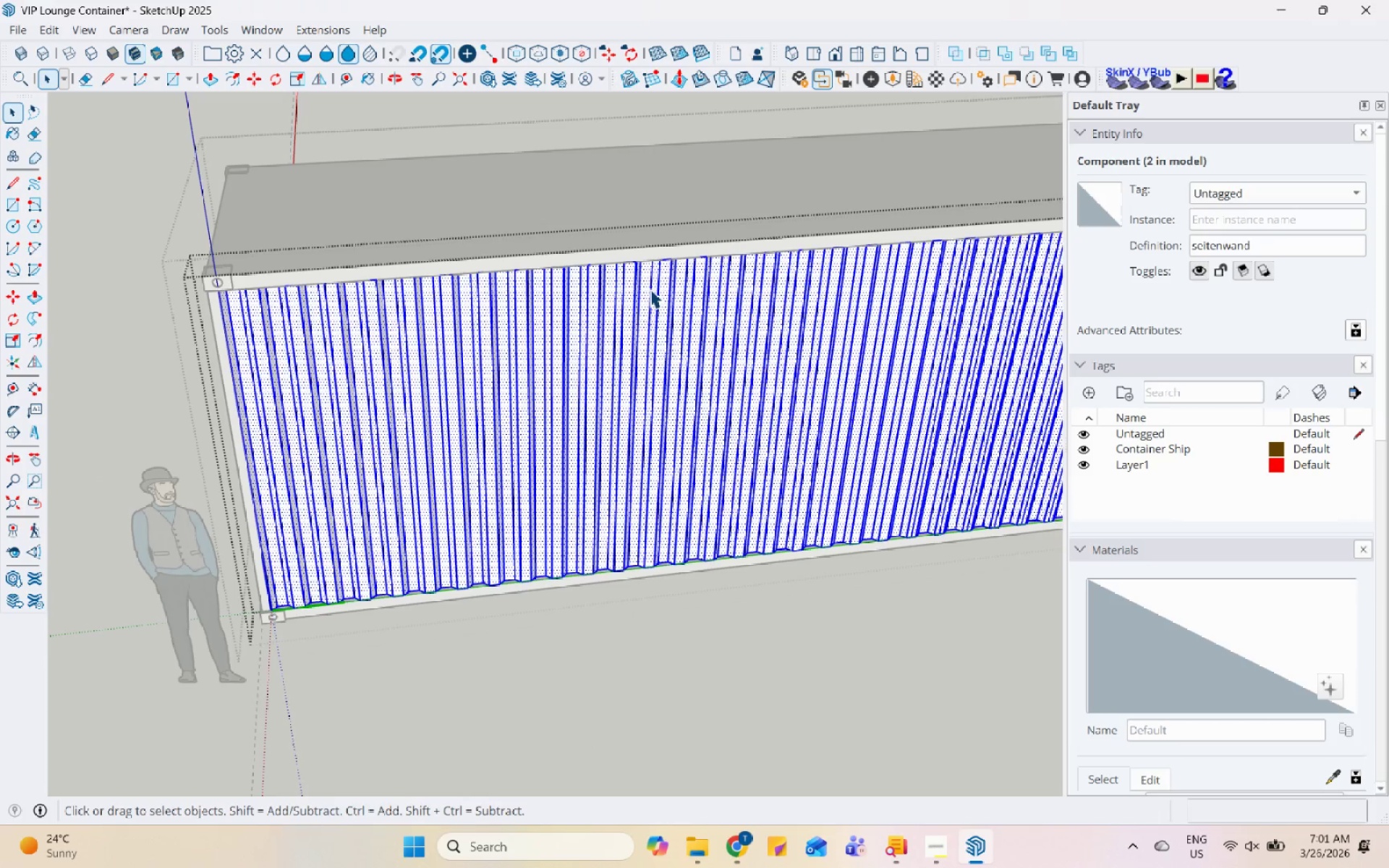 
triple_click([650, 289])
 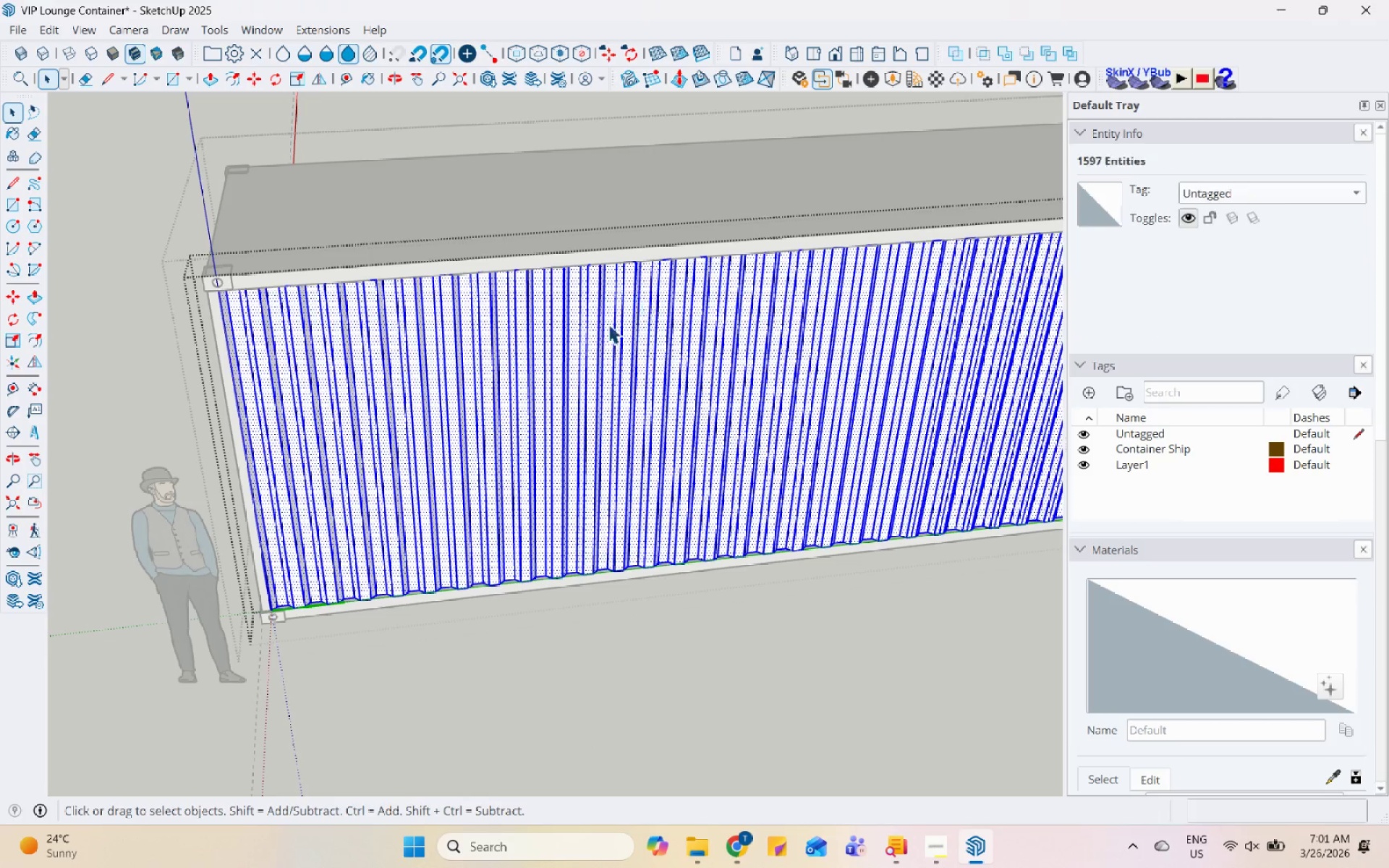 
left_click([608, 325])
 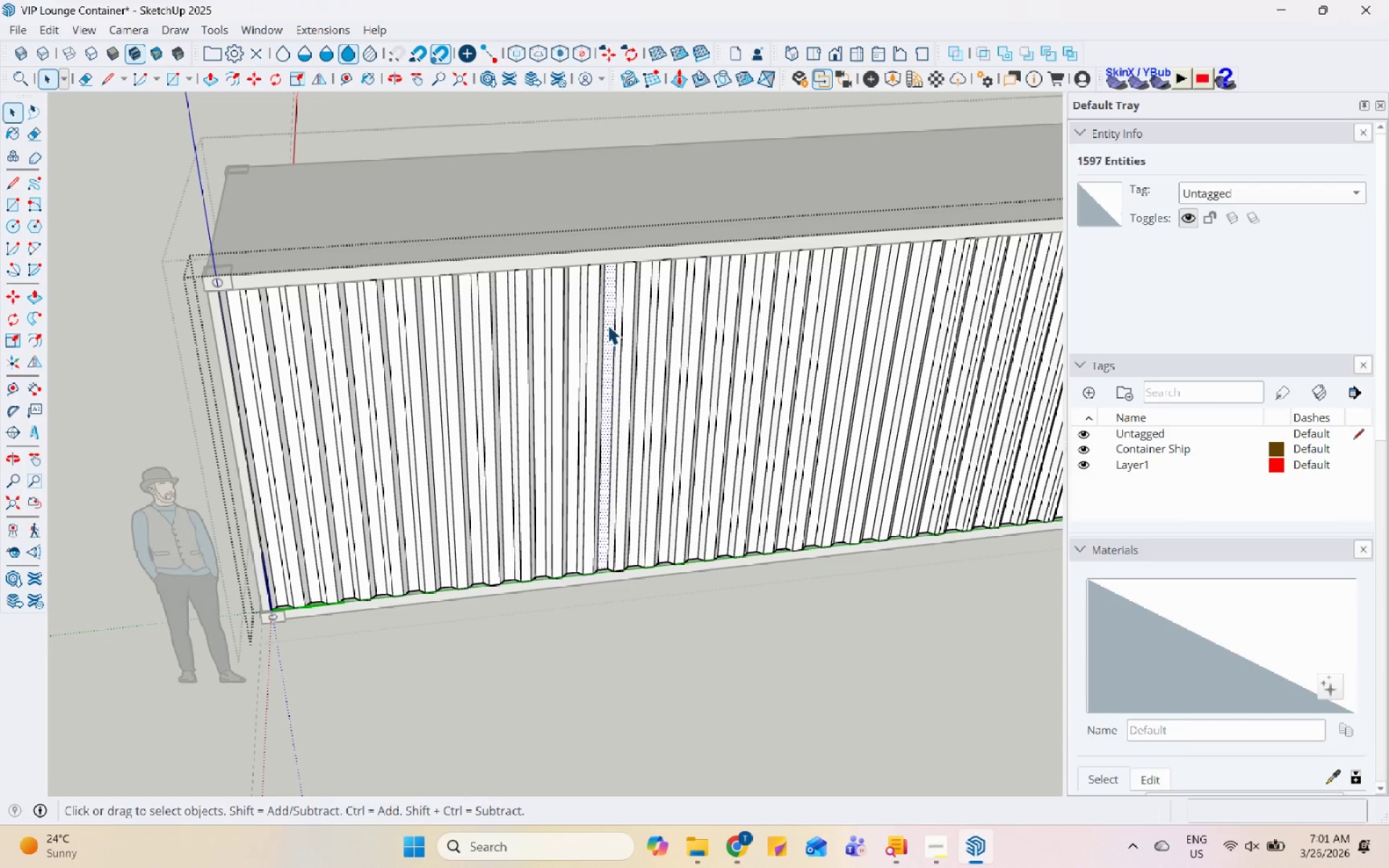 
key(Escape)
 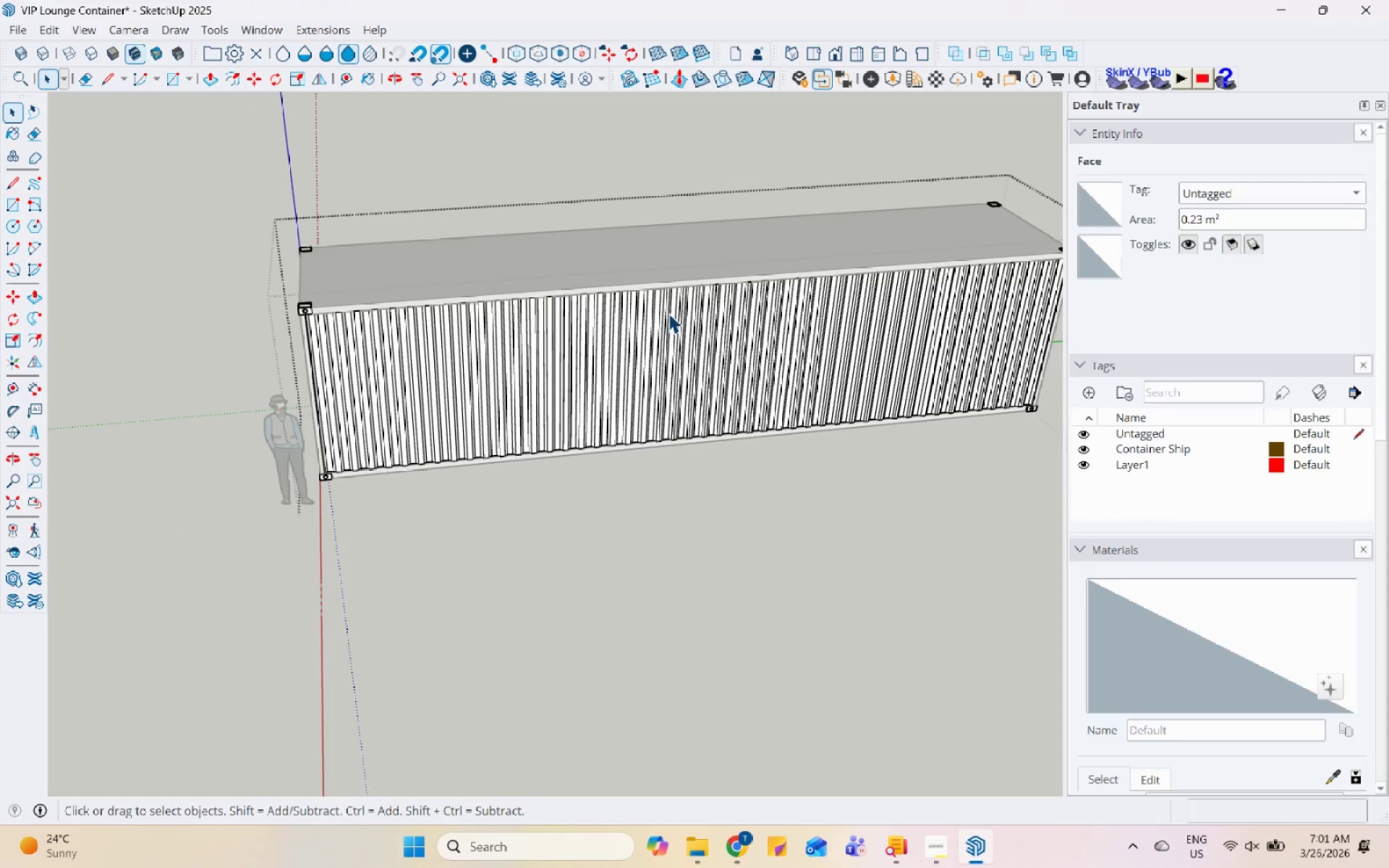 
scroll: coordinate [373, 336], scroll_direction: down, amount: 8.0
 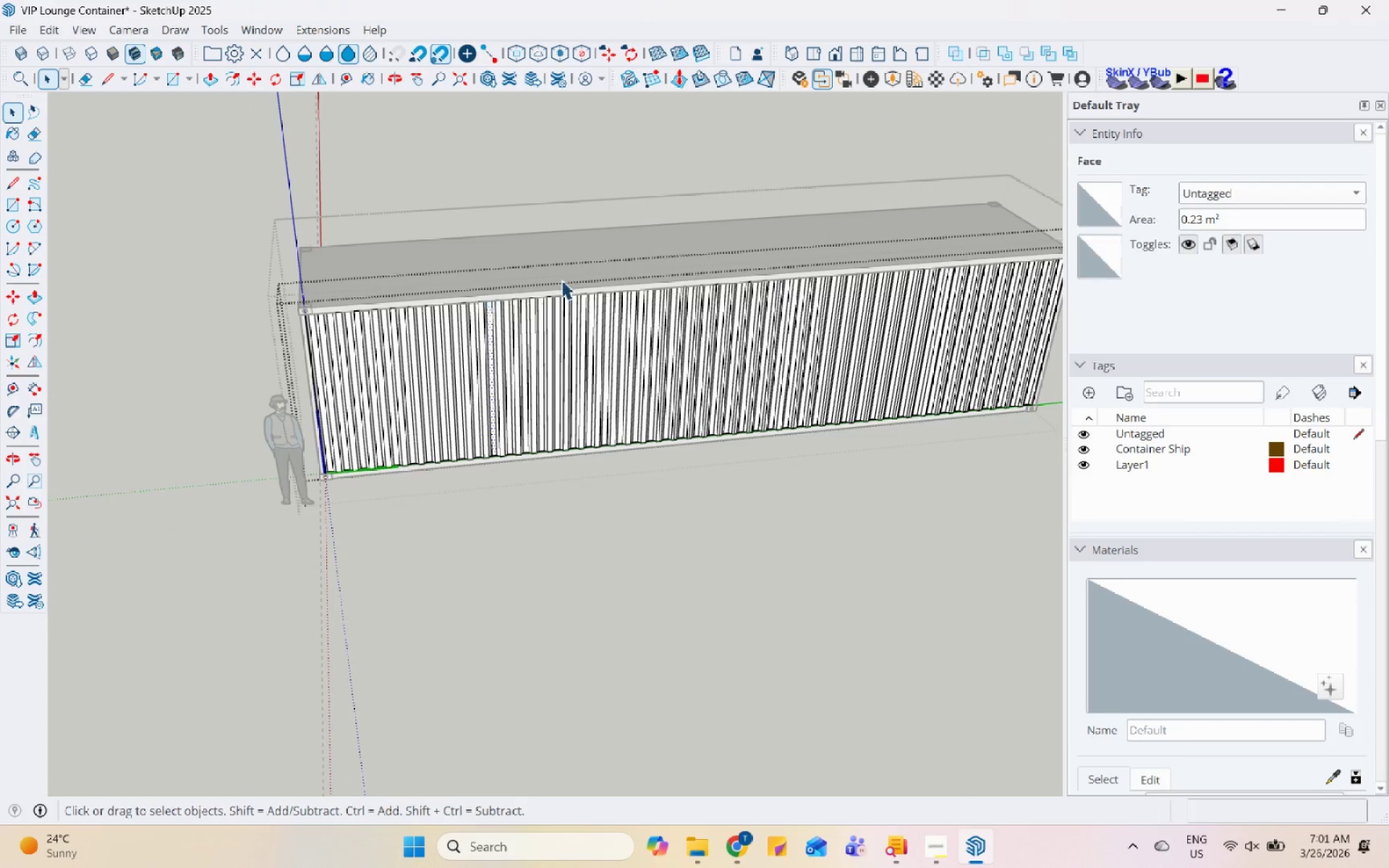 
double_click([668, 313])
 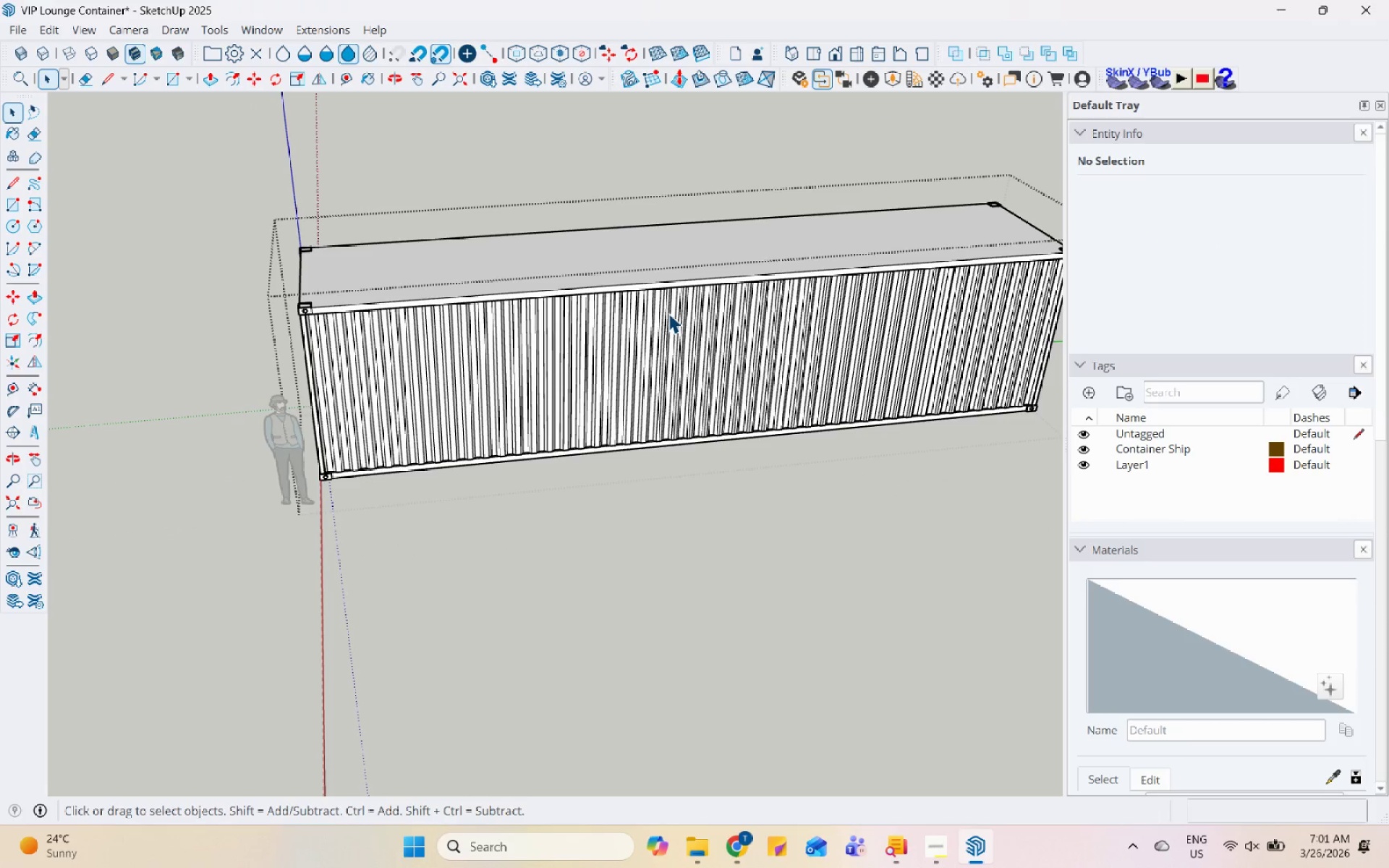 
double_click([668, 313])
 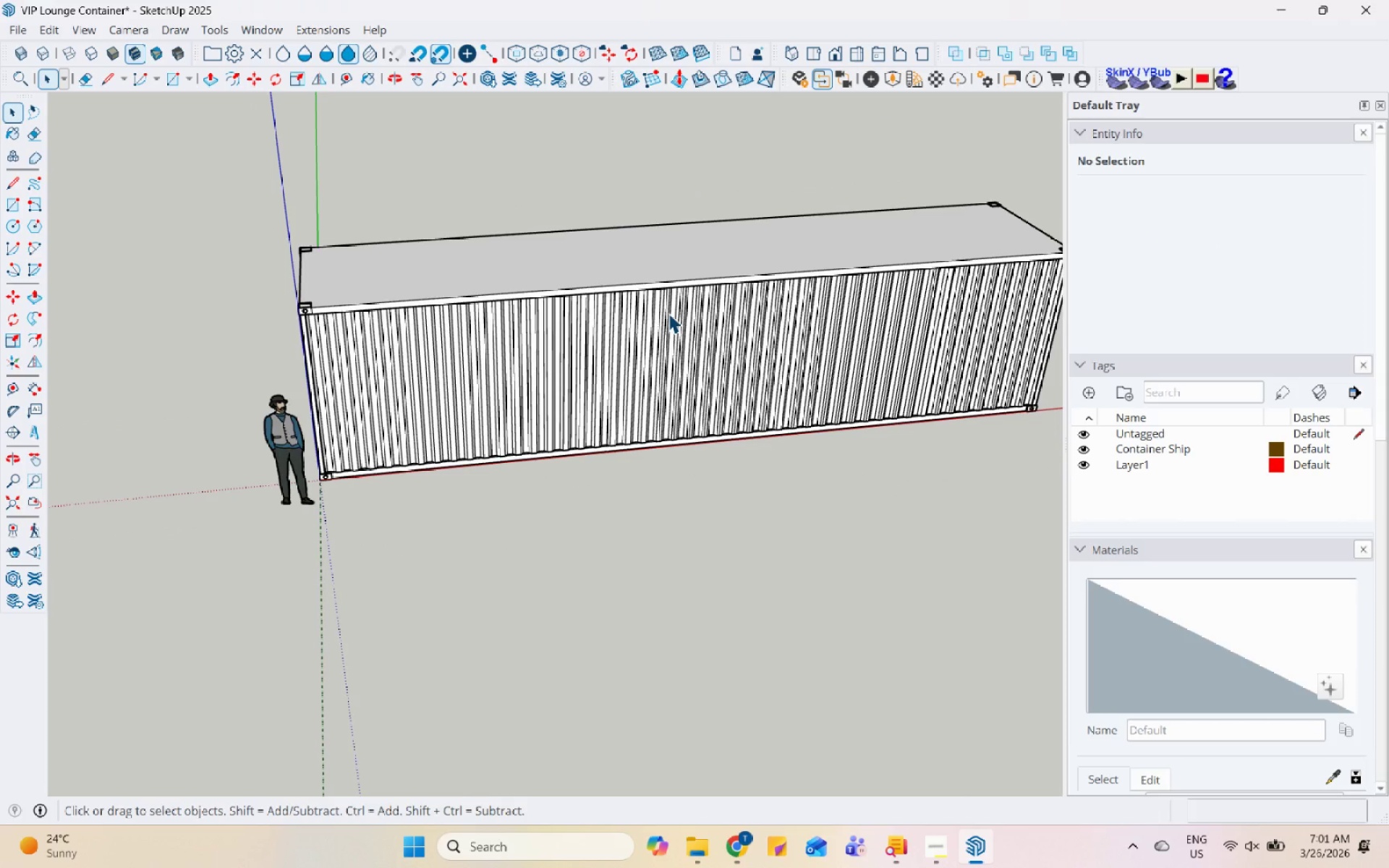 
triple_click([668, 313])
 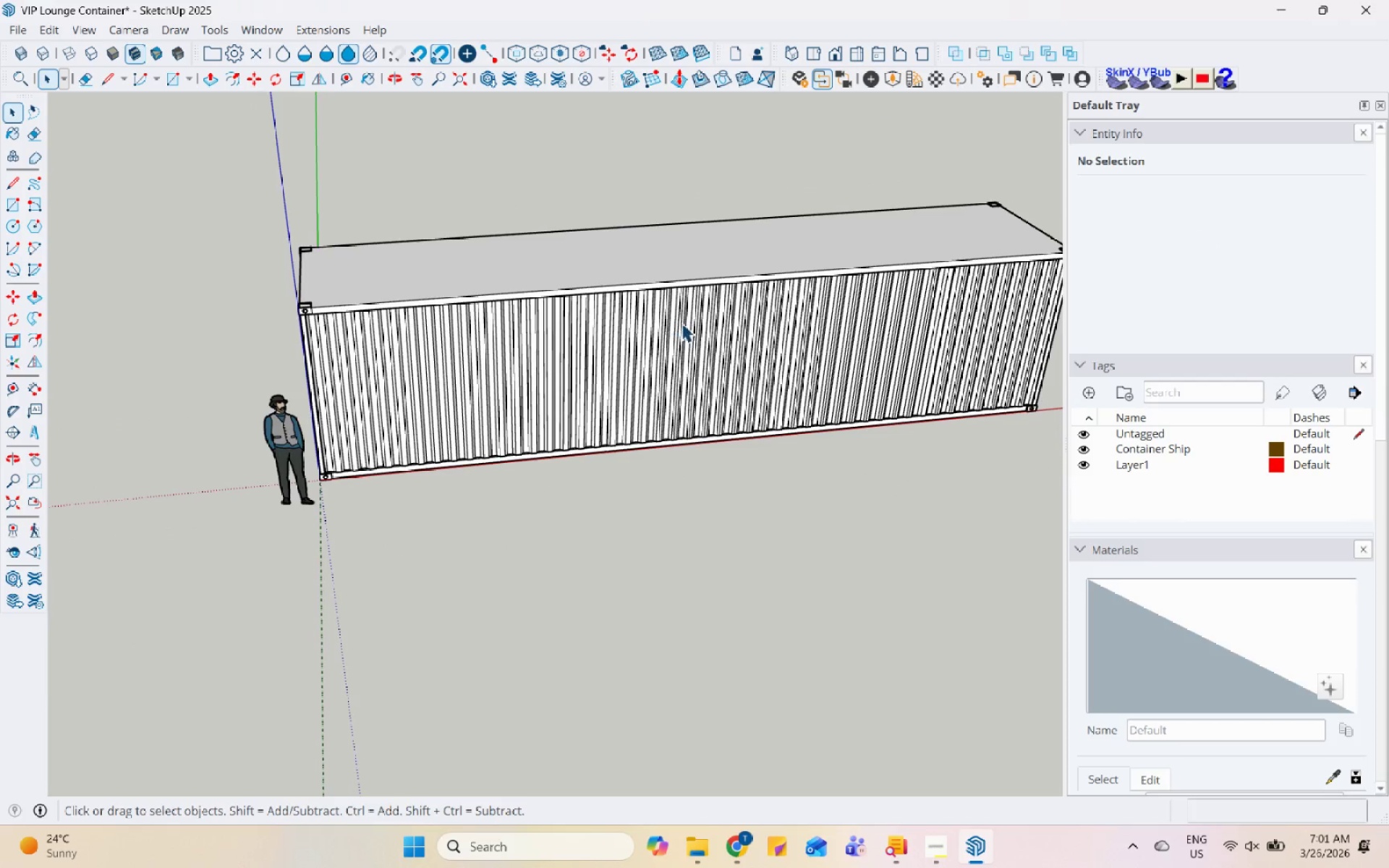 
triple_click([683, 323])
 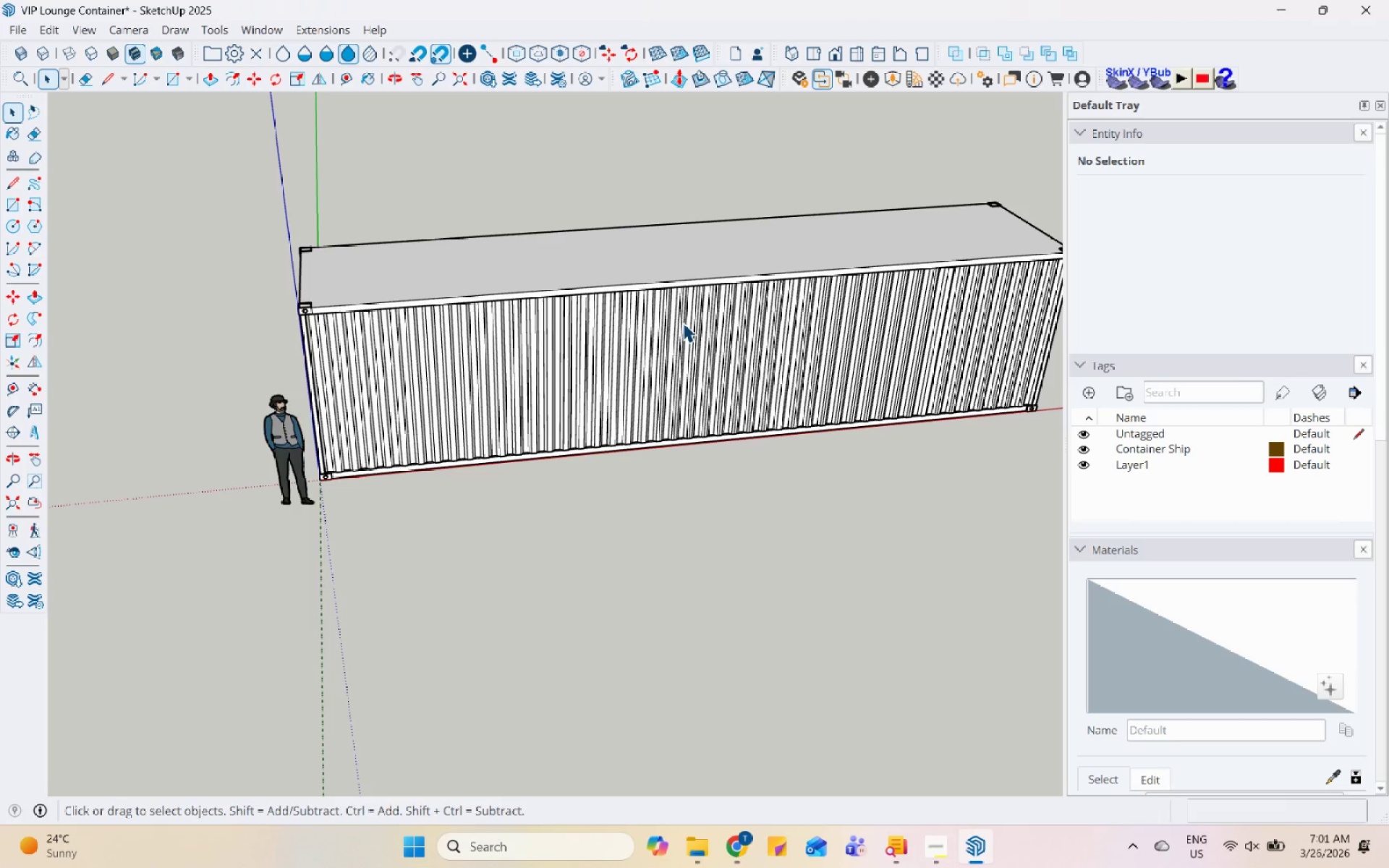 
triple_click([683, 323])
 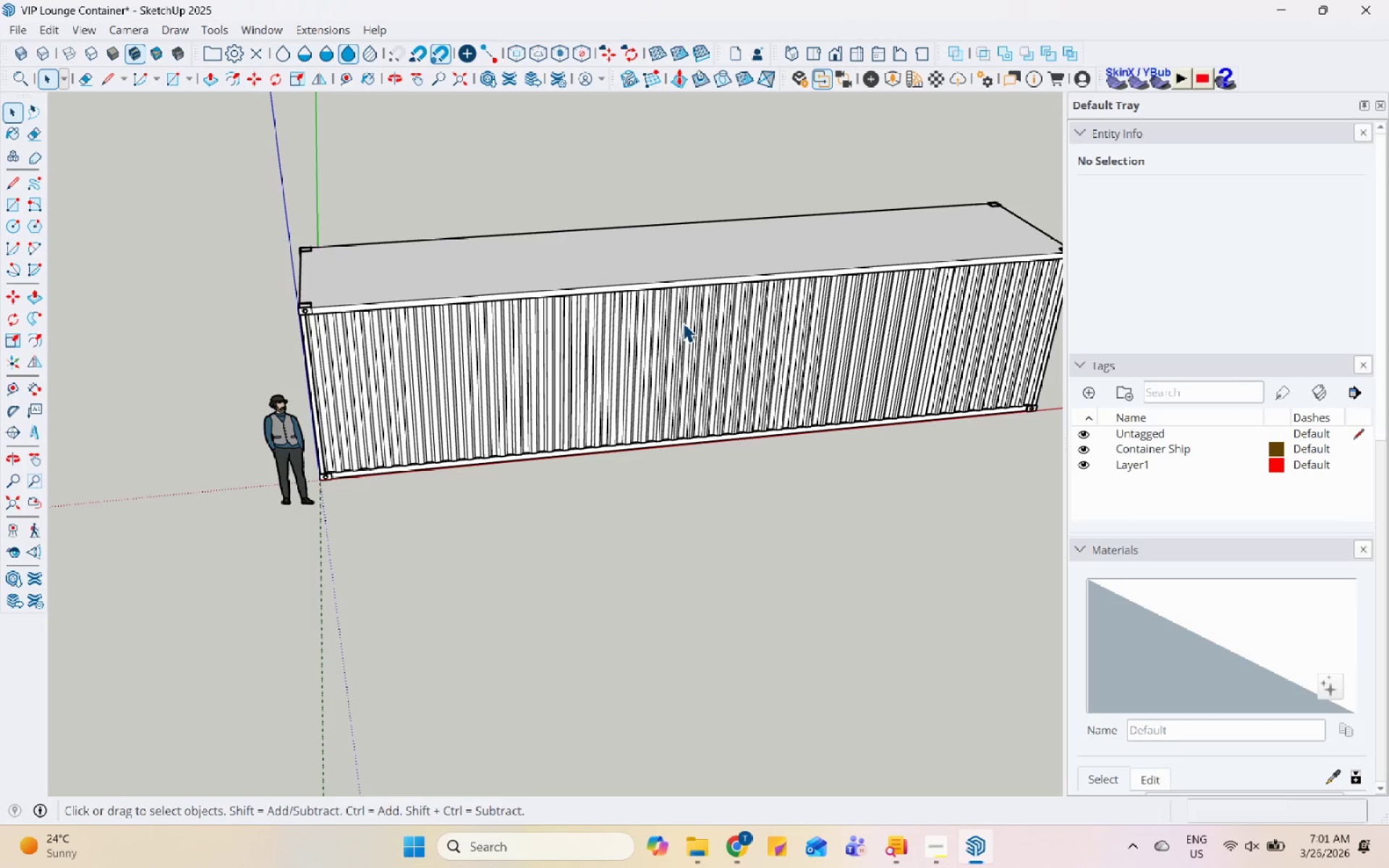 
triple_click([683, 323])
 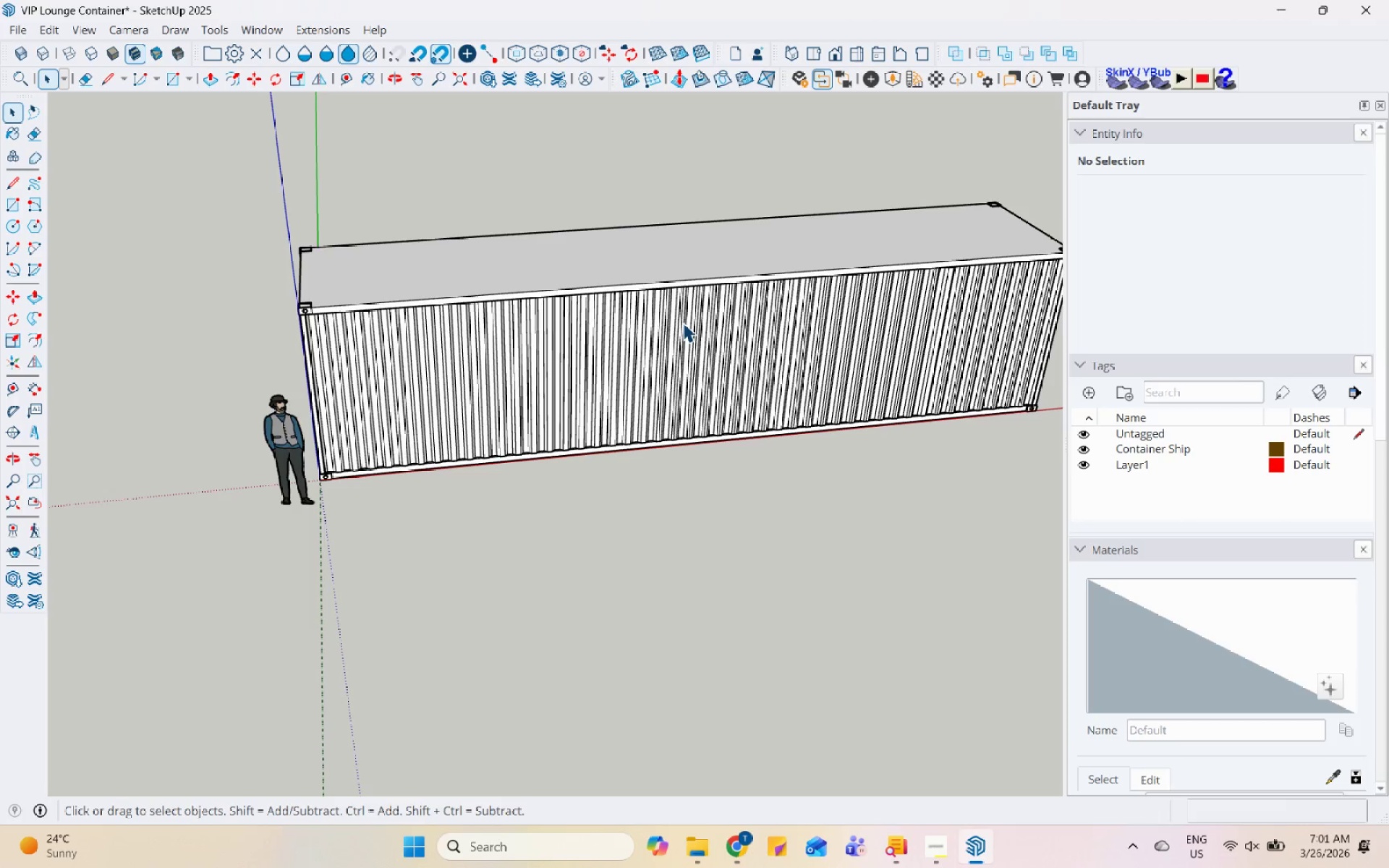 
triple_click([683, 323])
 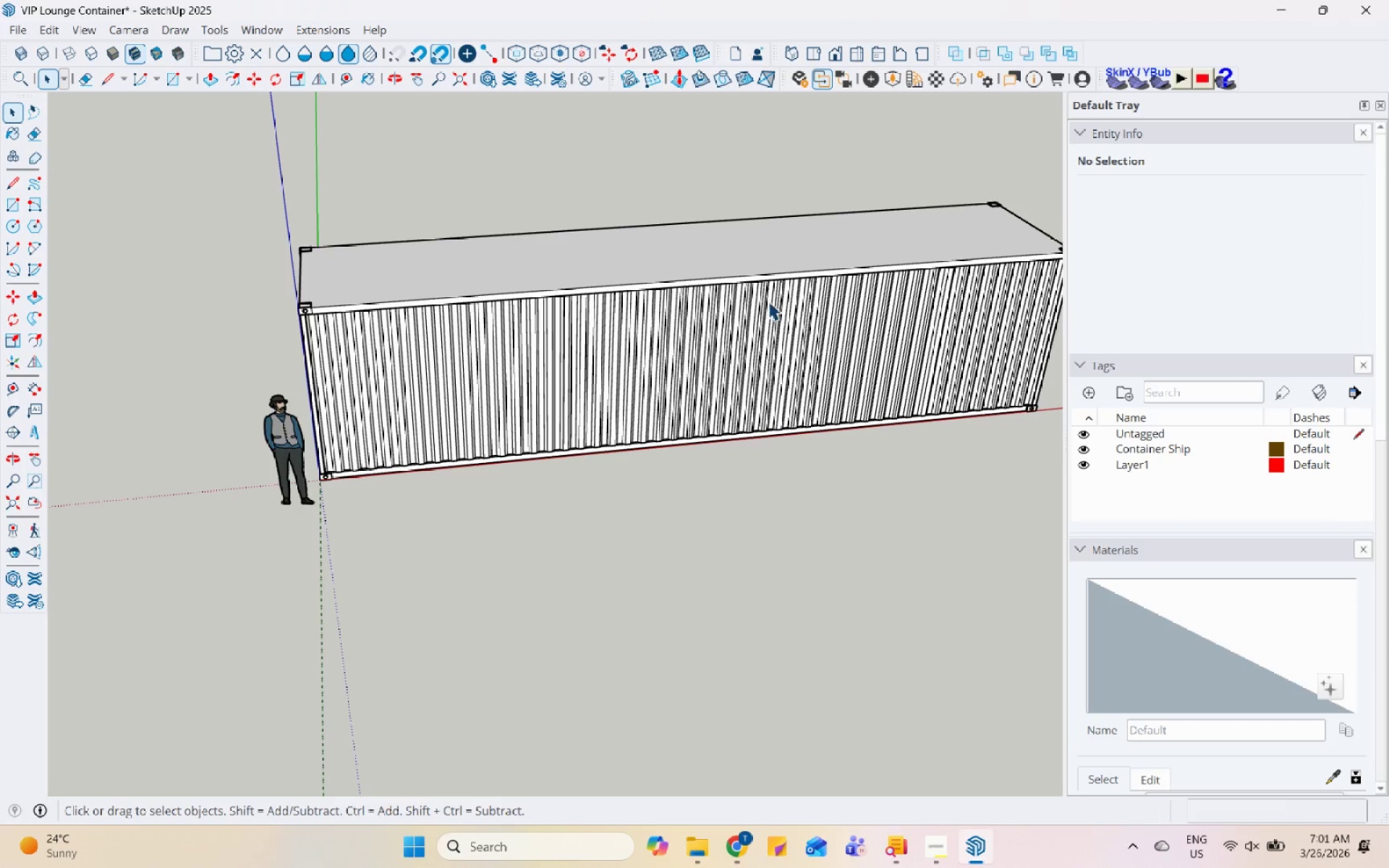 
triple_click([768, 301])
 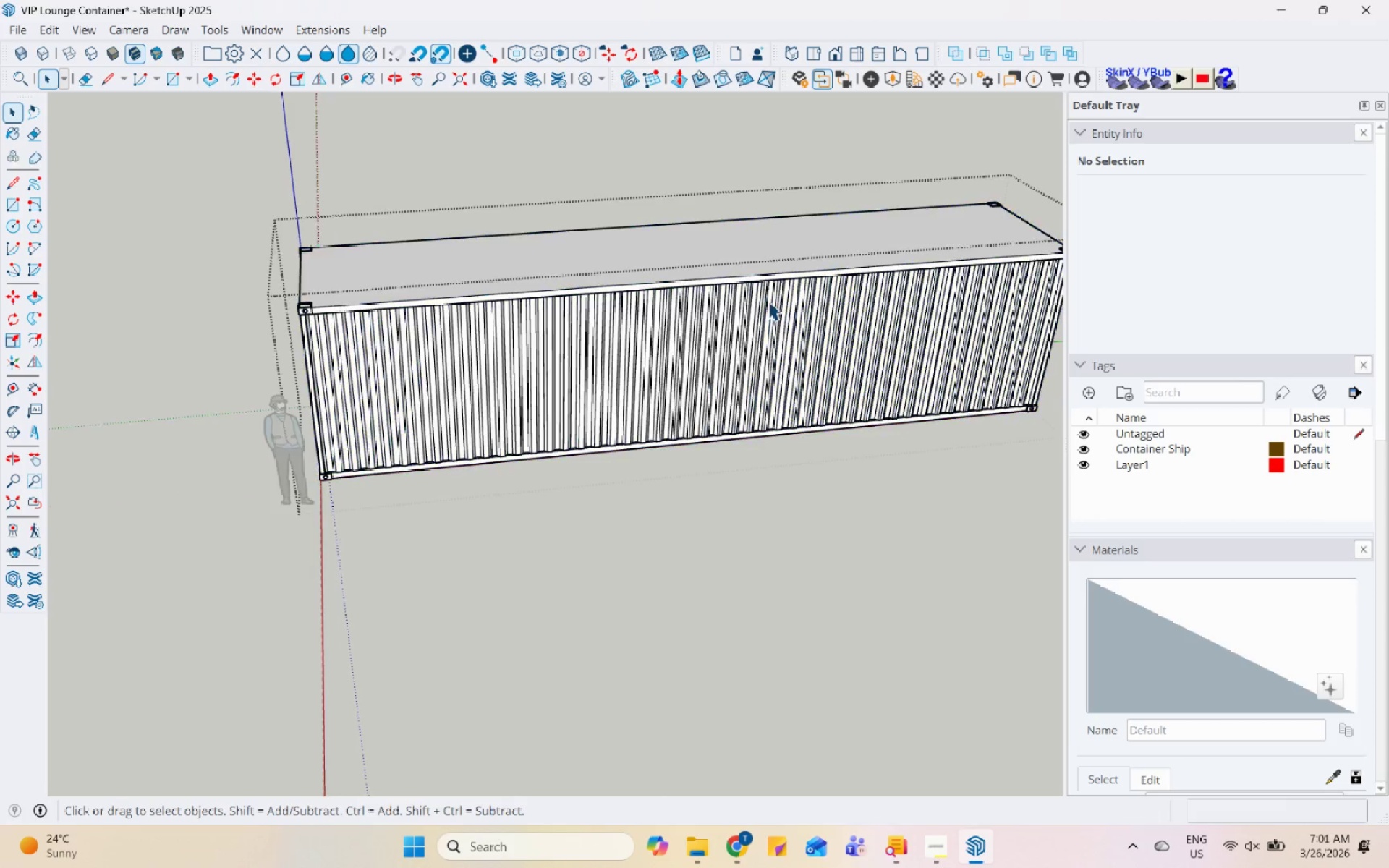 
triple_click([768, 301])
 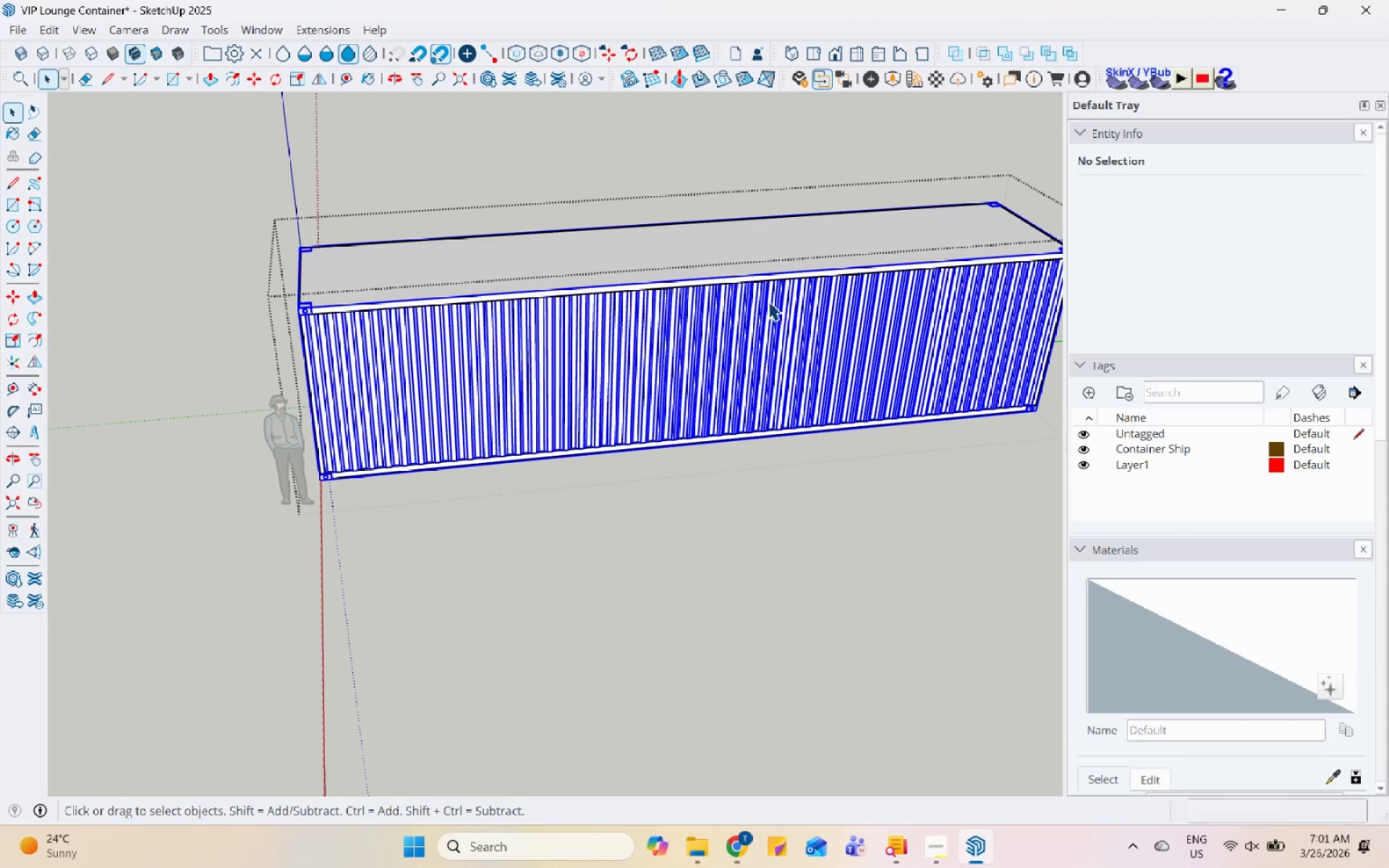 
triple_click([768, 301])
 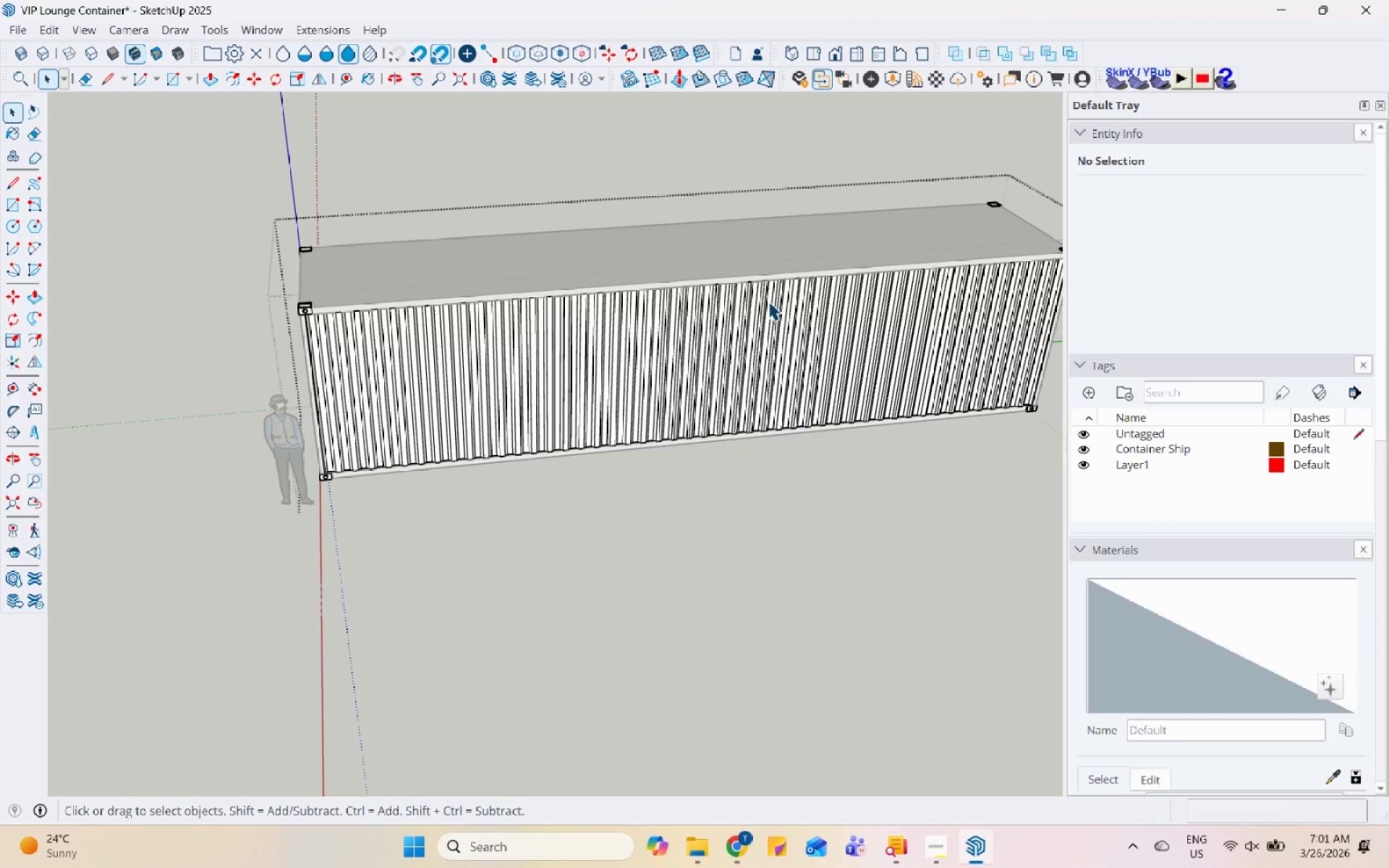 
triple_click([768, 301])
 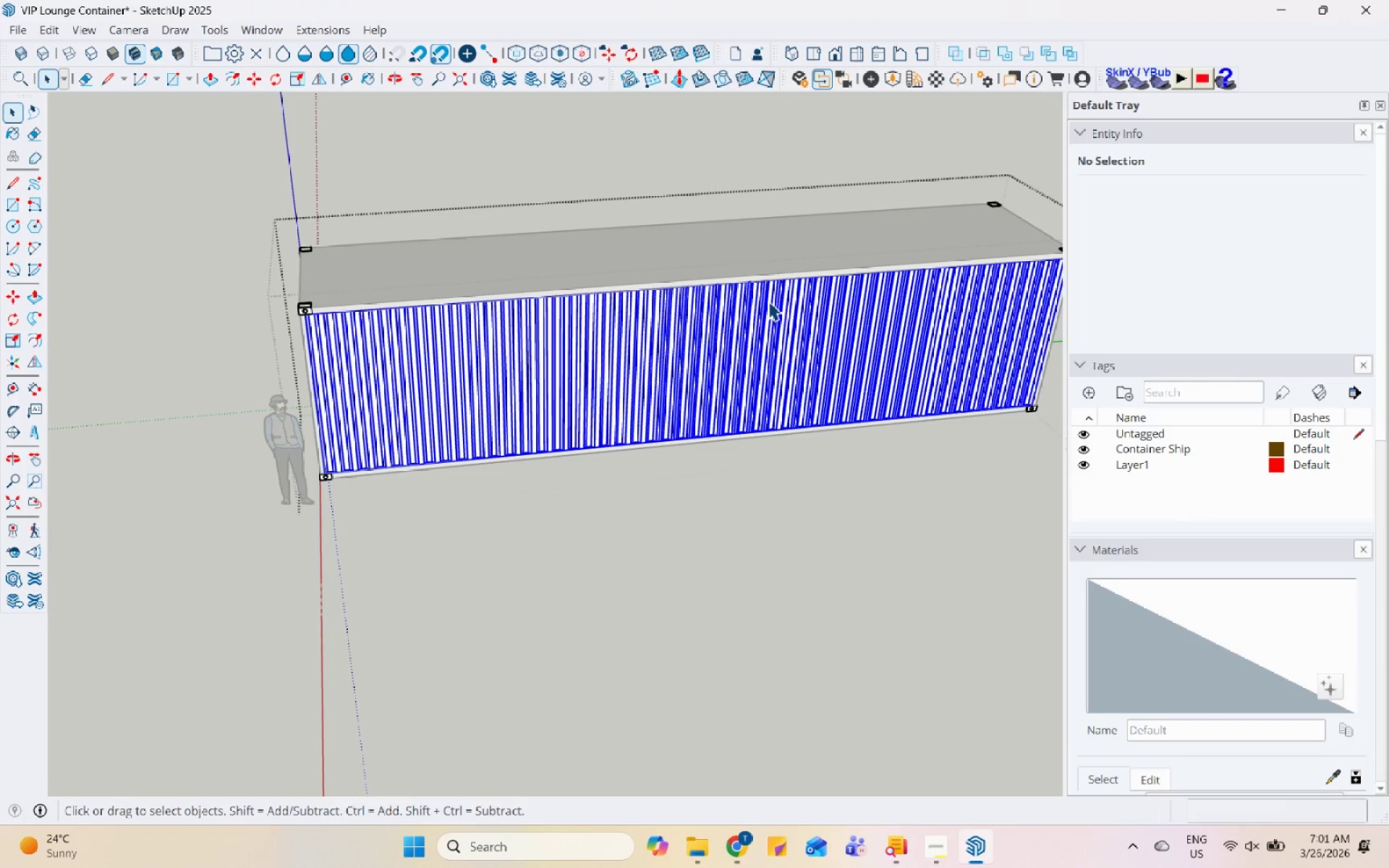 
scroll: coordinate [523, 341], scroll_direction: up, amount: 12.0
 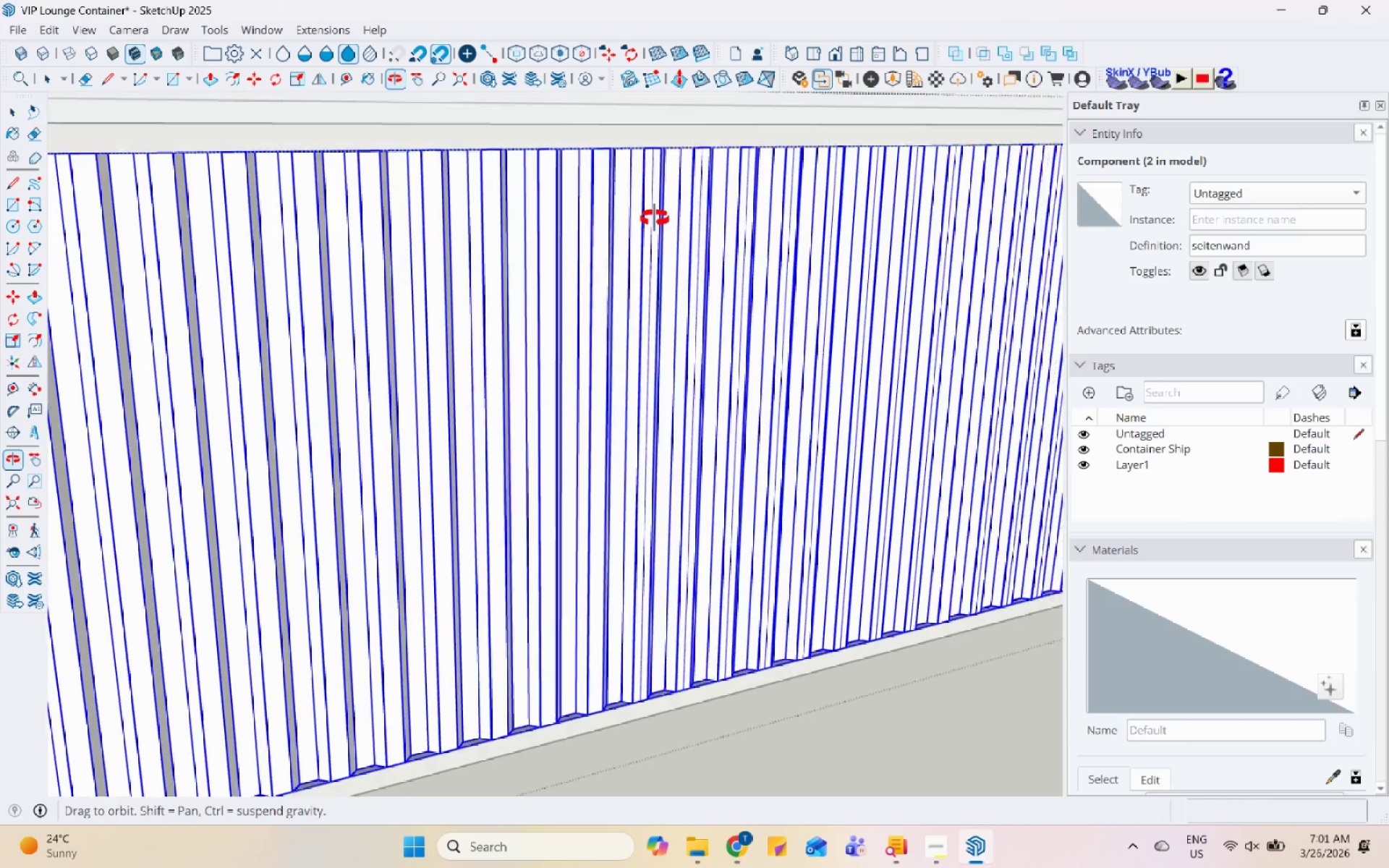 
scroll: coordinate [588, 244], scroll_direction: down, amount: 19.0
 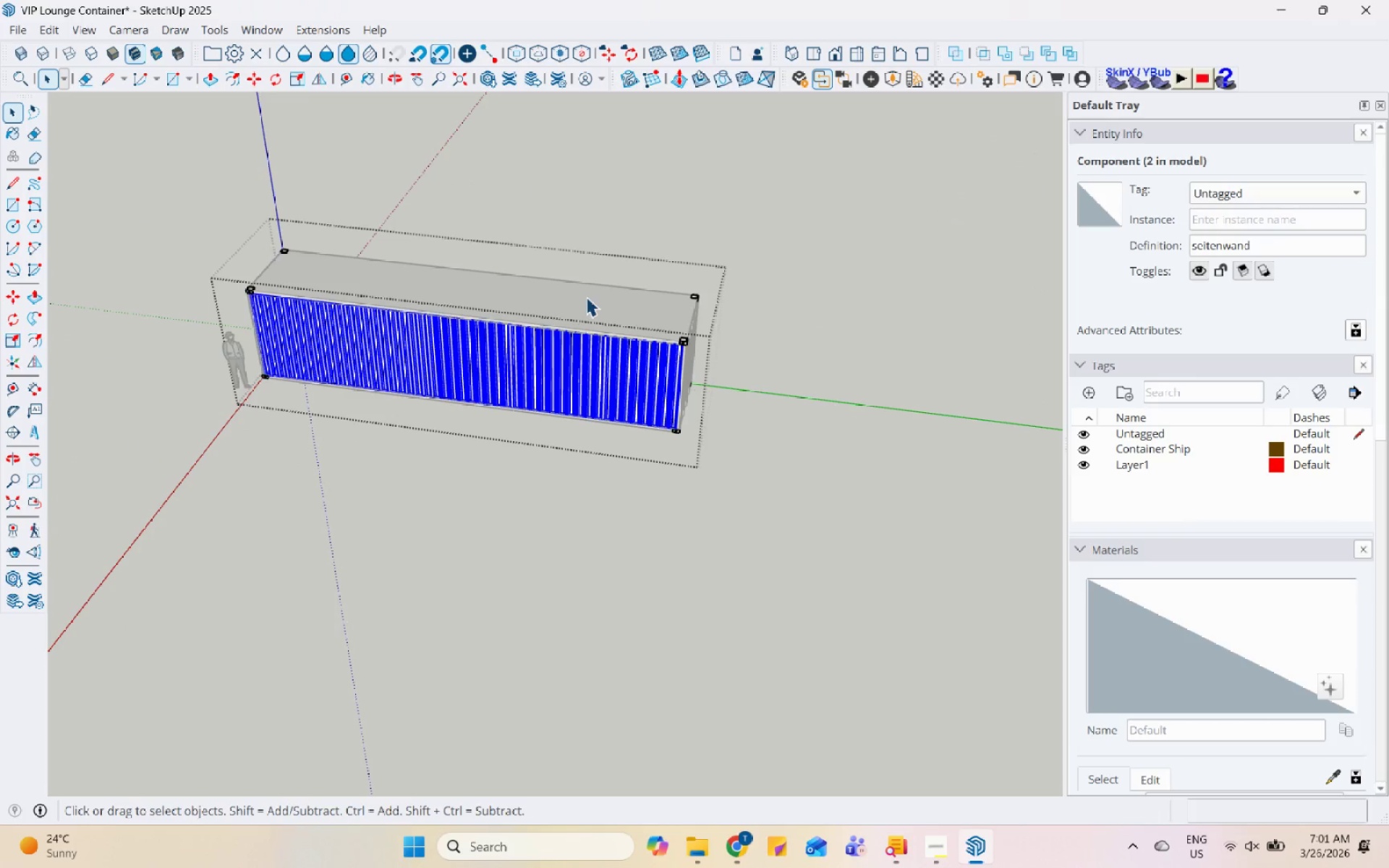 
key(M)
 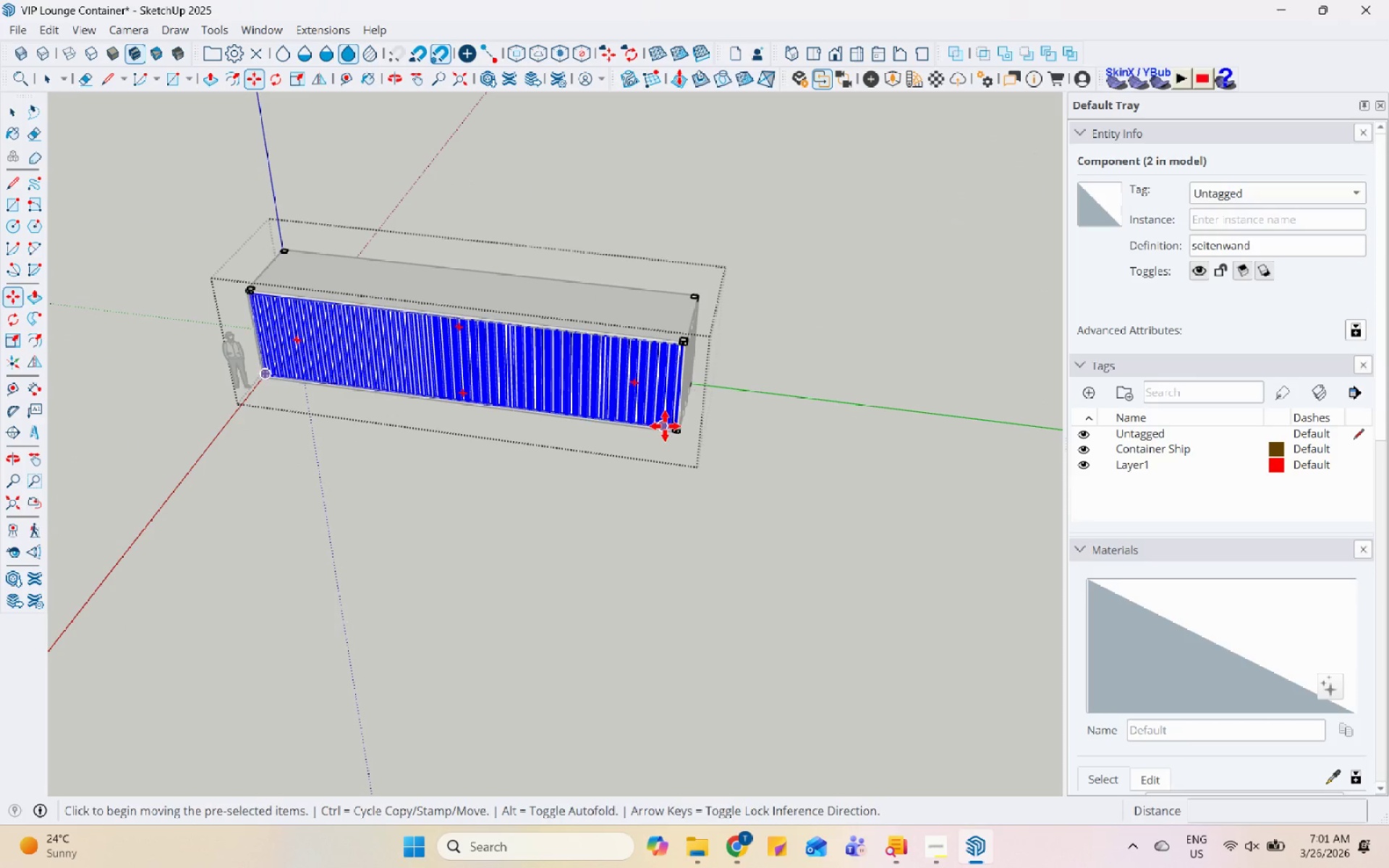 
key(Control+ControlLeft)
 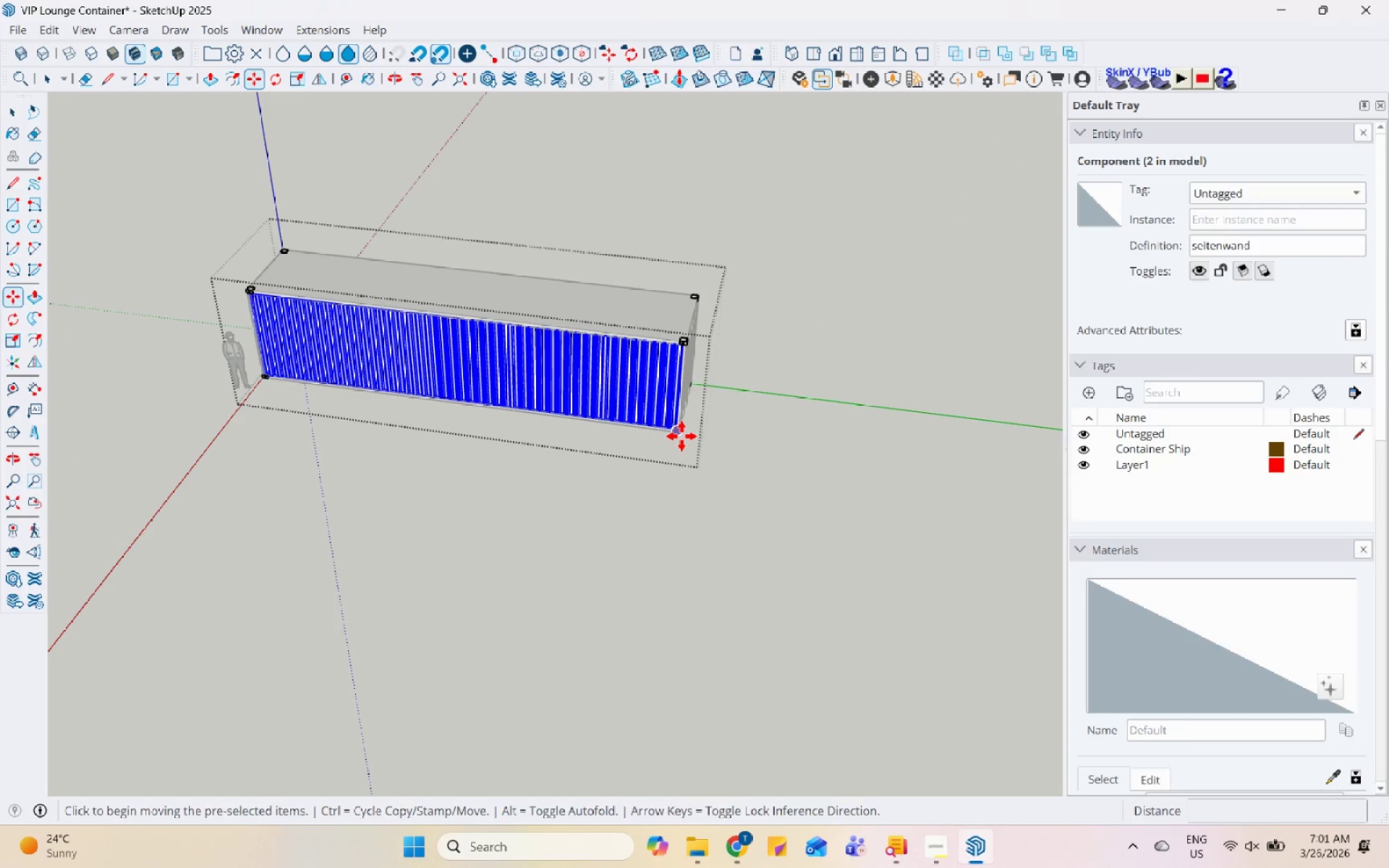 
left_click([681, 436])
 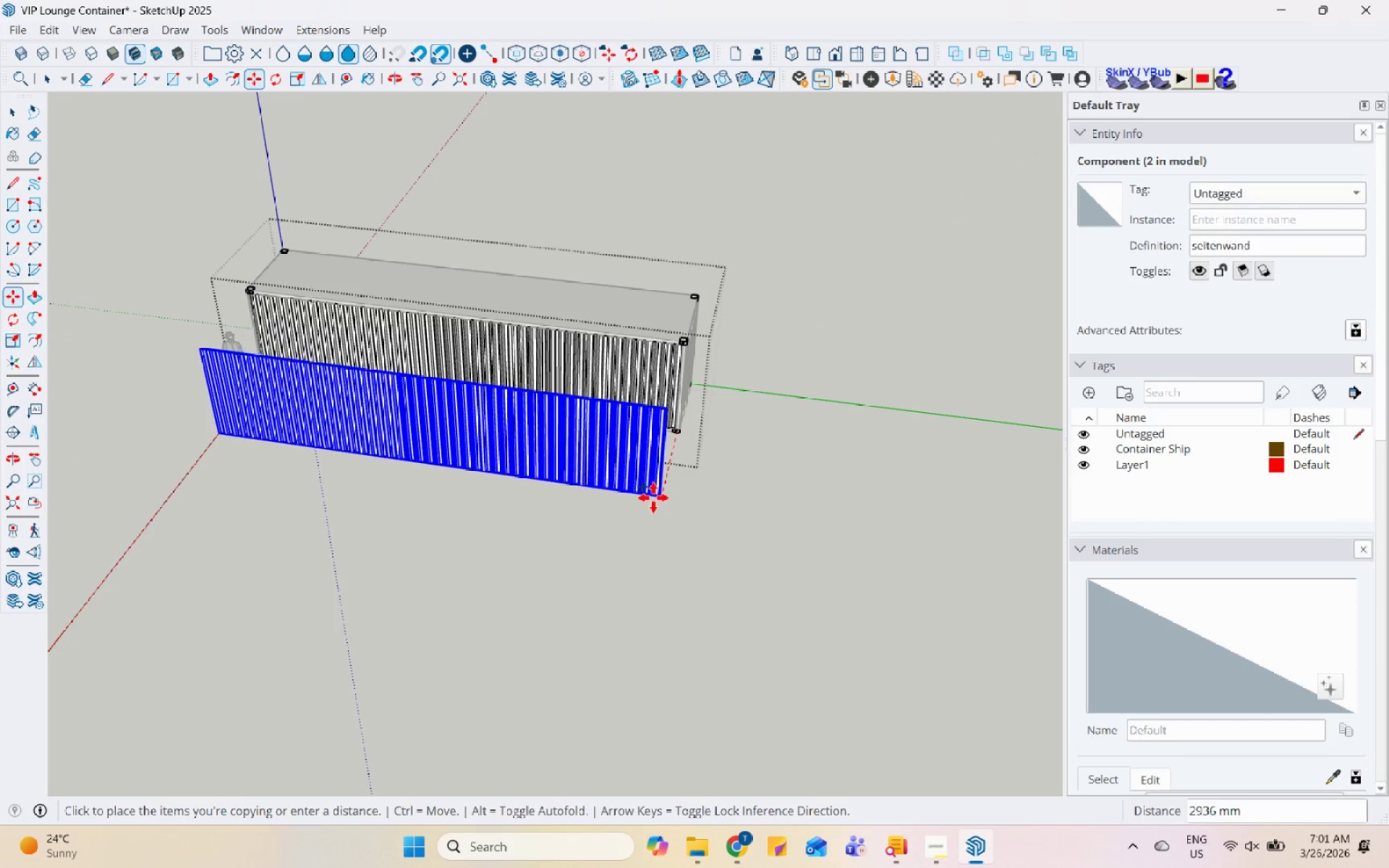 
left_click([653, 499])
 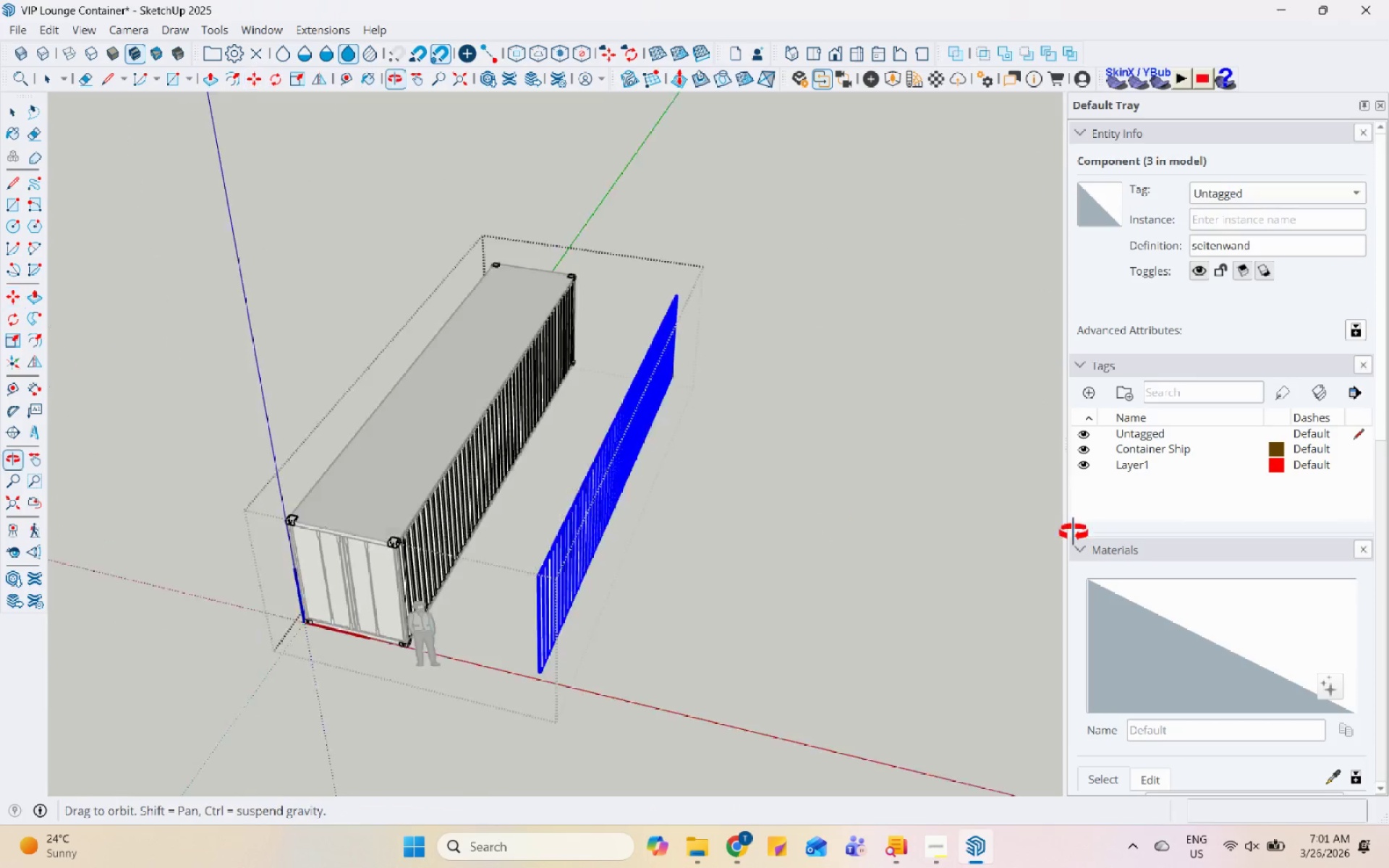 
scroll: coordinate [550, 312], scroll_direction: up, amount: 32.0
 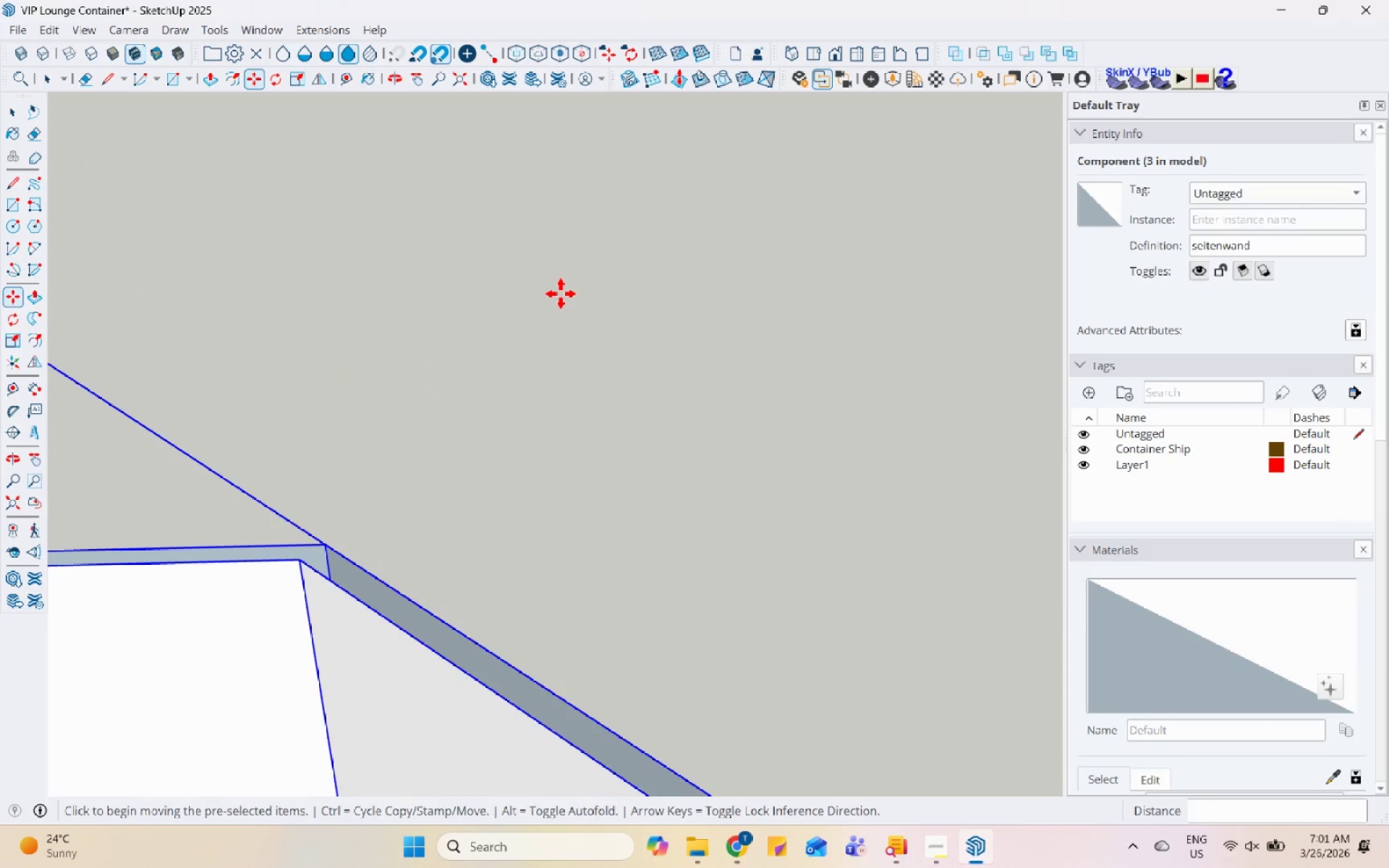 
scroll: coordinate [552, 299], scroll_direction: down, amount: 6.0
 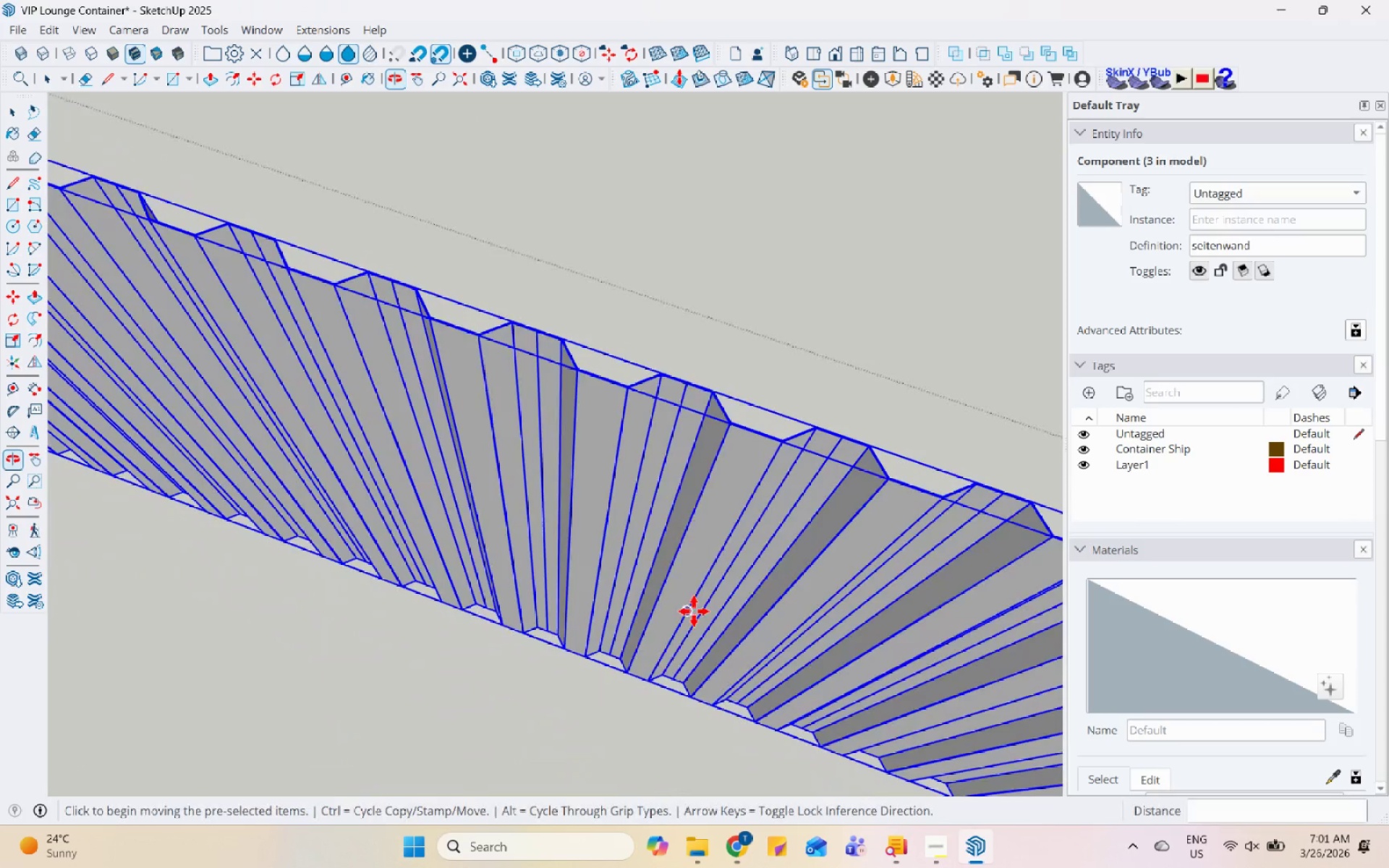 
scroll: coordinate [441, 289], scroll_direction: up, amount: 5.0
 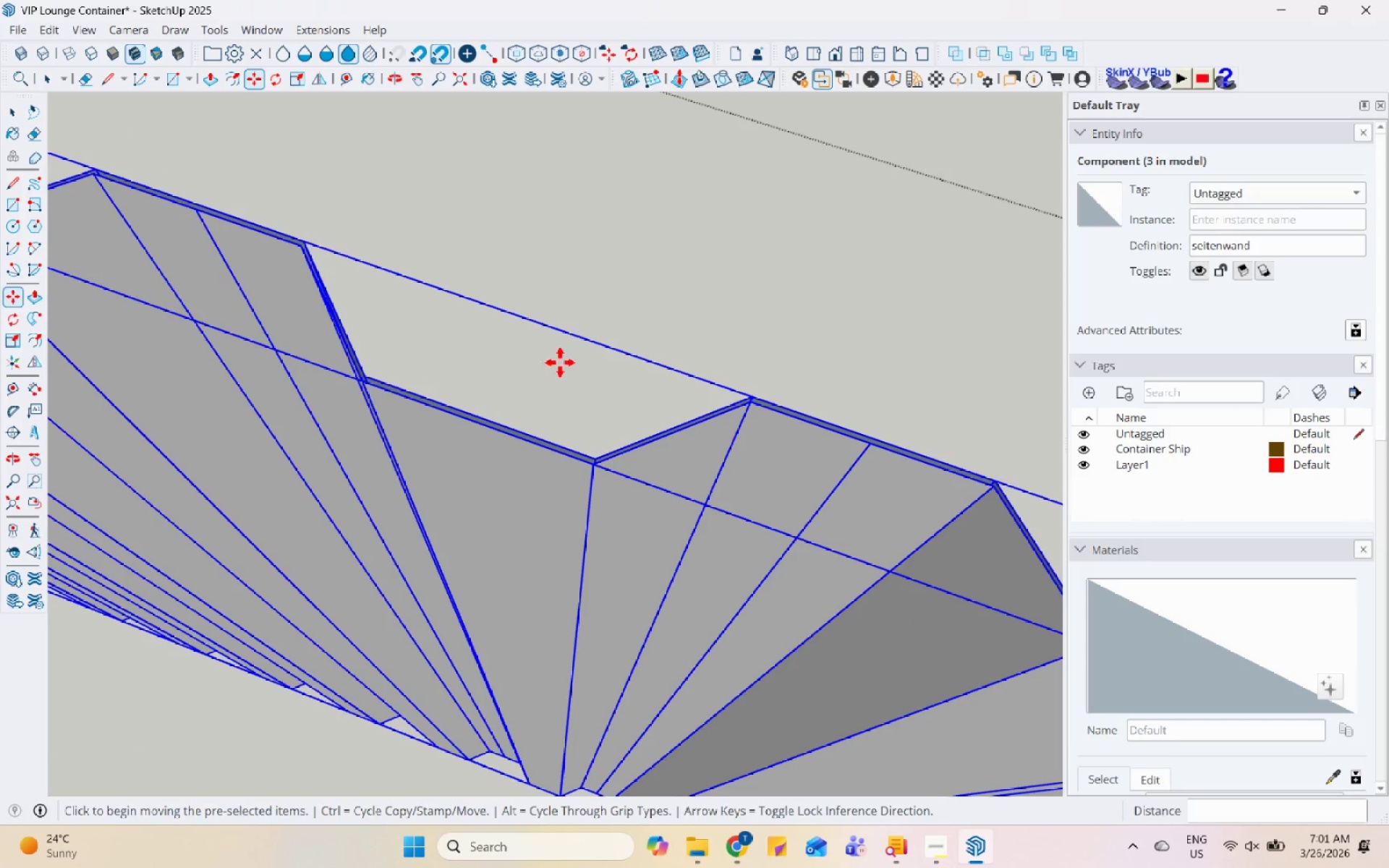 
scroll: coordinate [626, 479], scroll_direction: down, amount: 29.0
 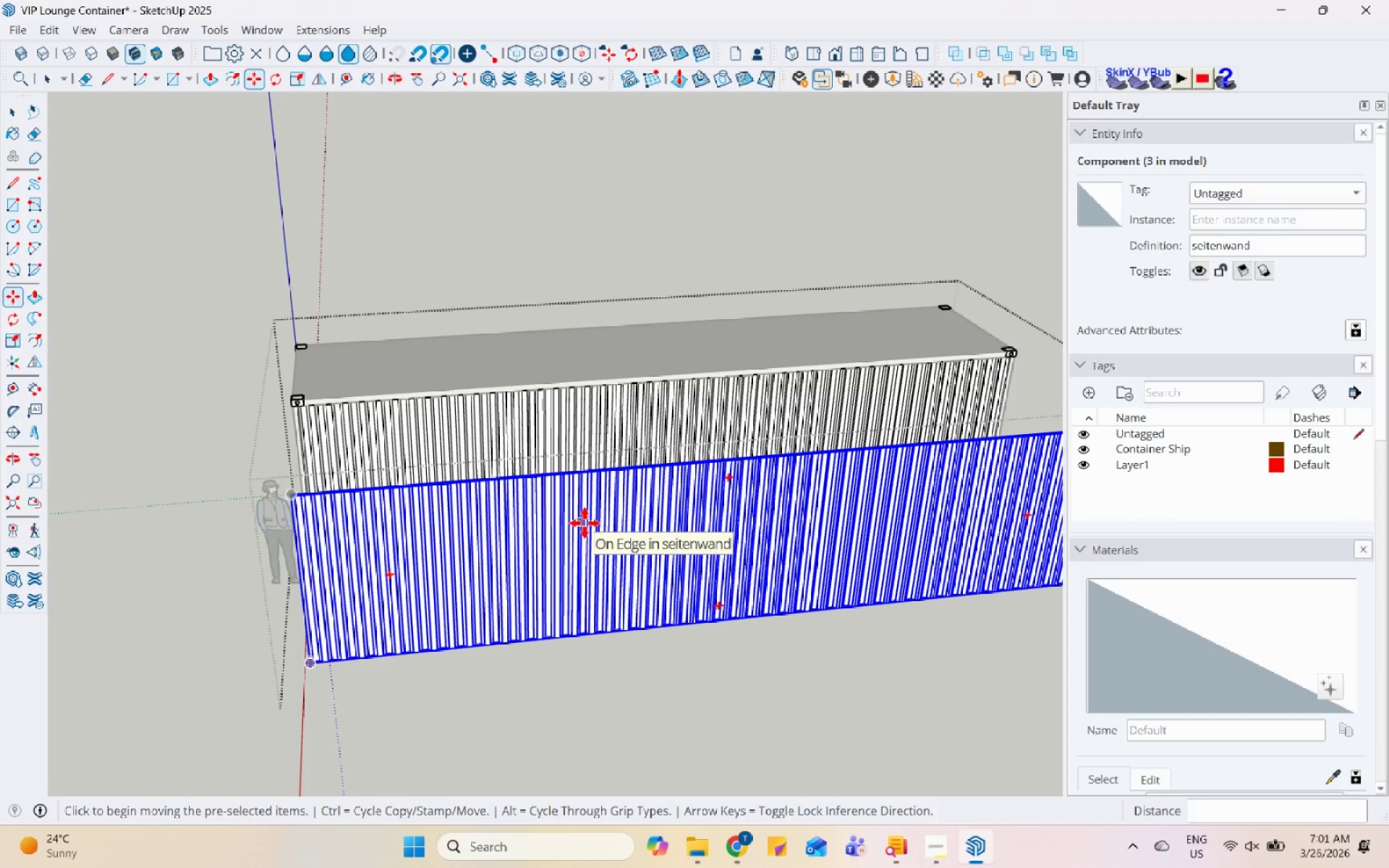 
wait(7.37)
 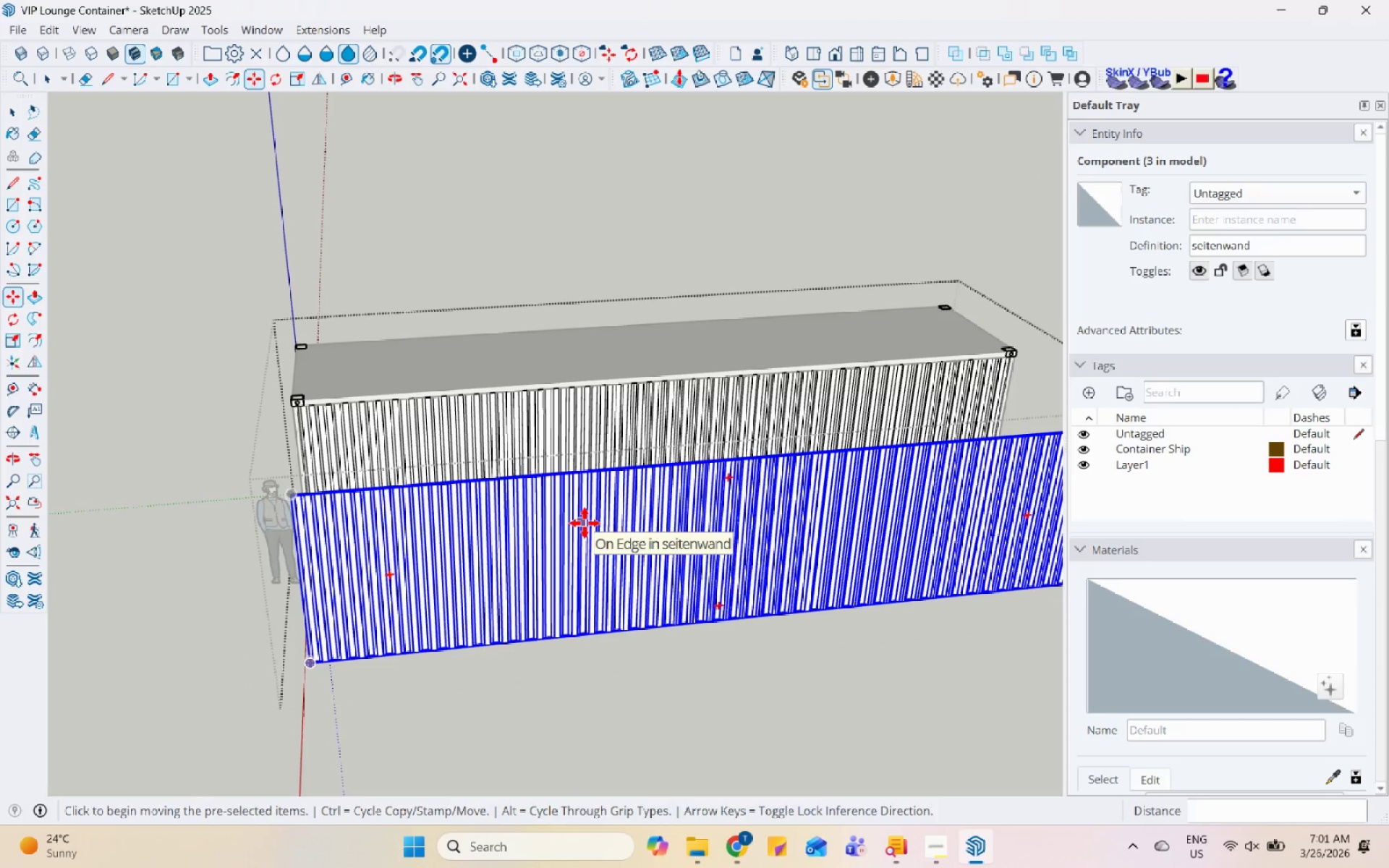 
key(Space)
 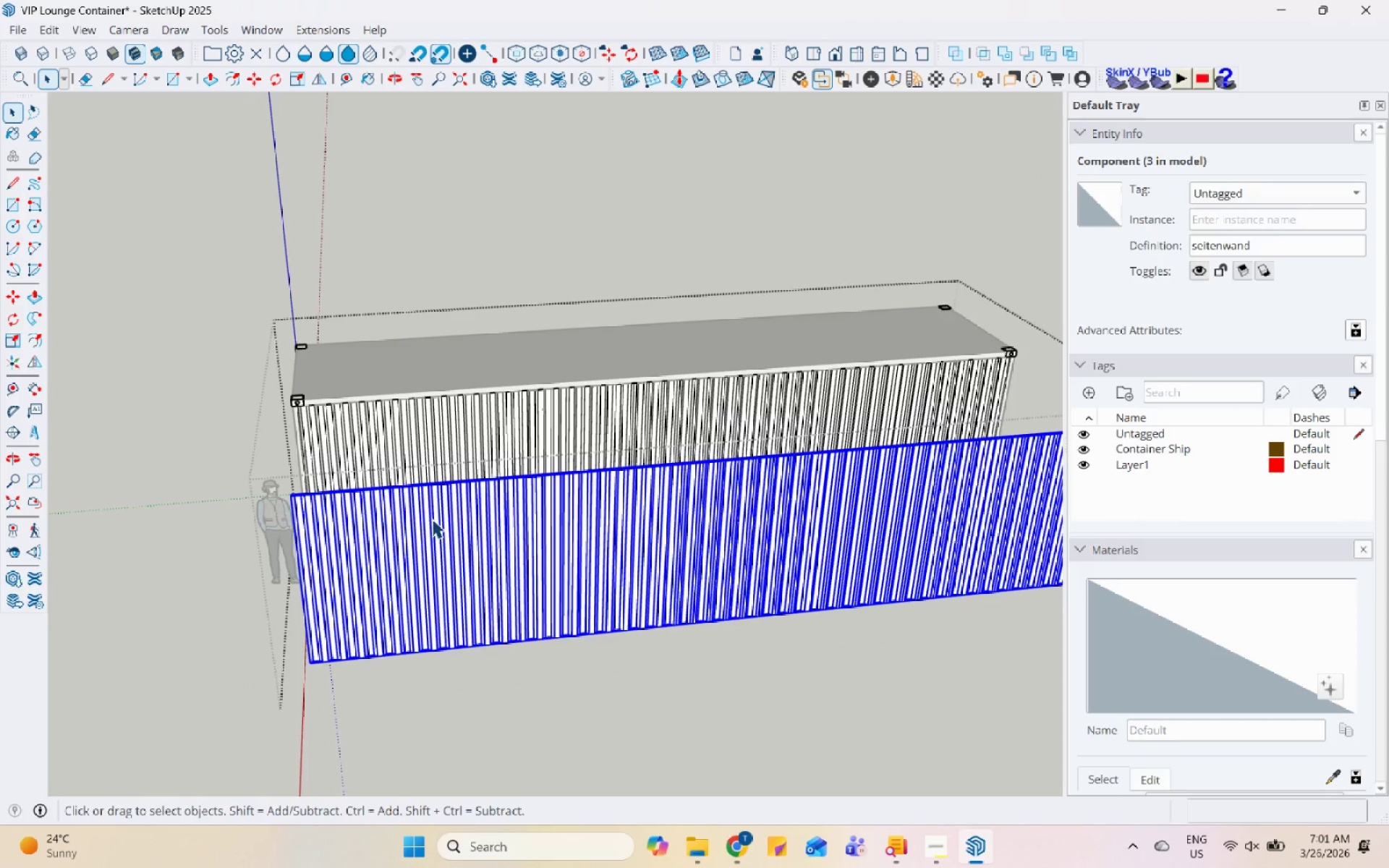 
double_click([432, 519])
 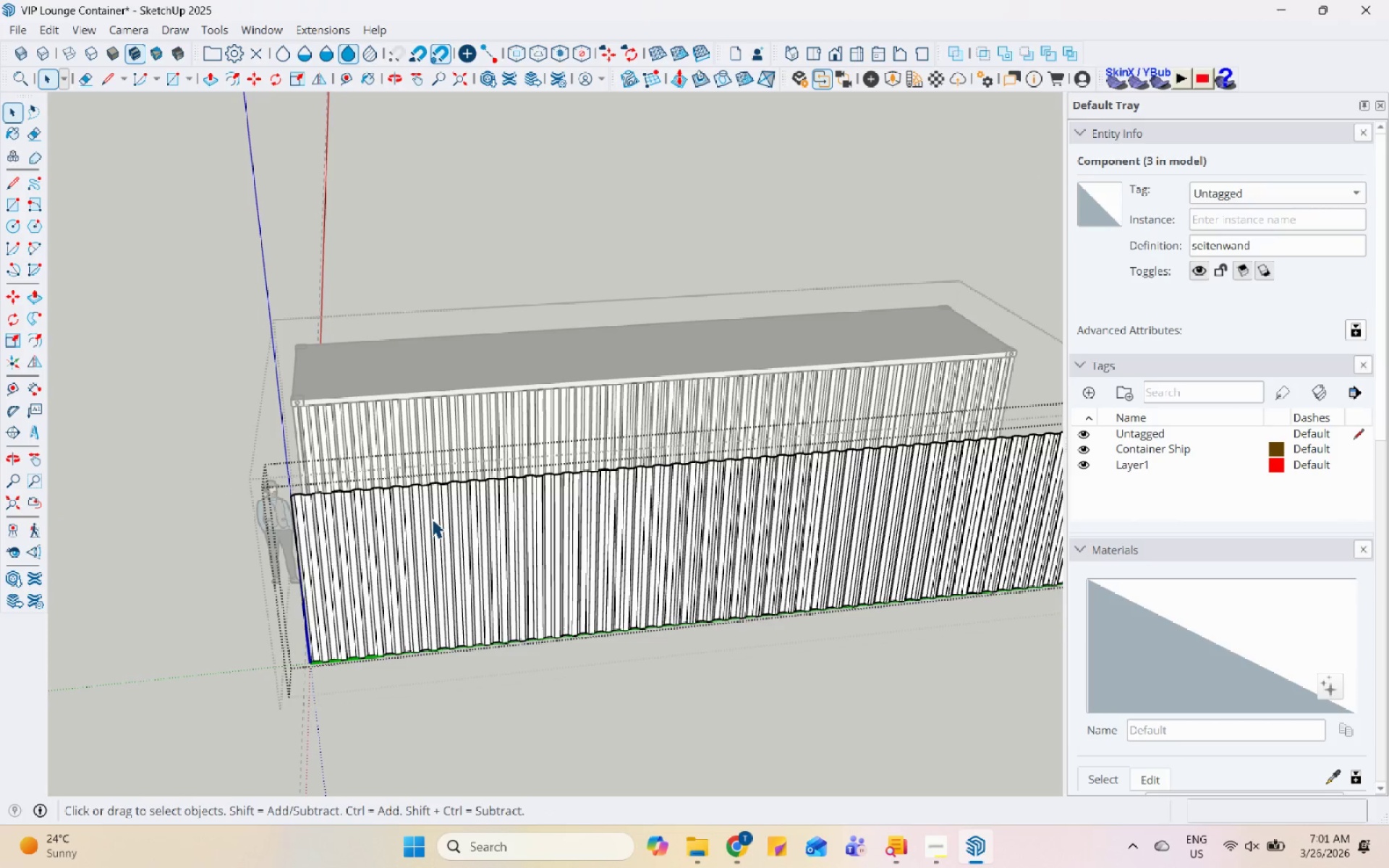 
triple_click([432, 519])
 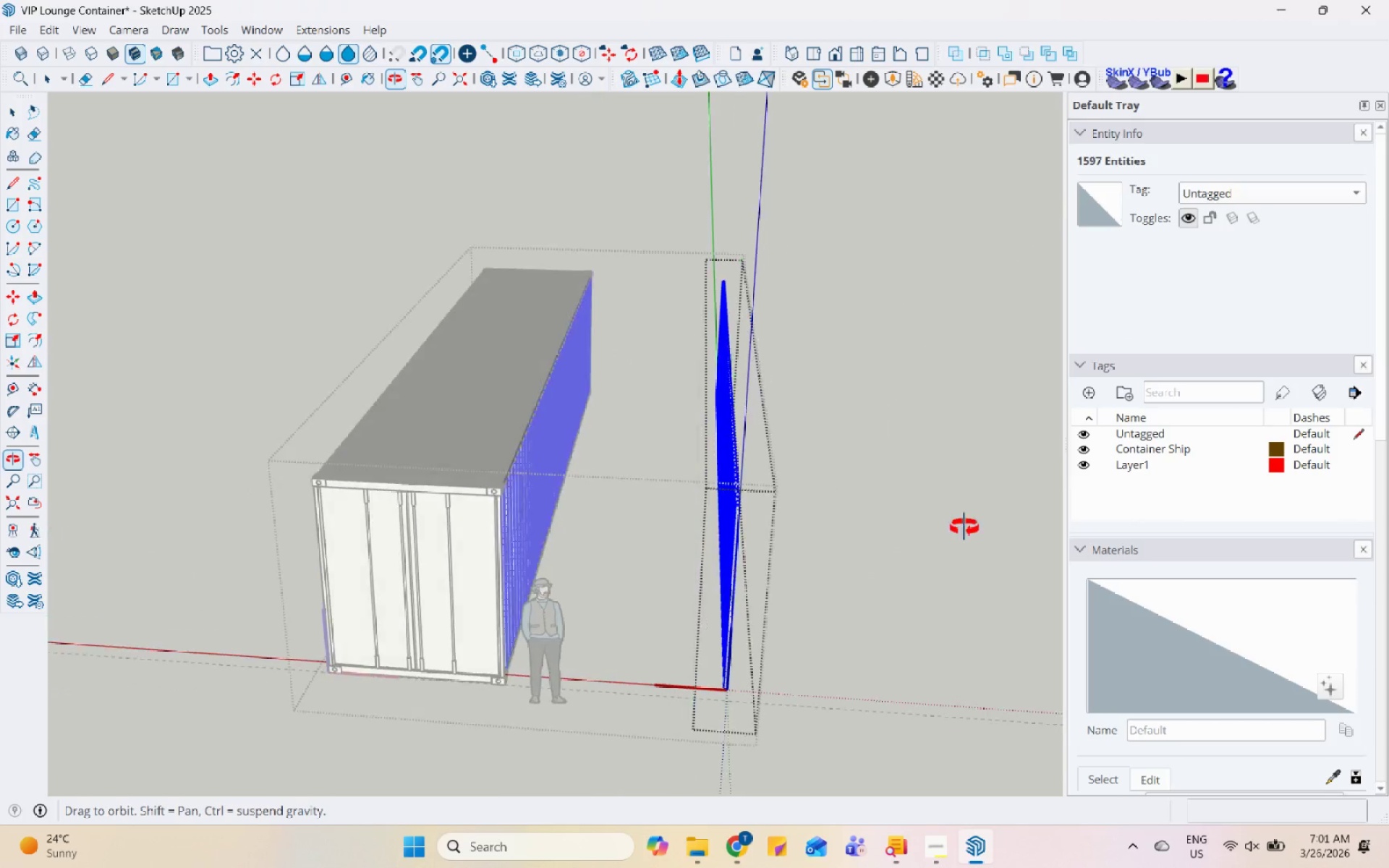 
key(Escape)
 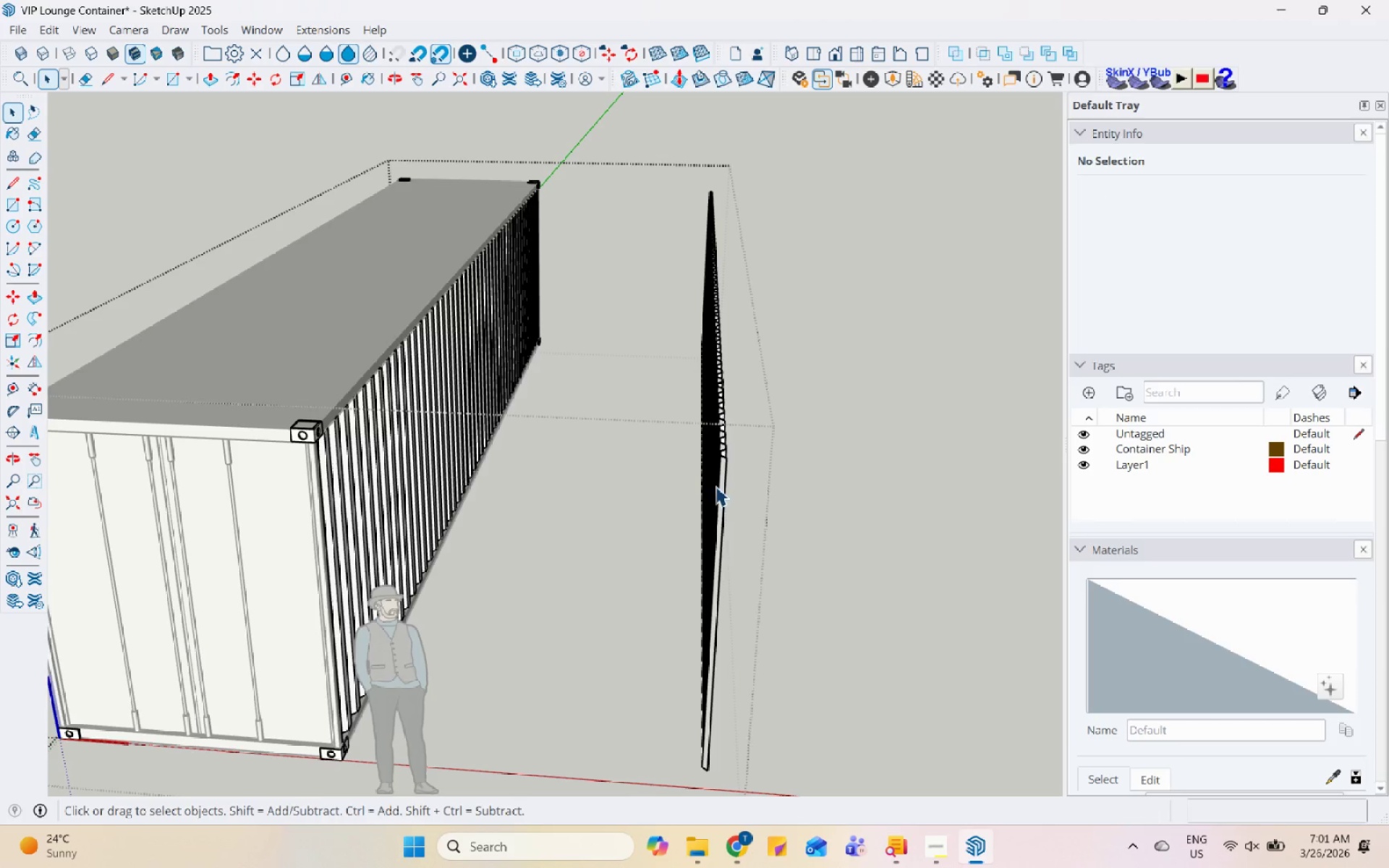 
scroll: coordinate [759, 567], scroll_direction: up, amount: 5.0
 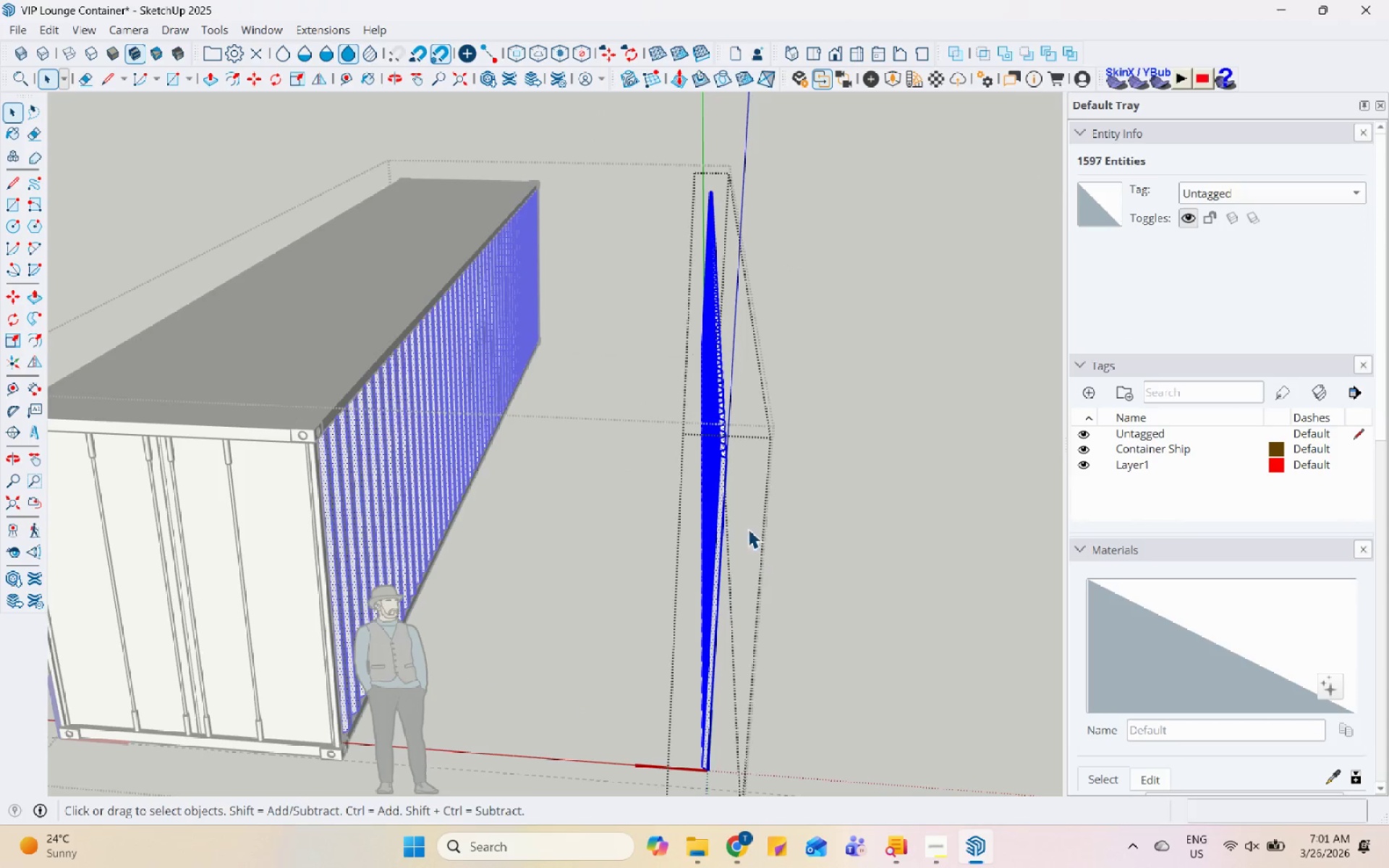 
left_click([726, 488])
 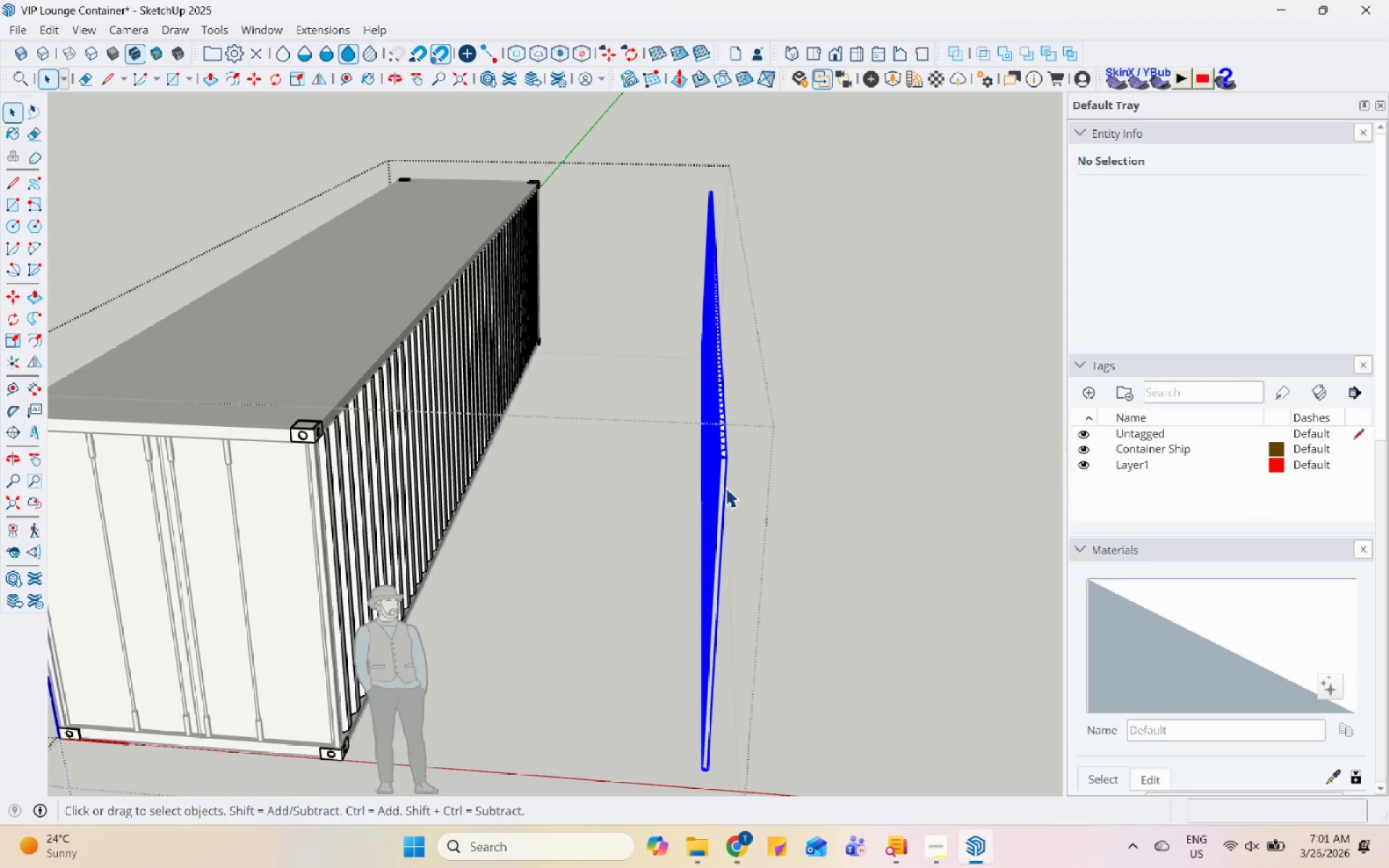 
right_click([726, 488])
 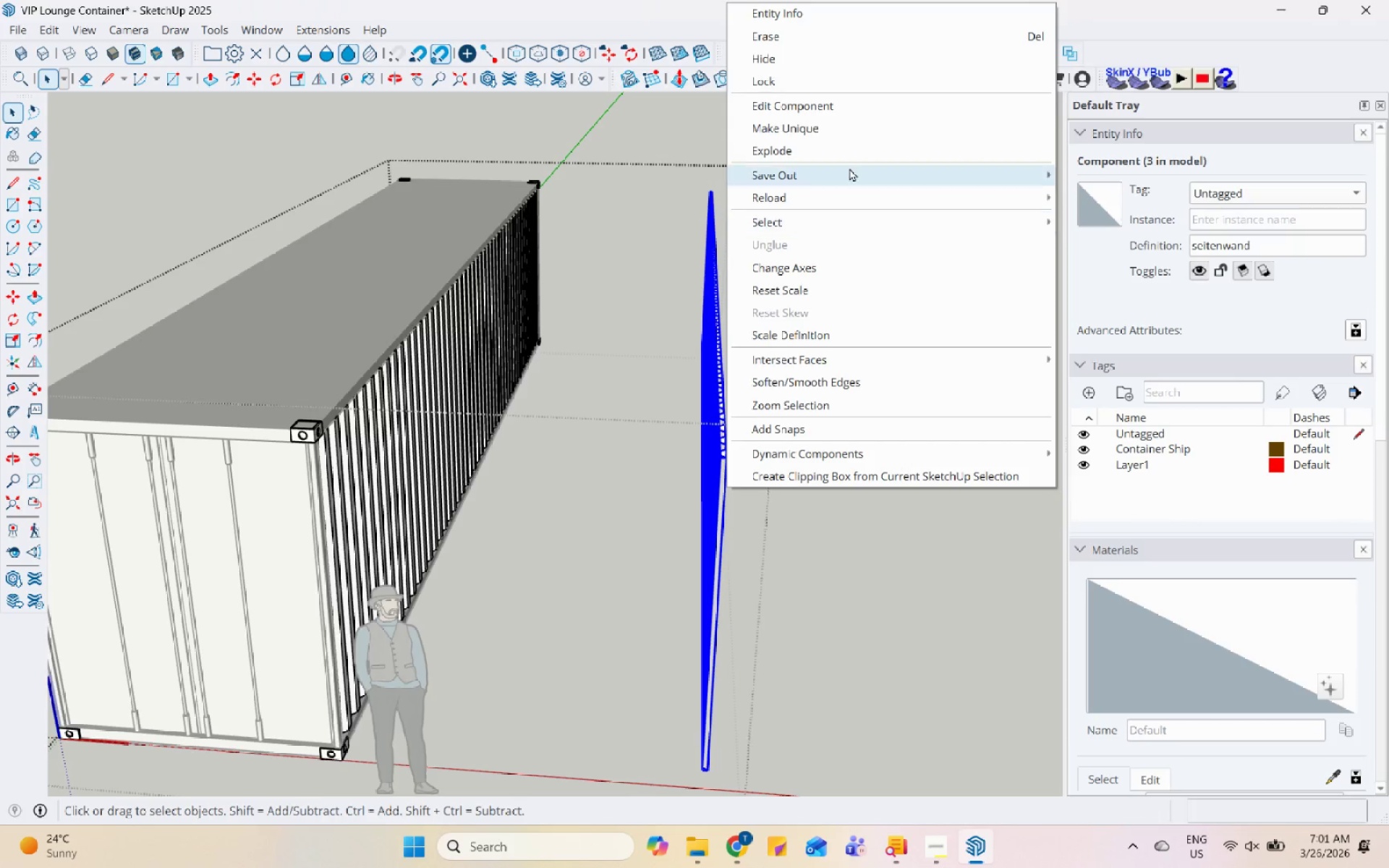 
left_click([866, 136])
 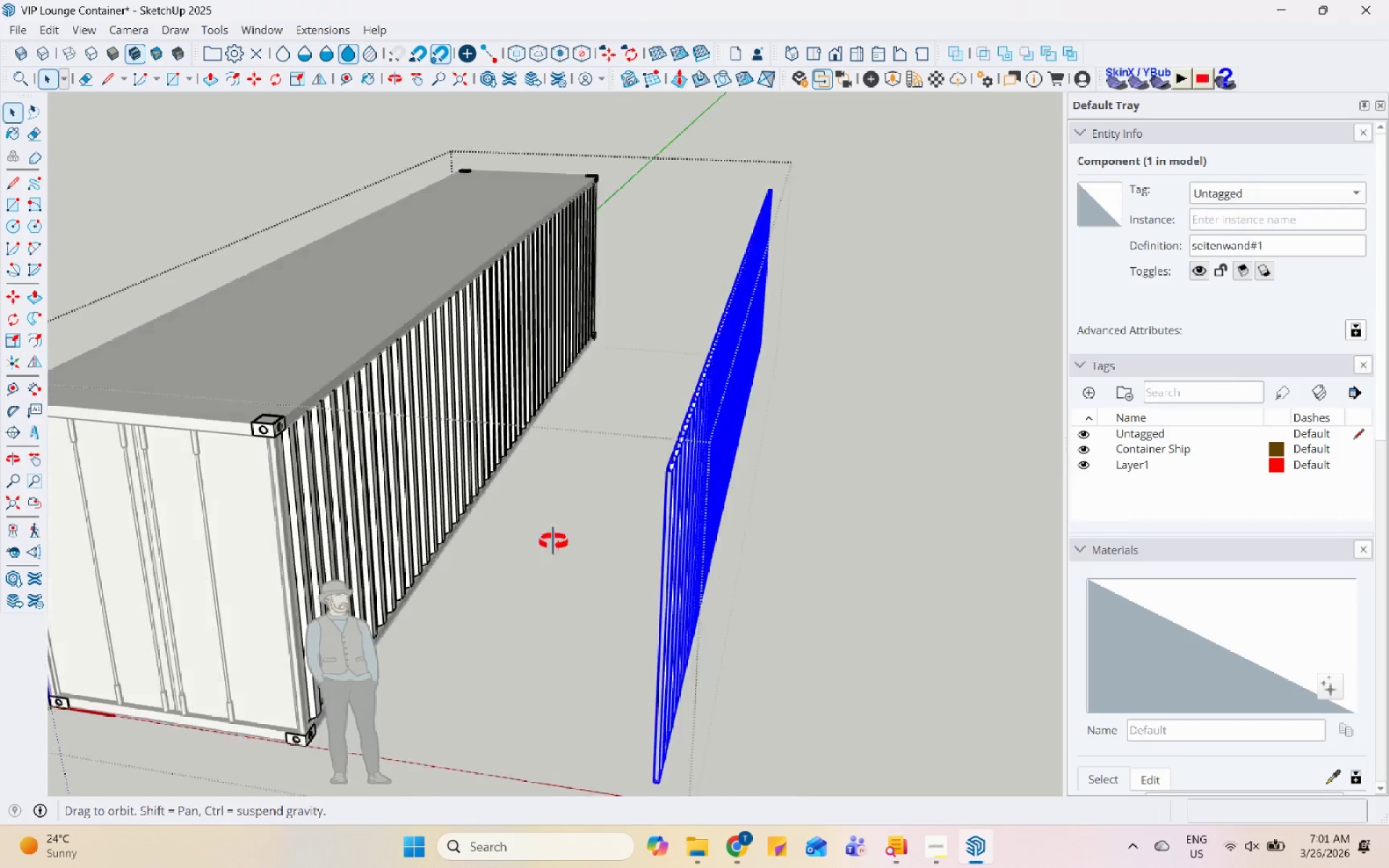 
double_click([659, 509])
 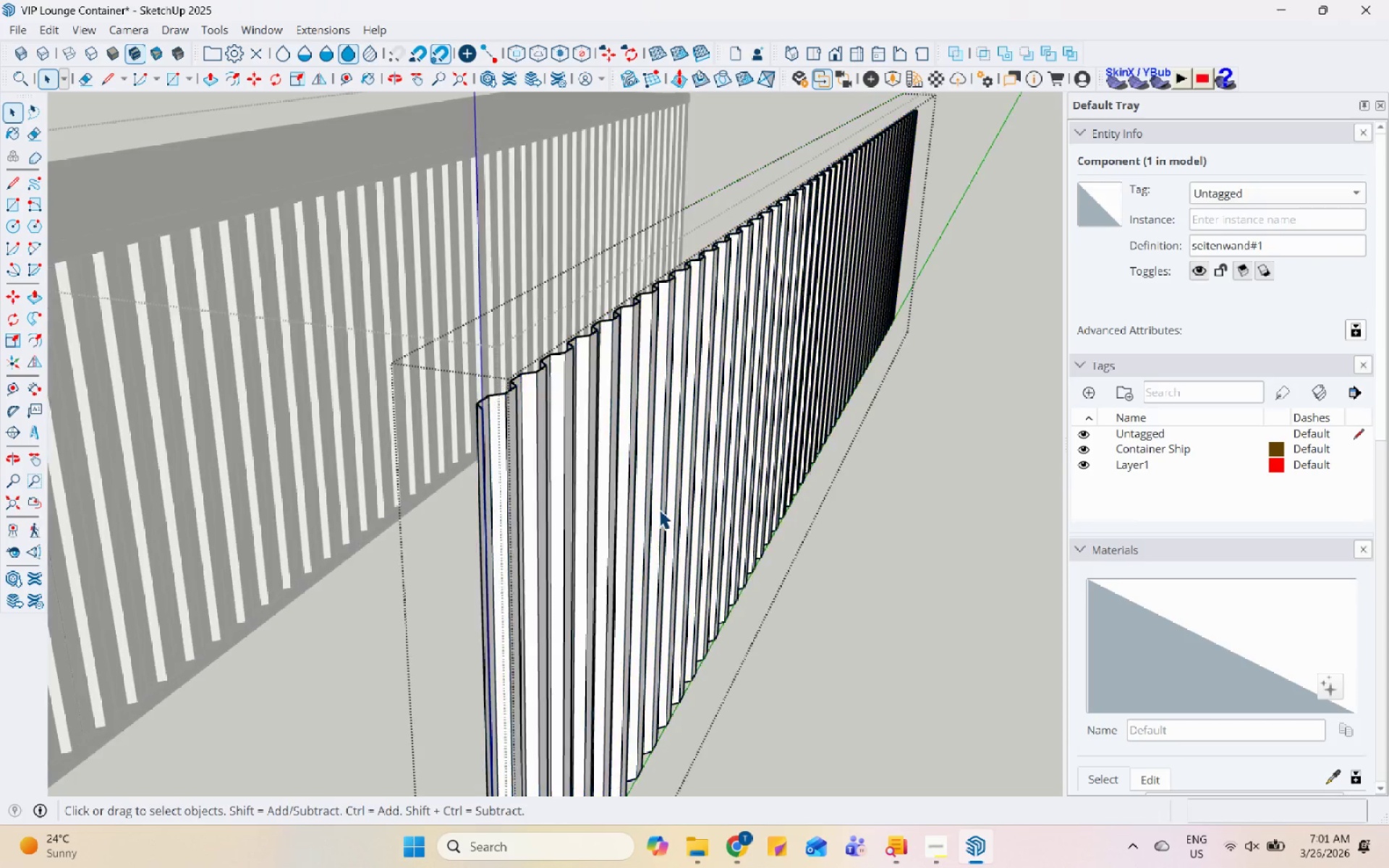 
triple_click([659, 509])
 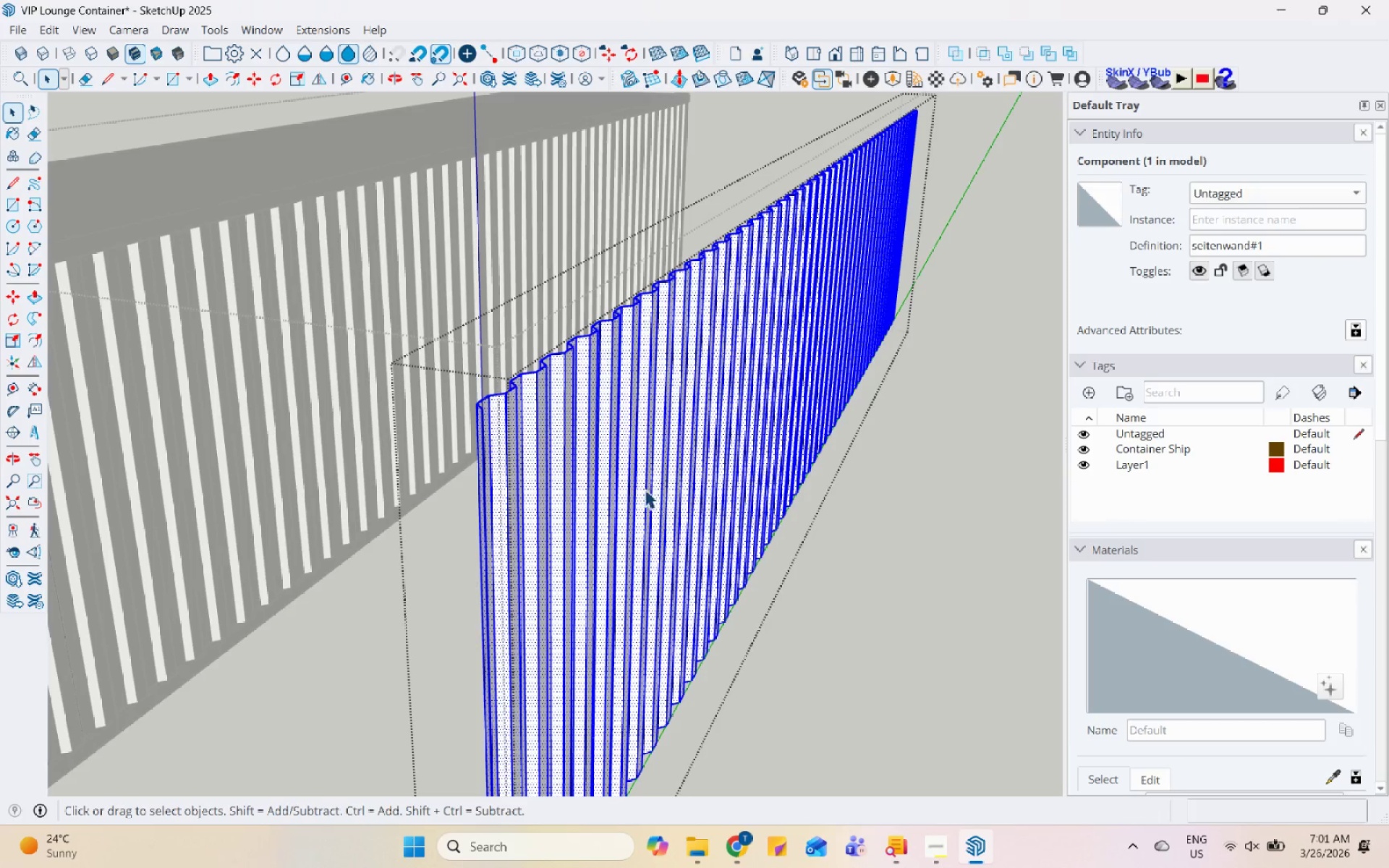 
scroll: coordinate [661, 521], scroll_direction: up, amount: 5.0
 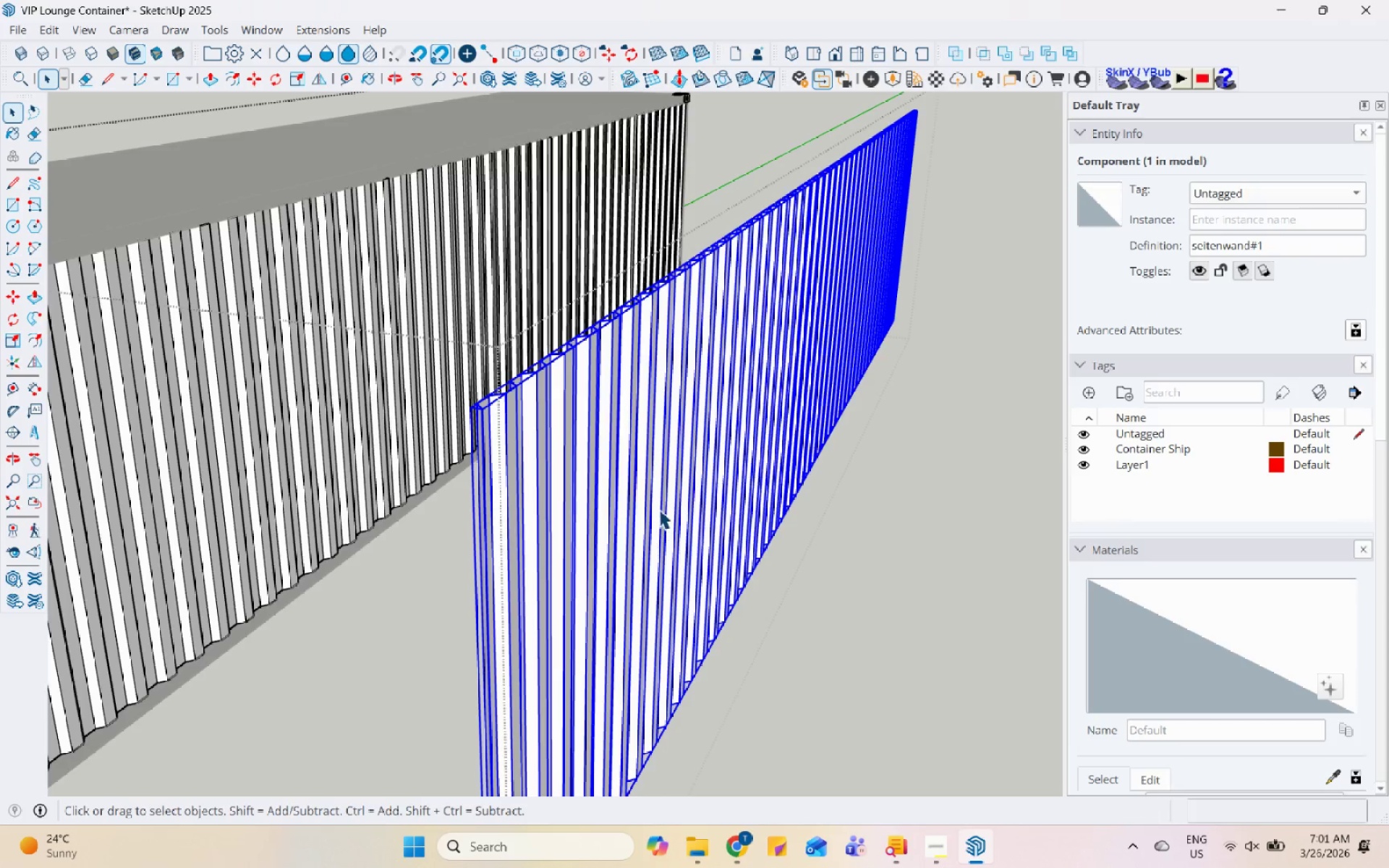 
scroll: coordinate [392, 490], scroll_direction: down, amount: 12.0
 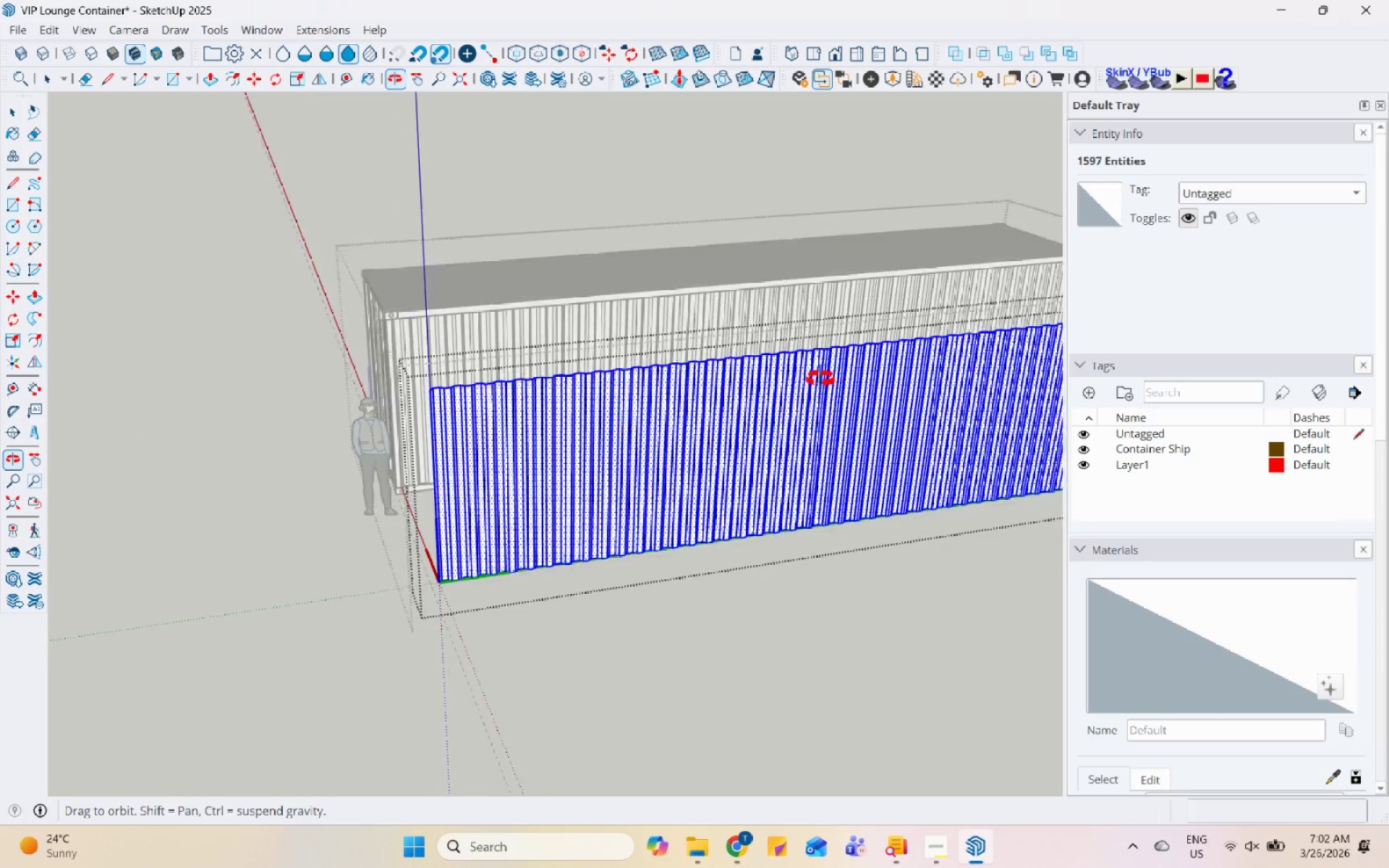 
scroll: coordinate [560, 281], scroll_direction: up, amount: 5.0
 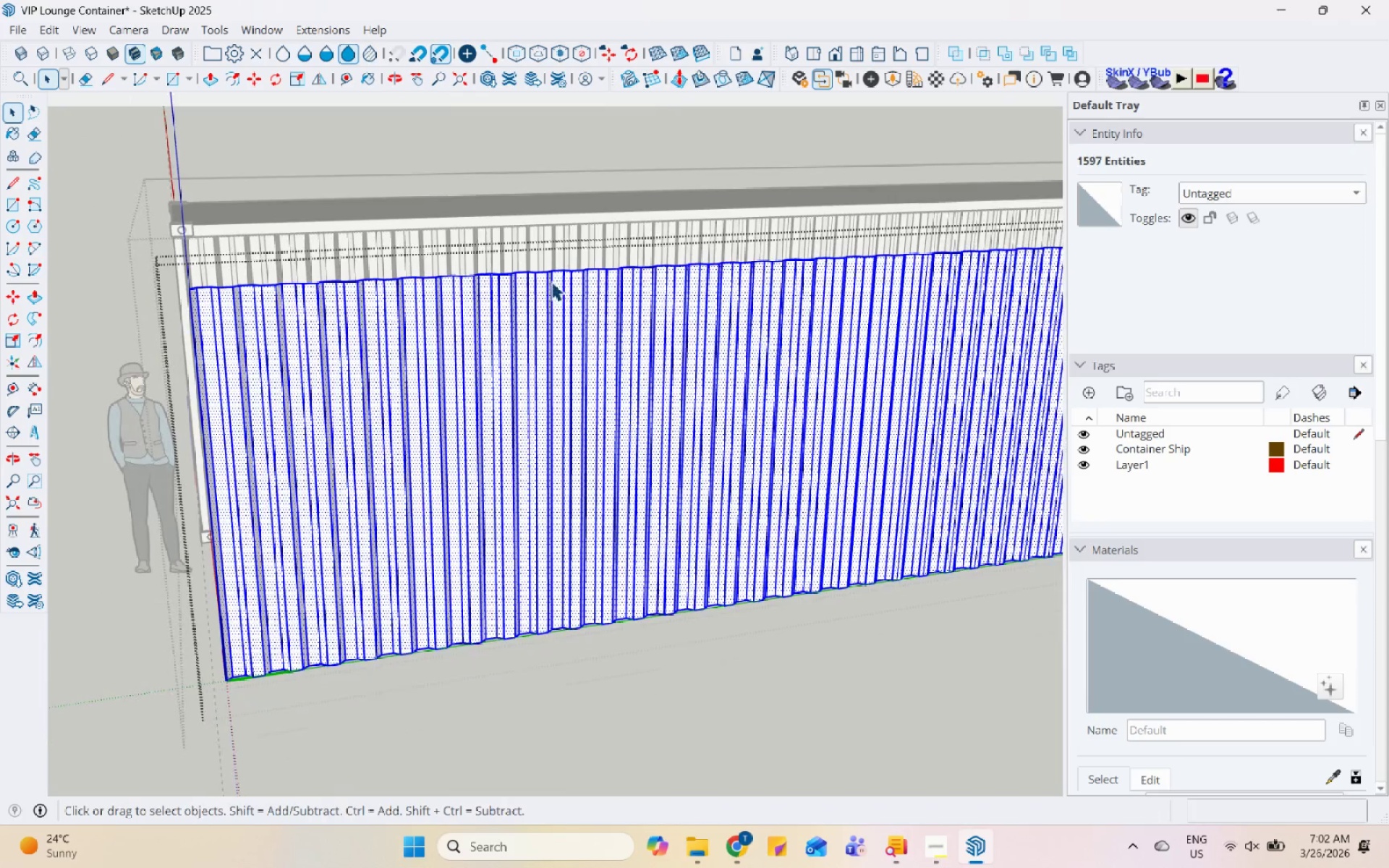 
scroll: coordinate [519, 301], scroll_direction: down, amount: 8.0
 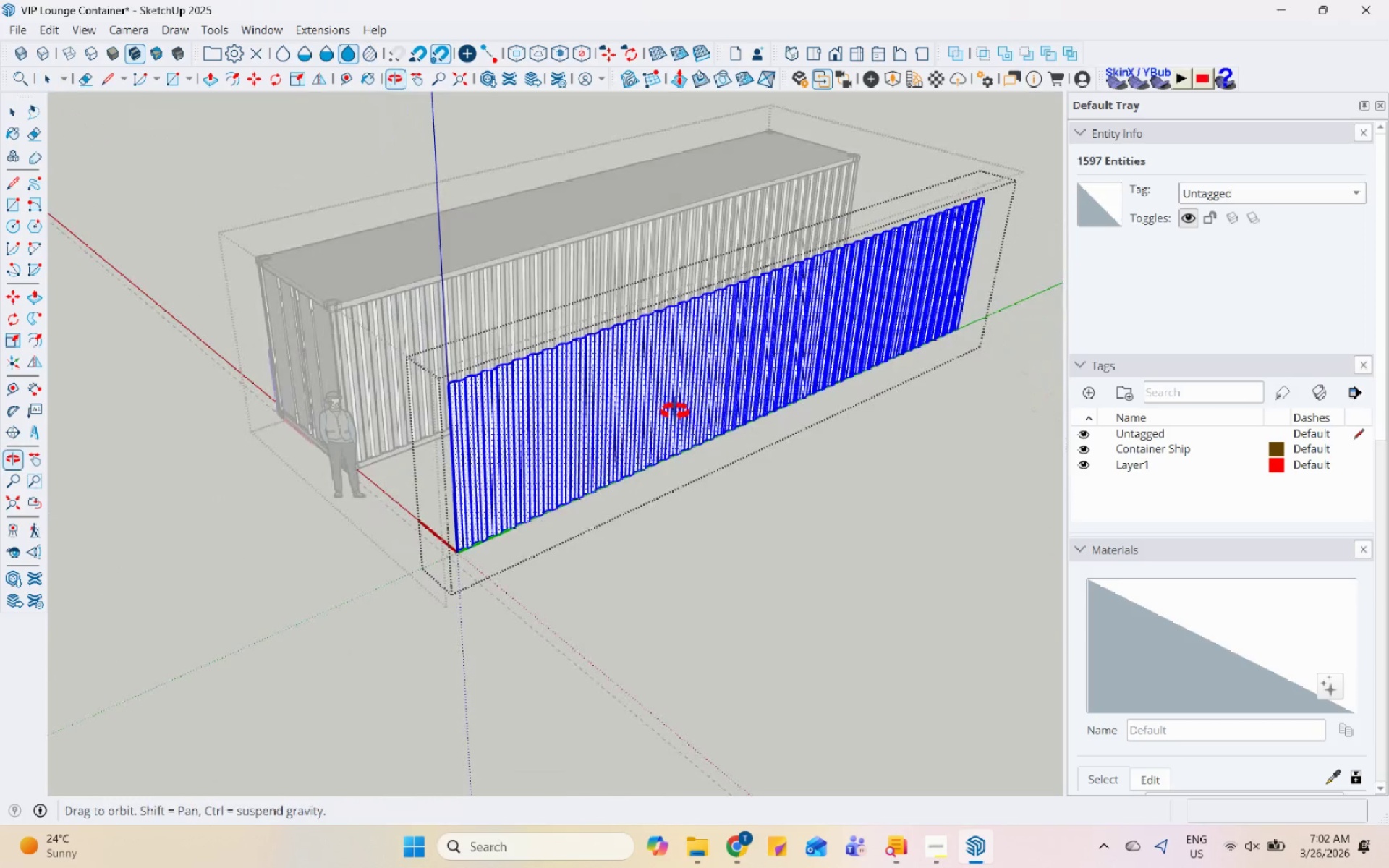 
scroll: coordinate [565, 353], scroll_direction: up, amount: 9.0
 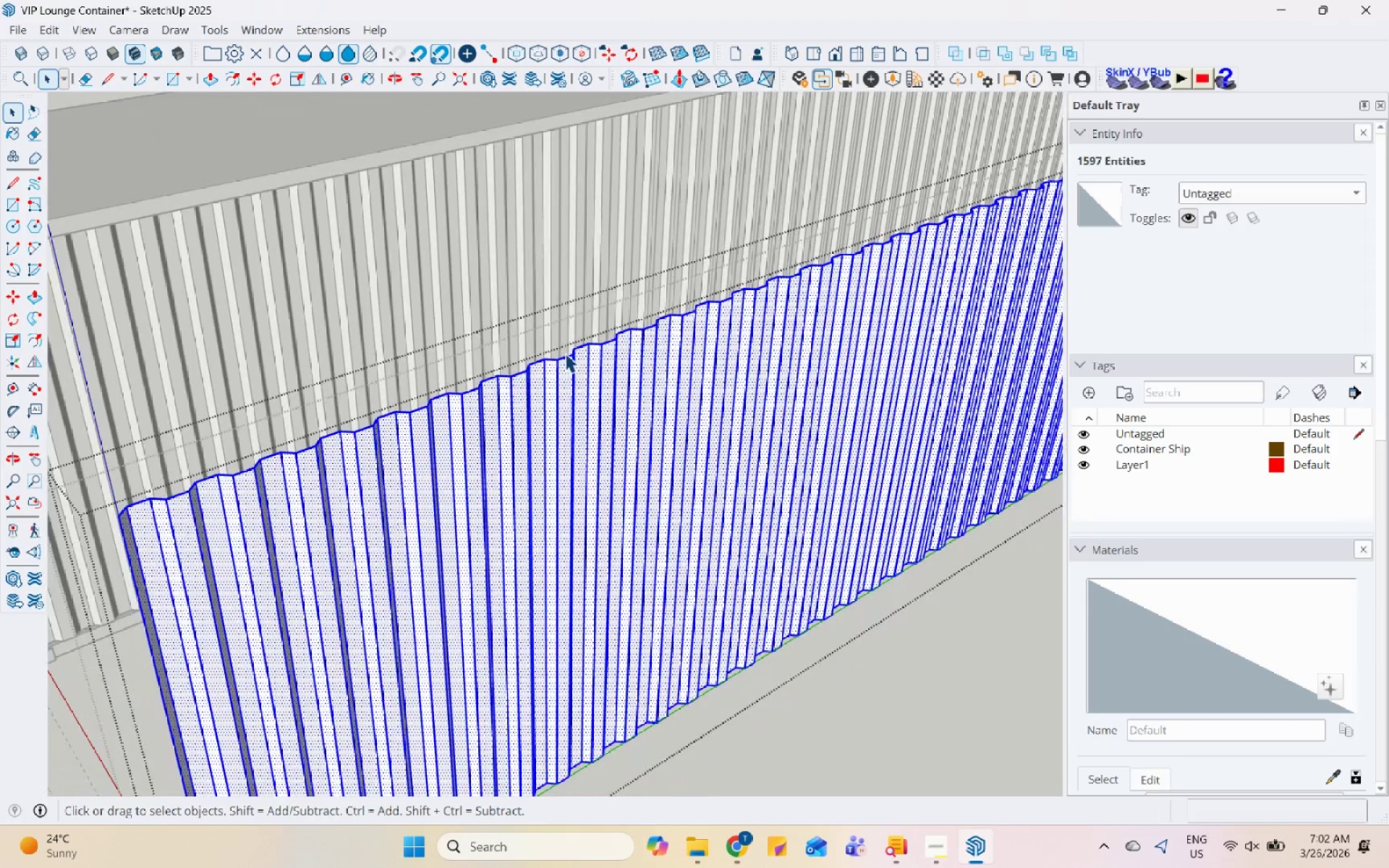 
double_click([679, 427])
 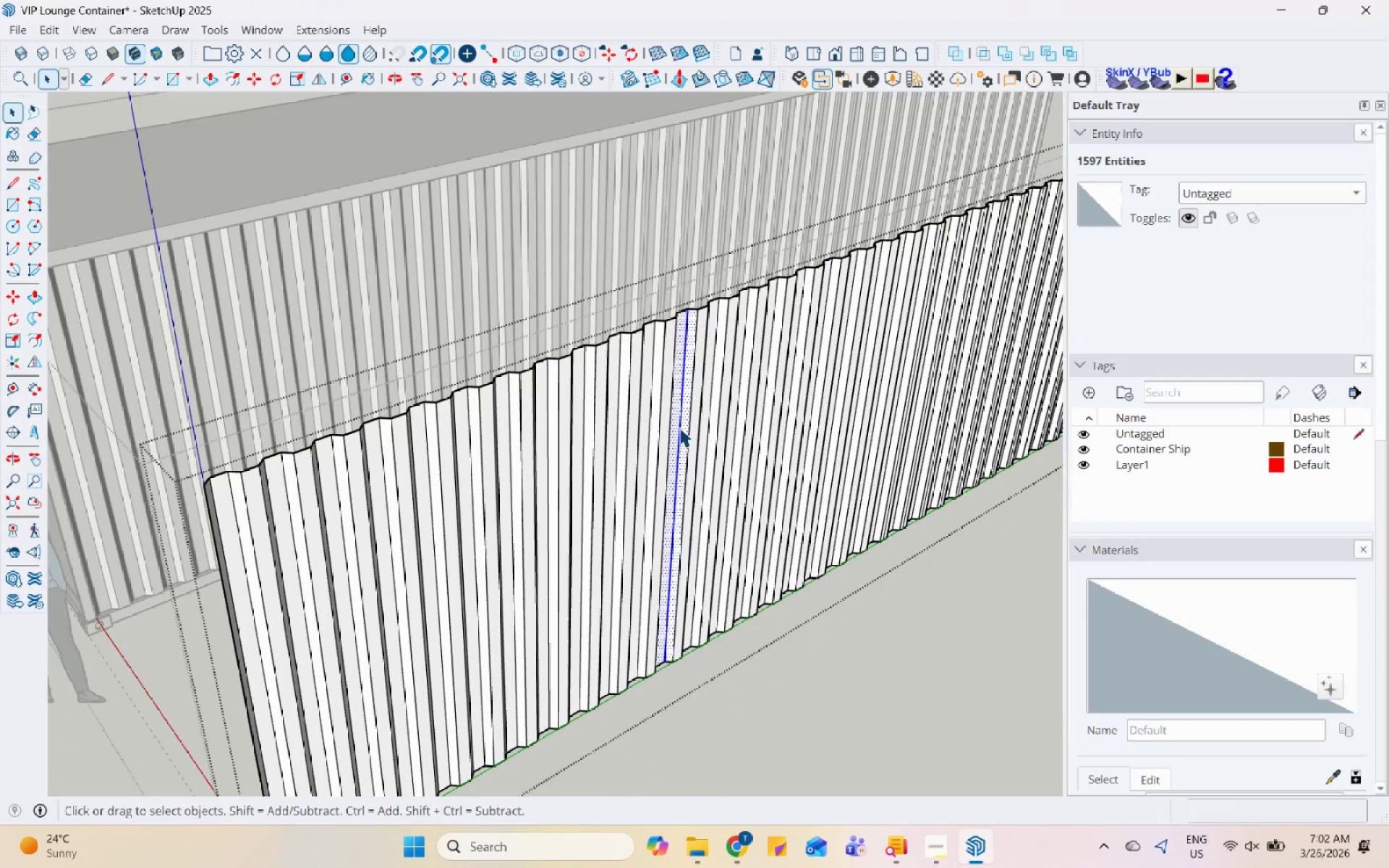 
scroll: coordinate [460, 359], scroll_direction: down, amount: 6.0
 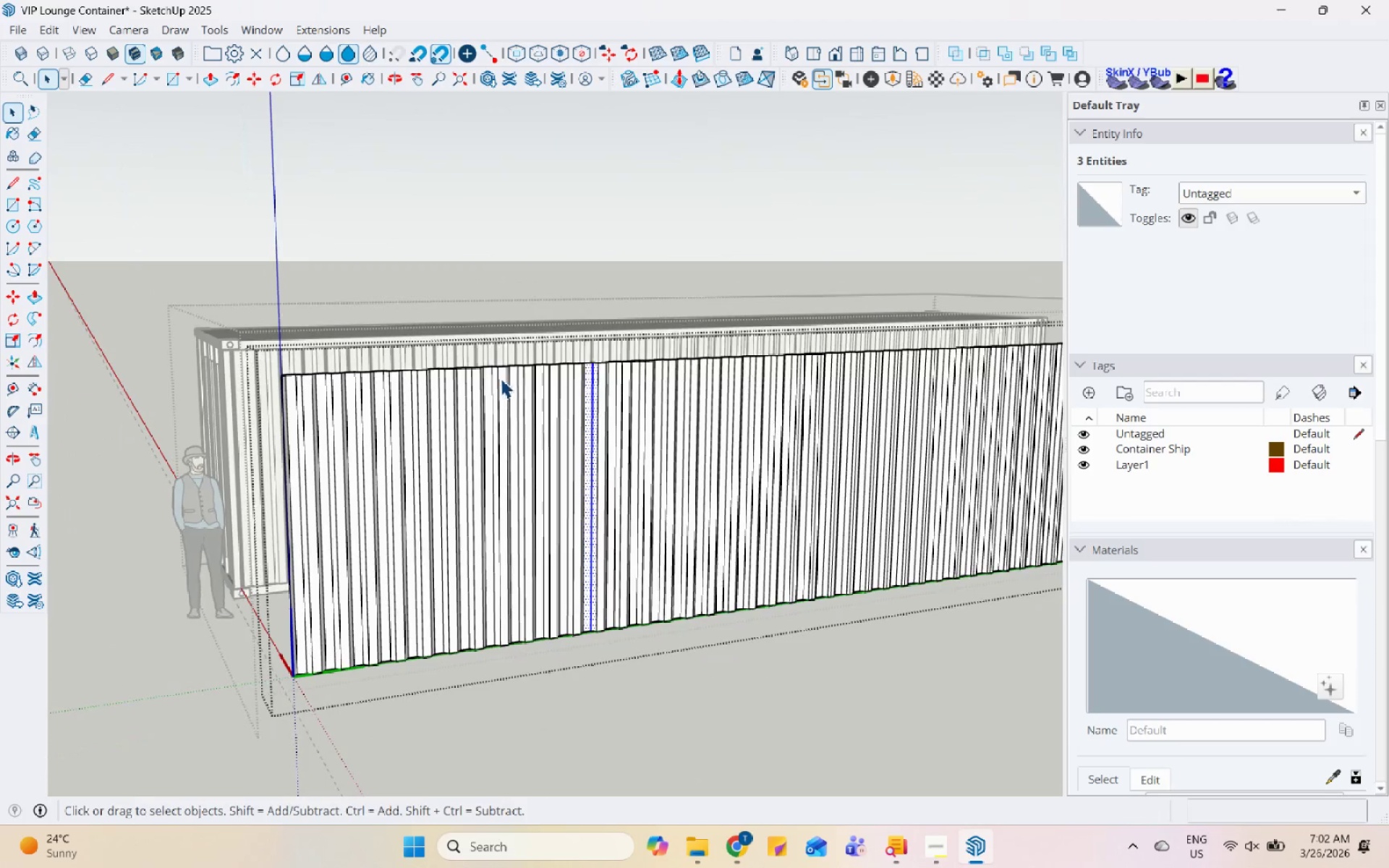 
left_click([524, 367])
 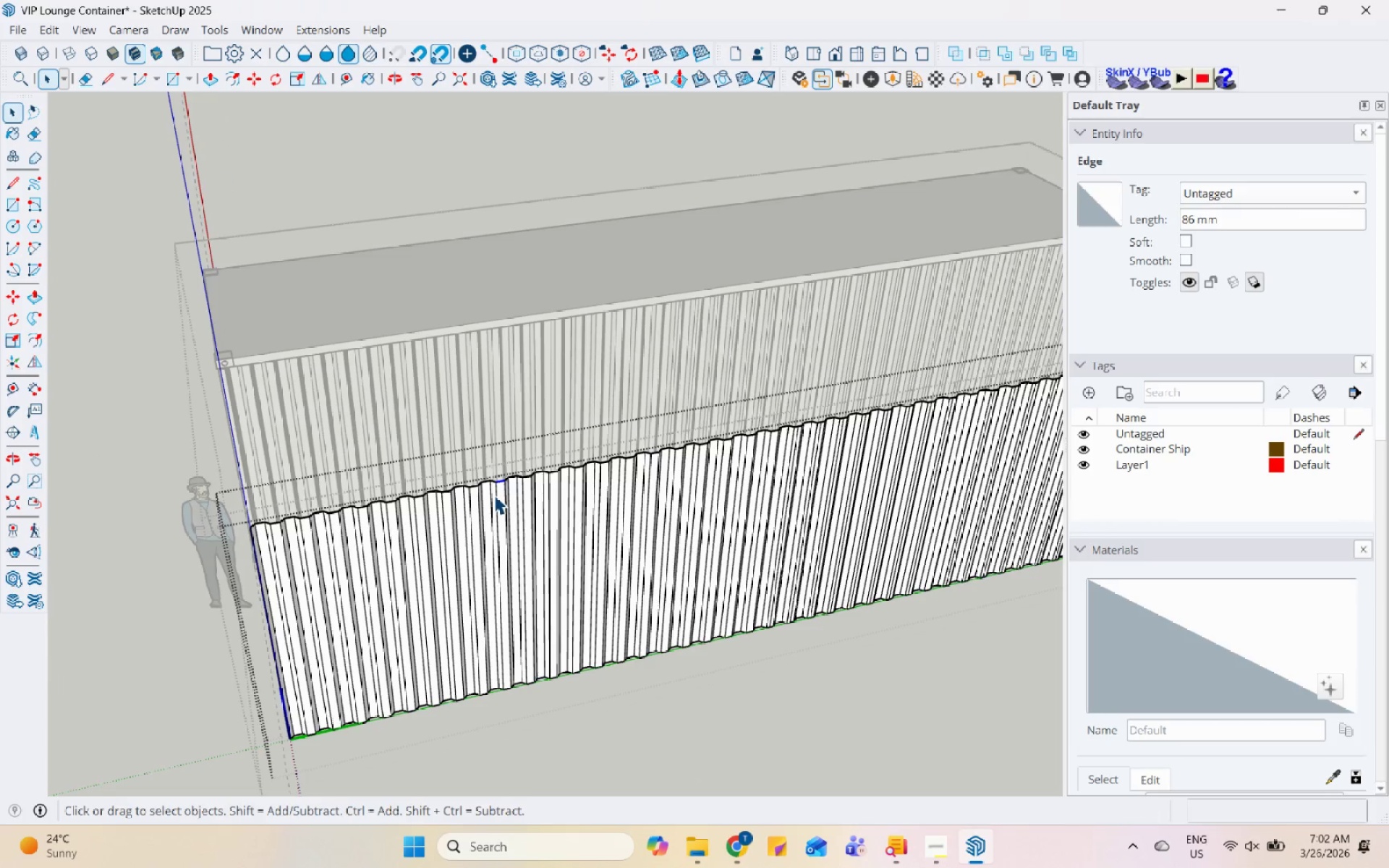 
wait(5.05)
 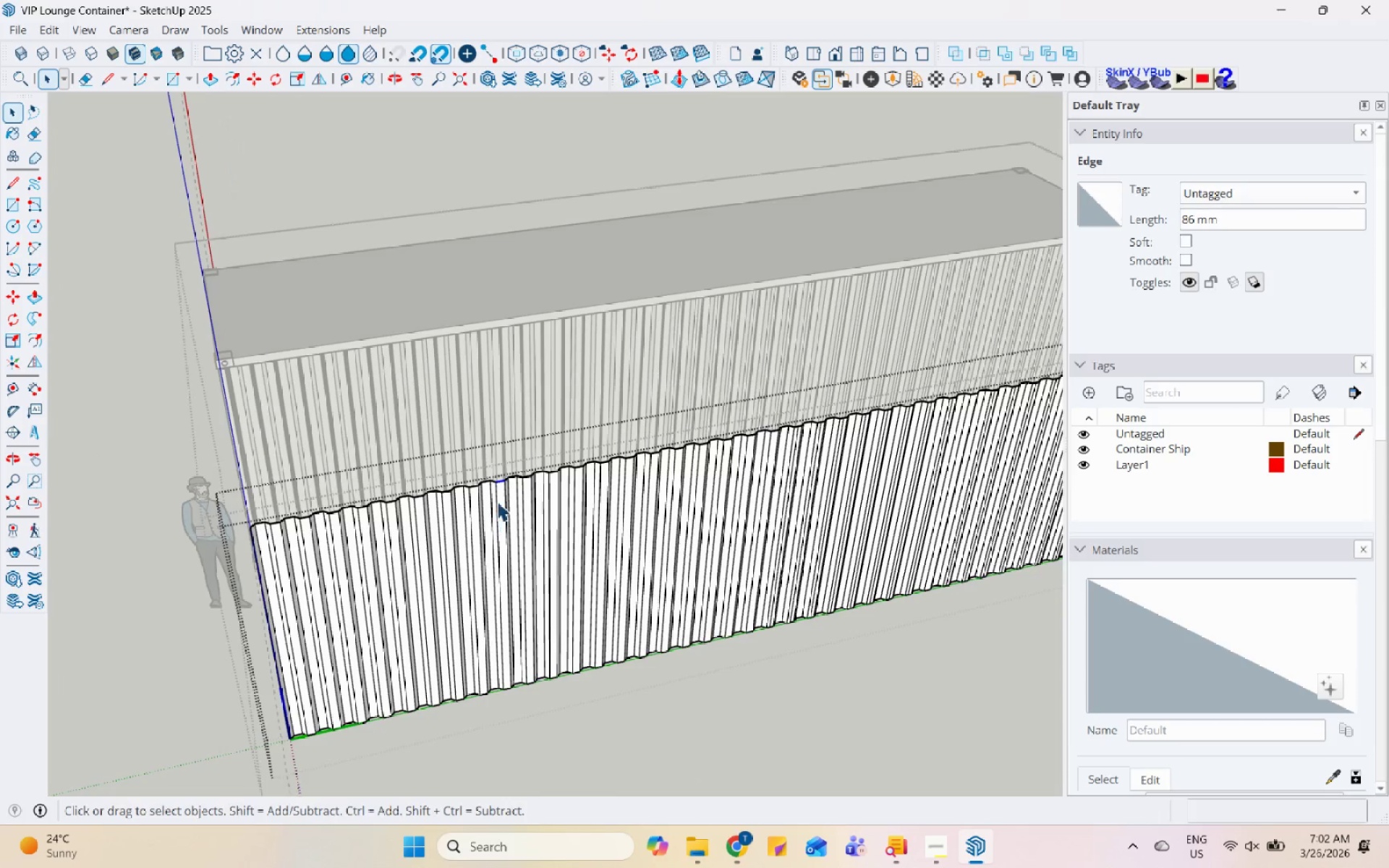 
scroll: coordinate [487, 501], scroll_direction: down, amount: 10.0
 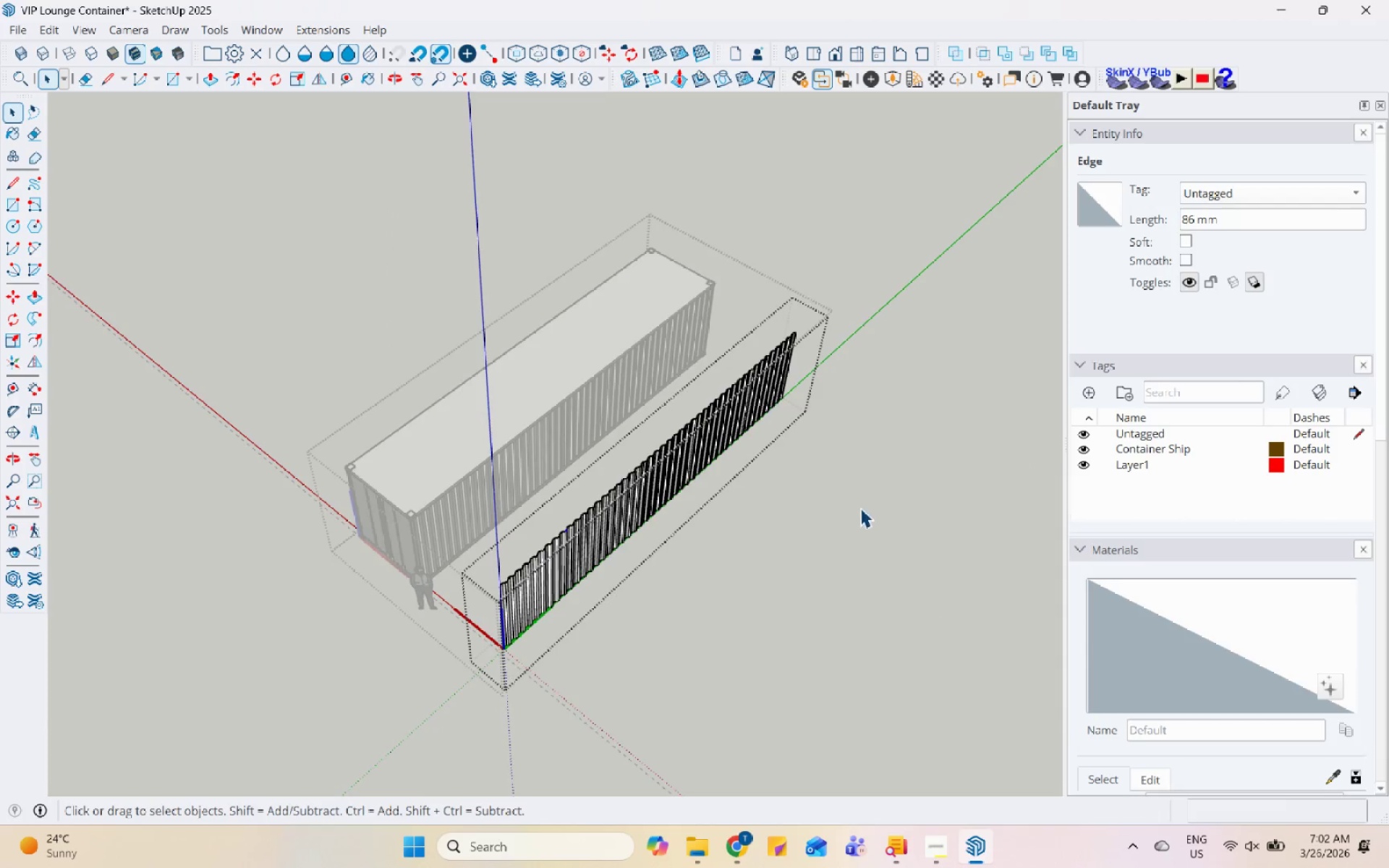 
scroll: coordinate [726, 479], scroll_direction: up, amount: 5.0
 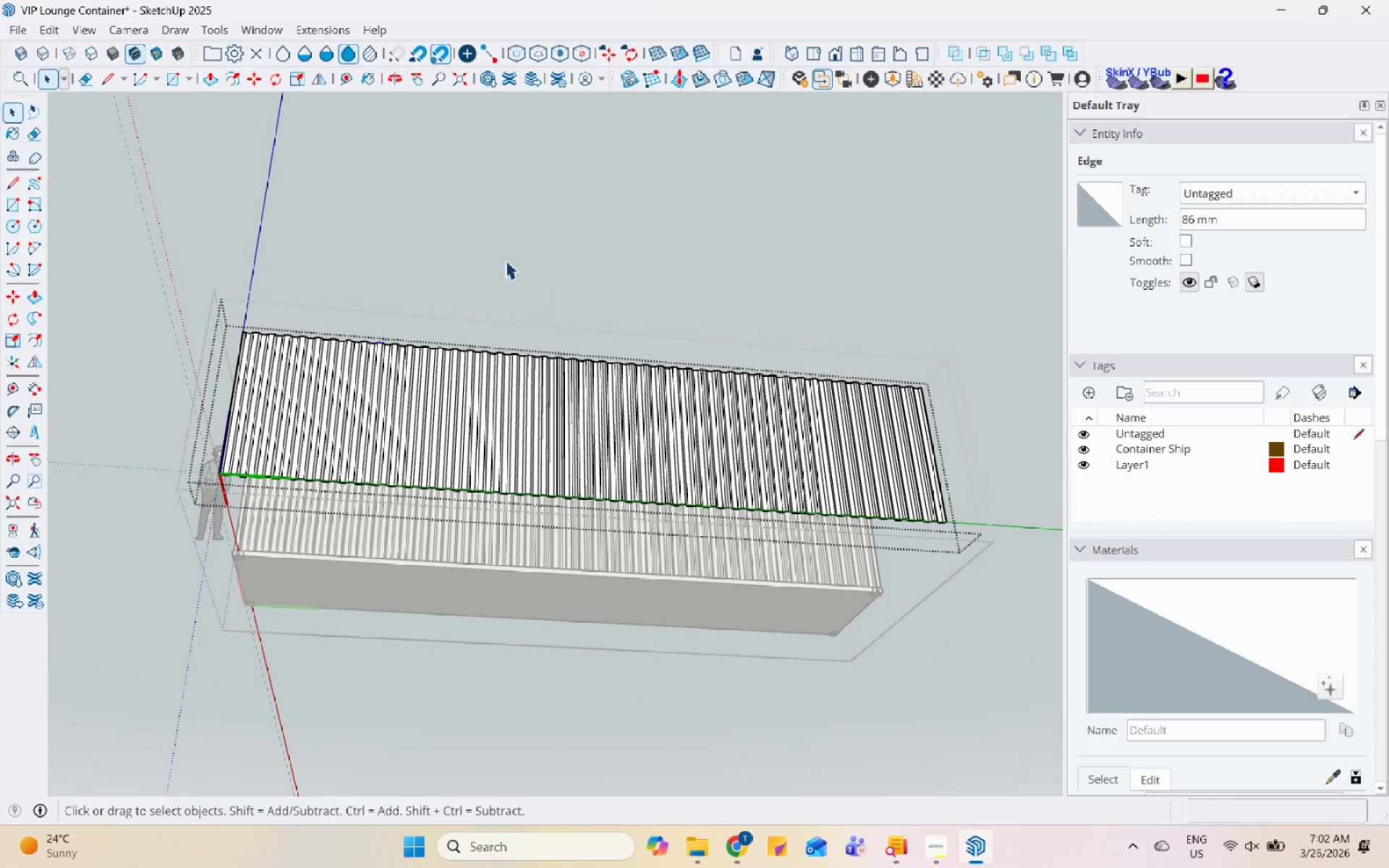 
left_click_drag(start_coordinate=[941, 542], to_coordinate=[854, 420])
 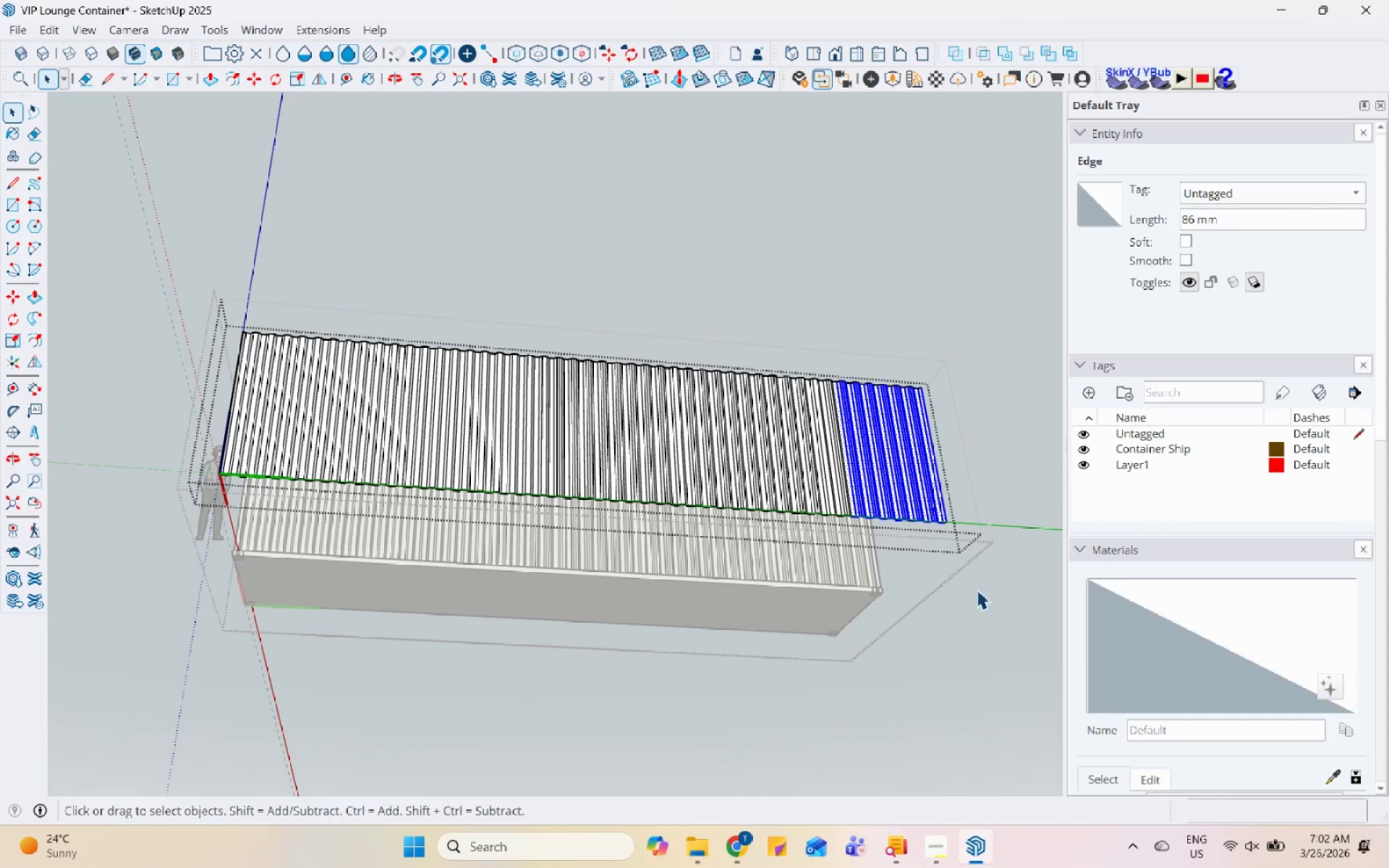 
left_click_drag(start_coordinate=[984, 597], to_coordinate=[429, 222])
 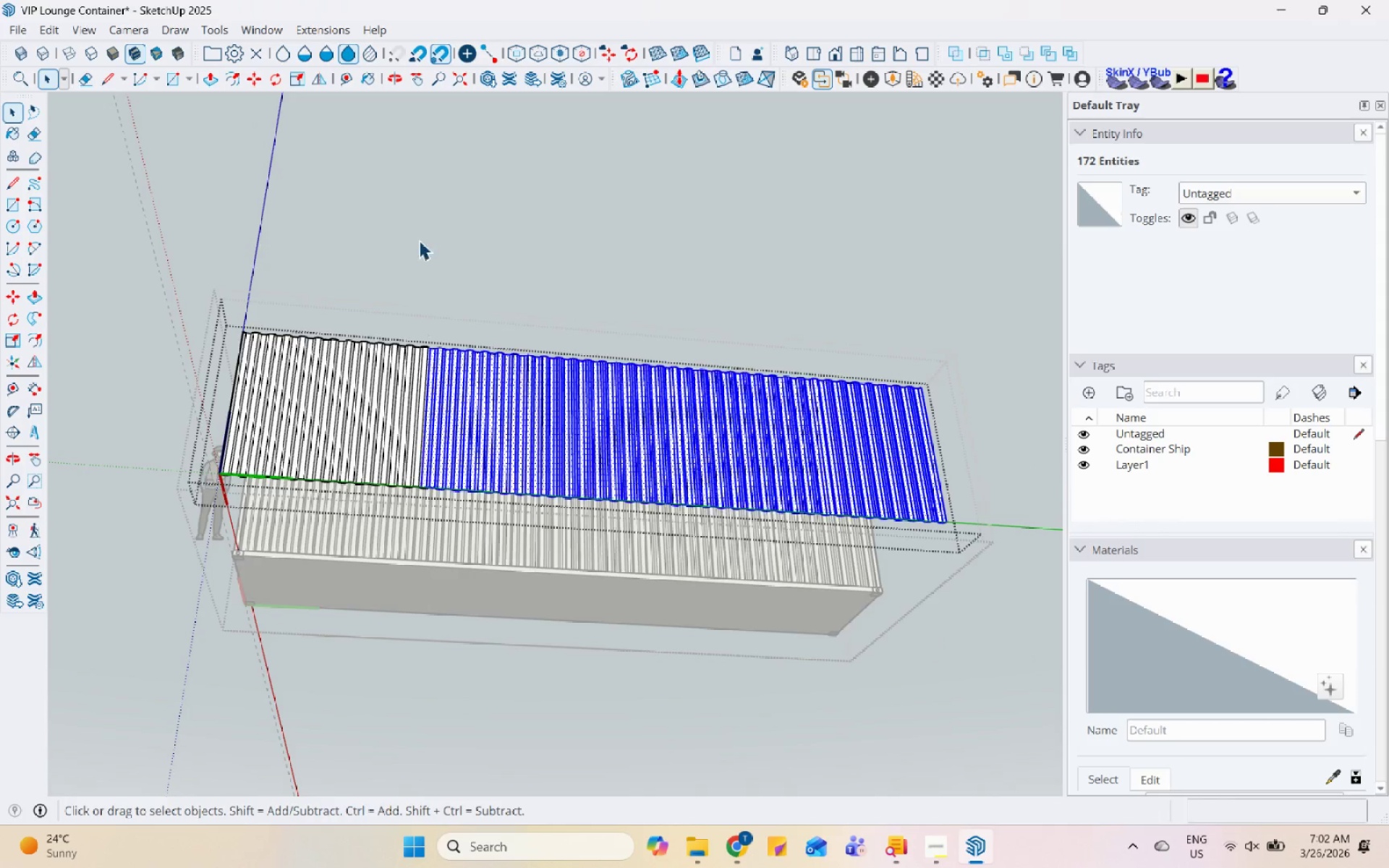 
scroll: coordinate [502, 323], scroll_direction: up, amount: 22.0
 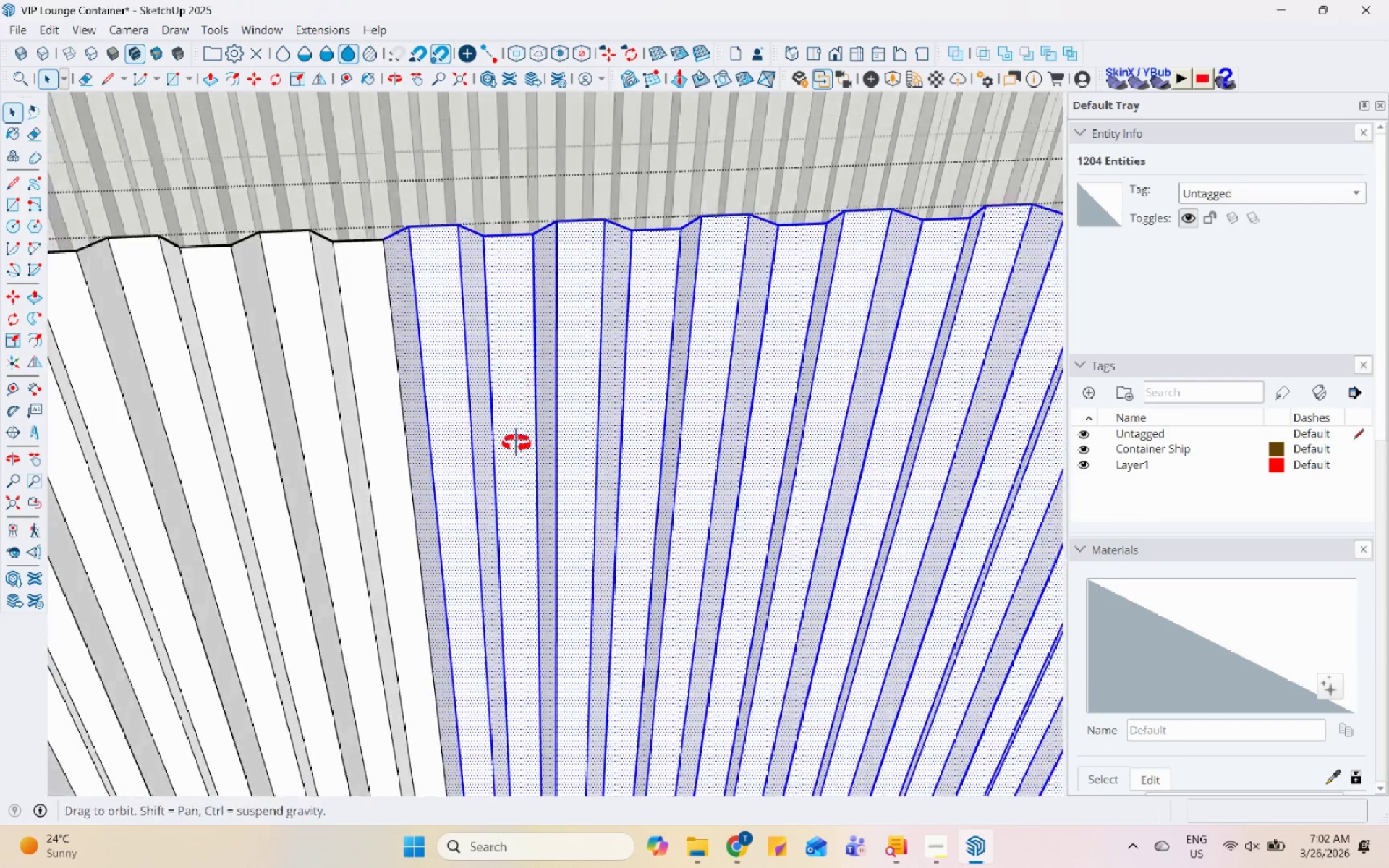 
scroll: coordinate [558, 302], scroll_direction: down, amount: 25.0
 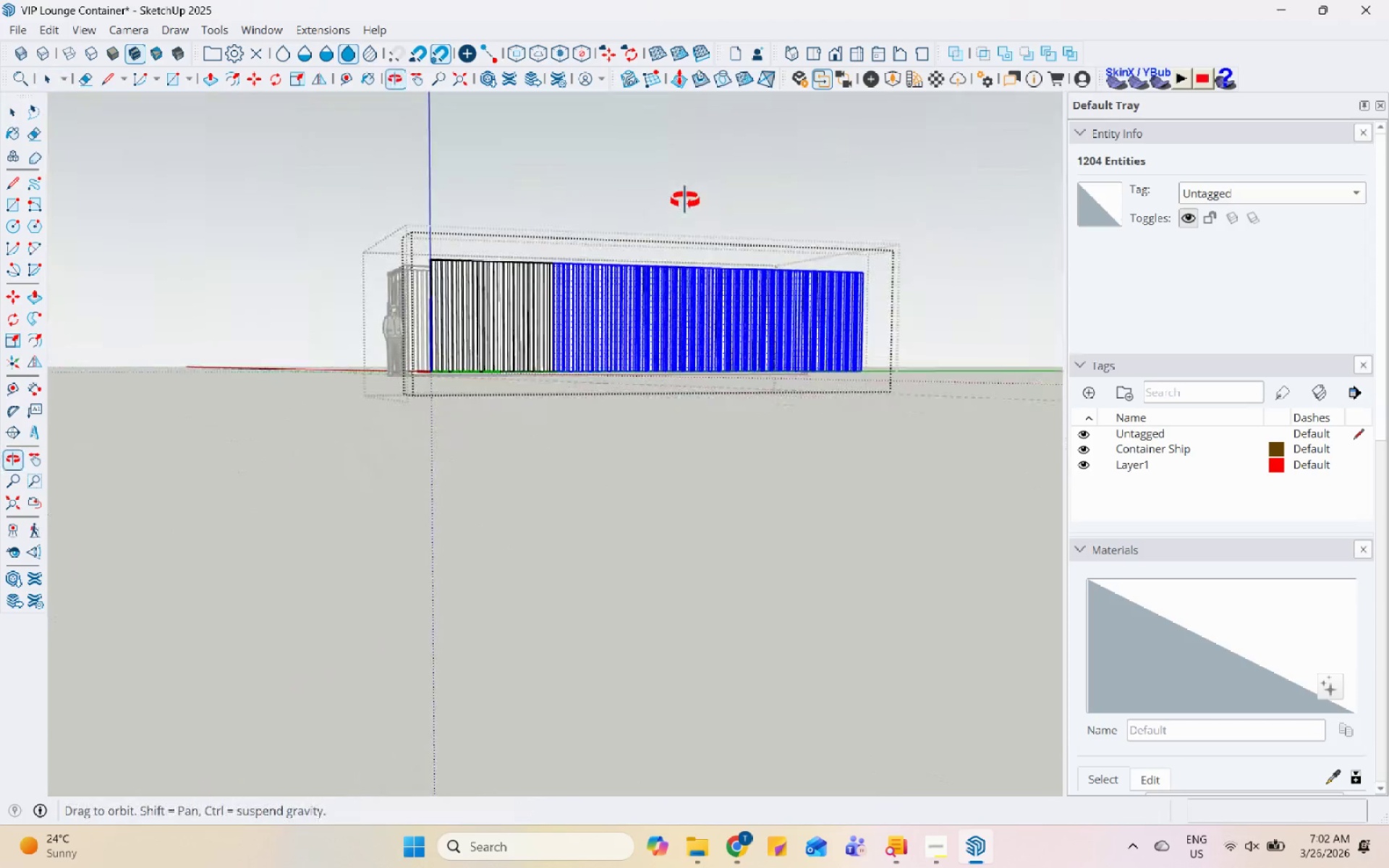 
scroll: coordinate [353, 313], scroll_direction: up, amount: 6.0
 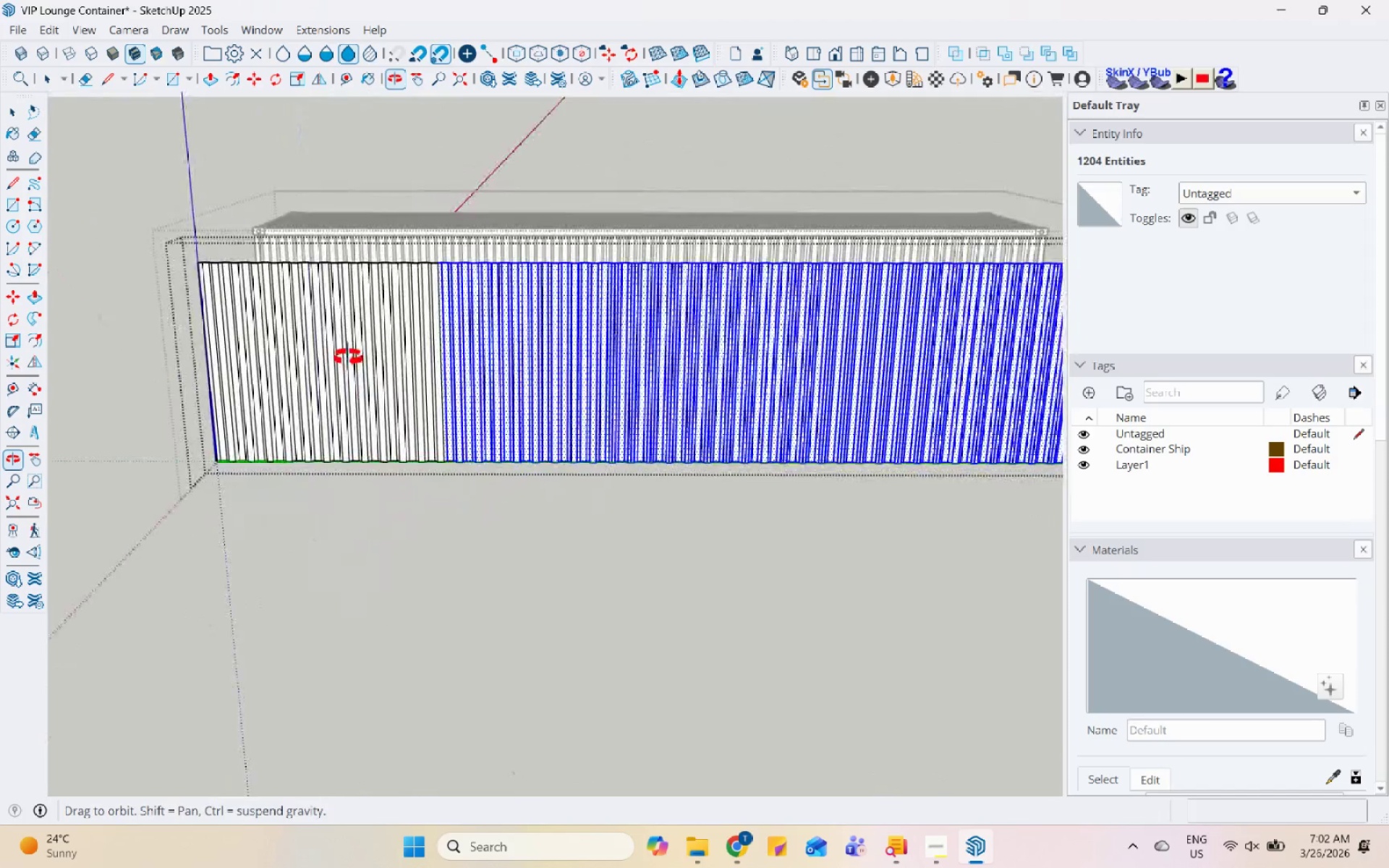 
scroll: coordinate [421, 359], scroll_direction: none, amount: 0.0
 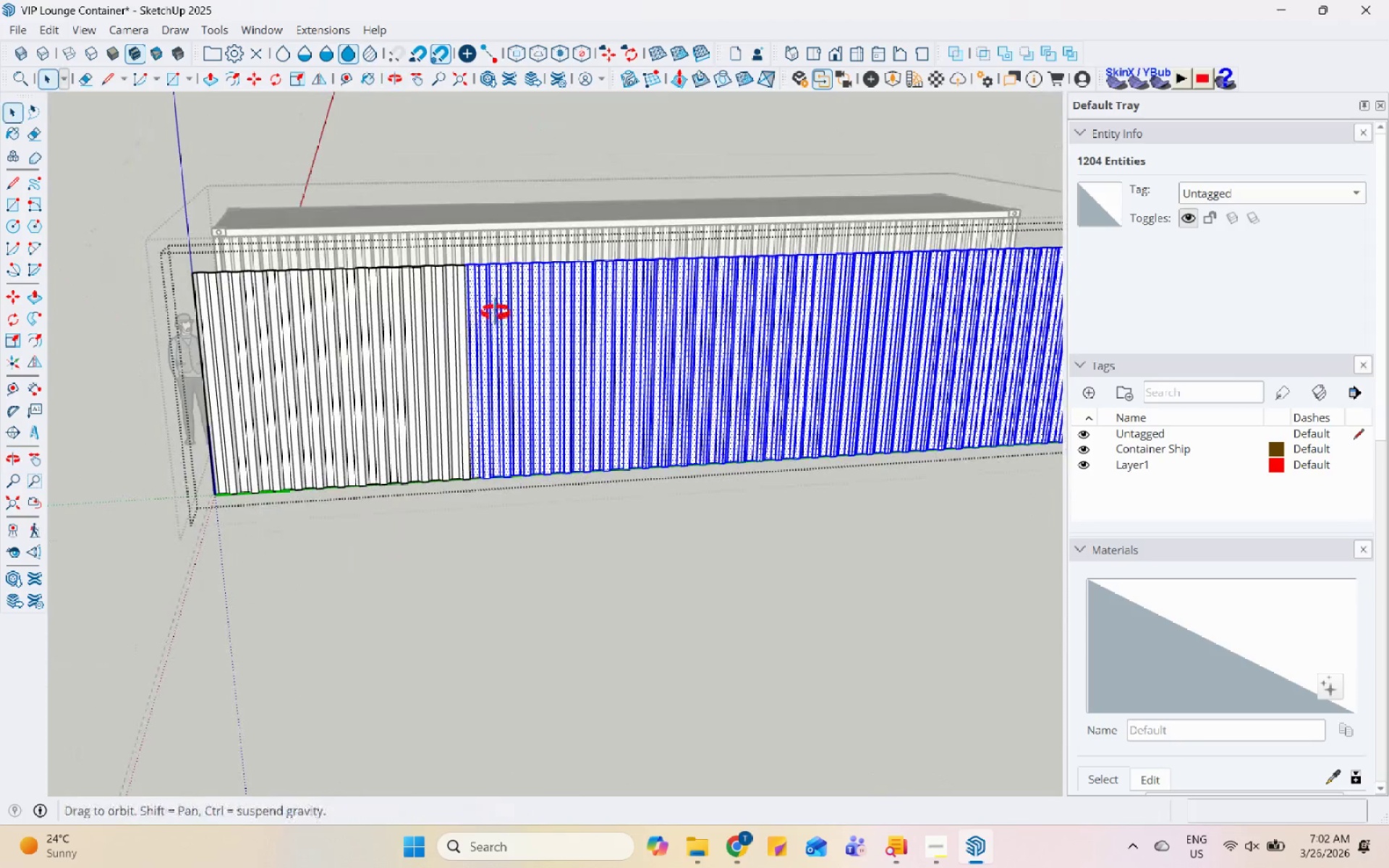 
scroll: coordinate [475, 334], scroll_direction: up, amount: 14.0
 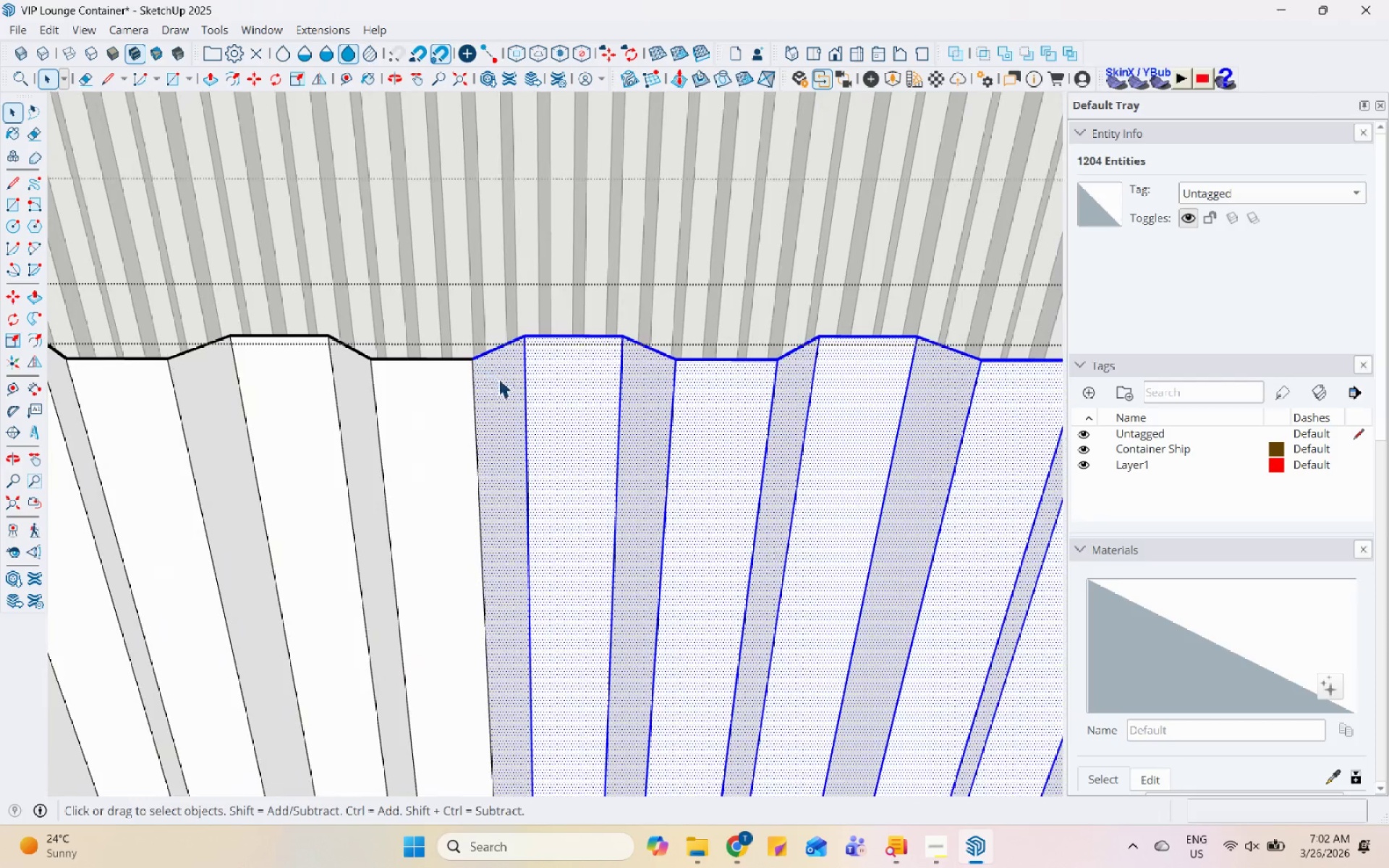 
hold_key(key=ShiftLeft, duration=0.31)
 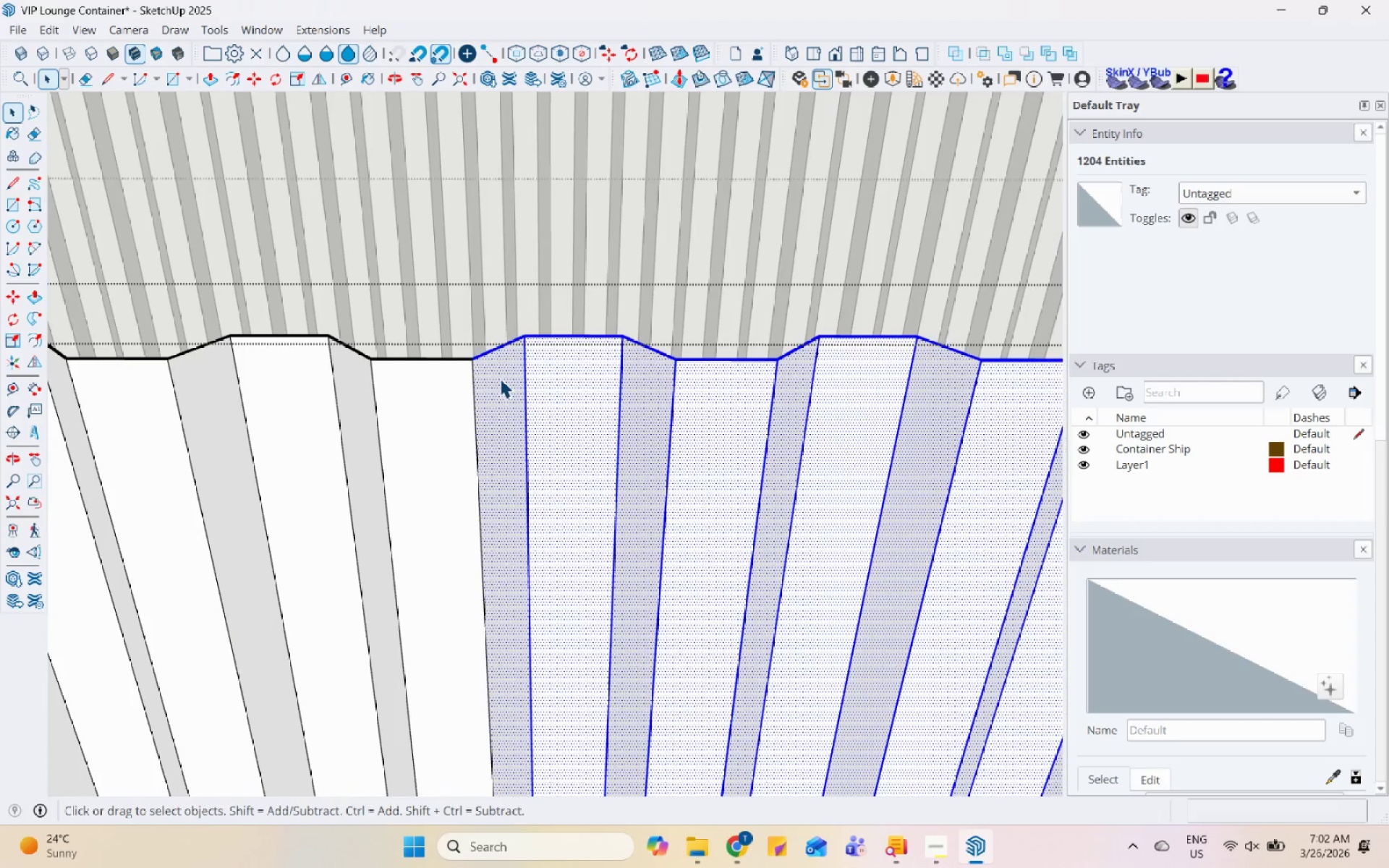 
hold_key(key=ControlLeft, duration=0.42)
left_click([500, 378])
 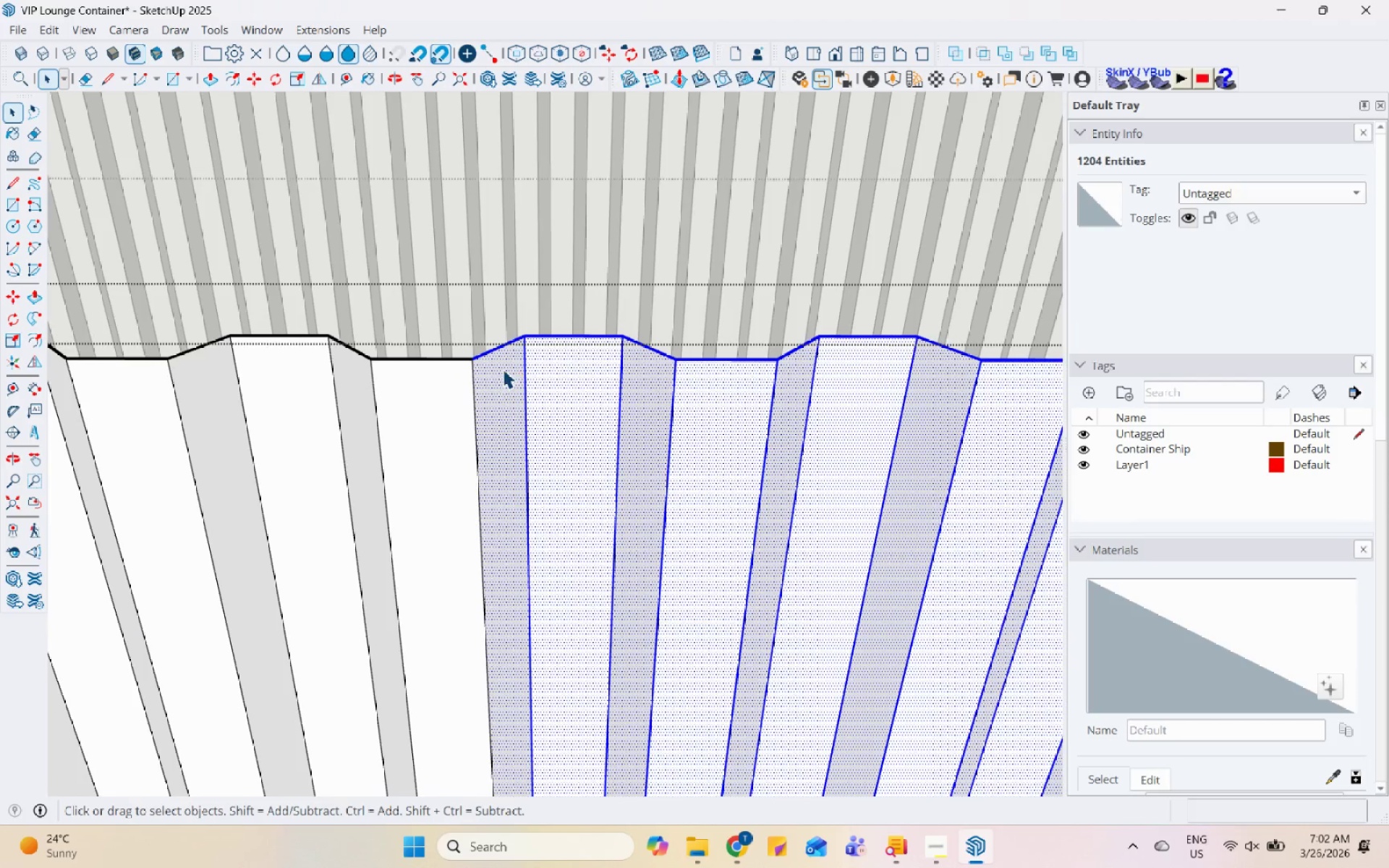 
hold_key(key=ControlLeft, duration=0.95)
 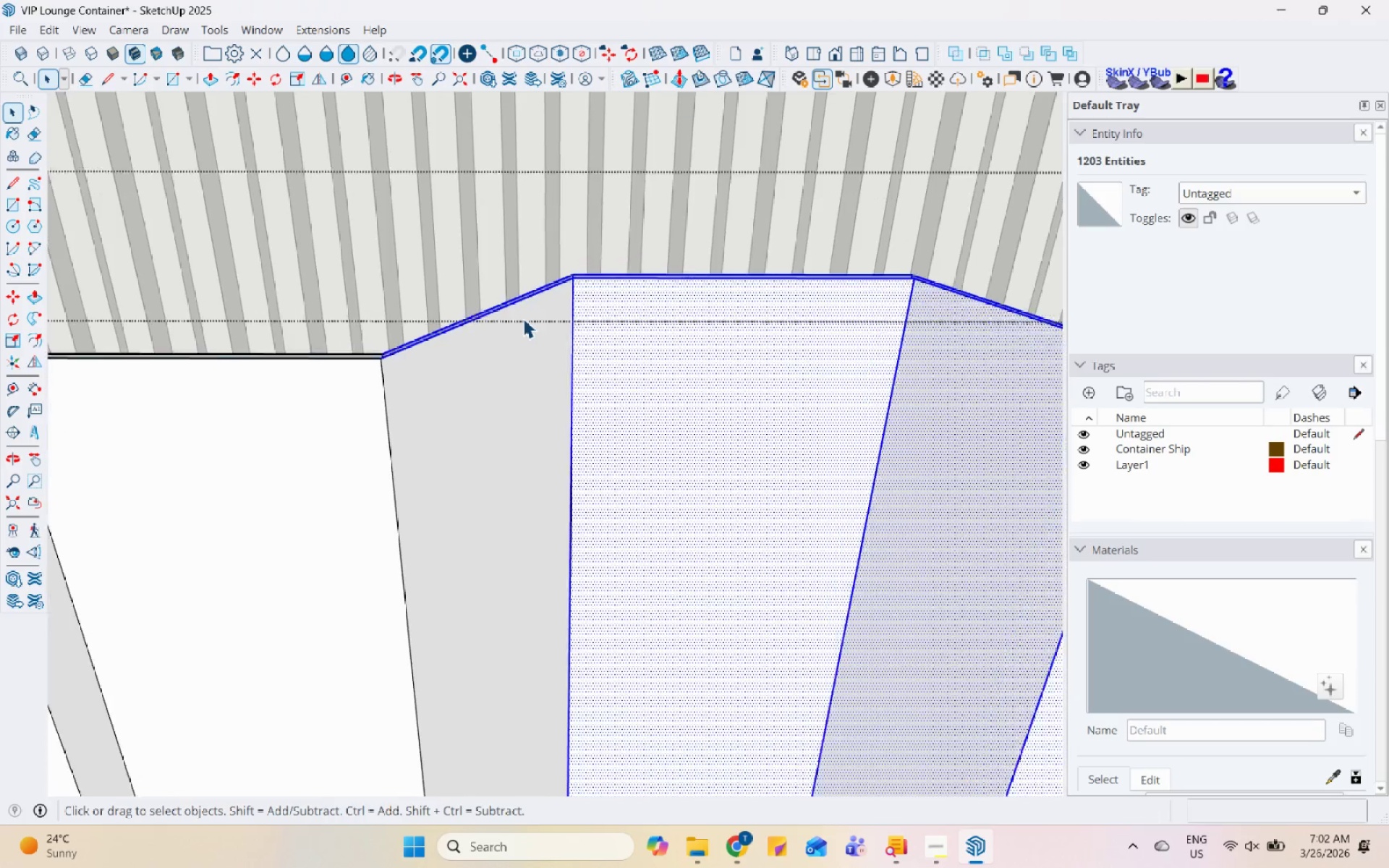 
hold_key(key=ShiftLeft, duration=0.83)
 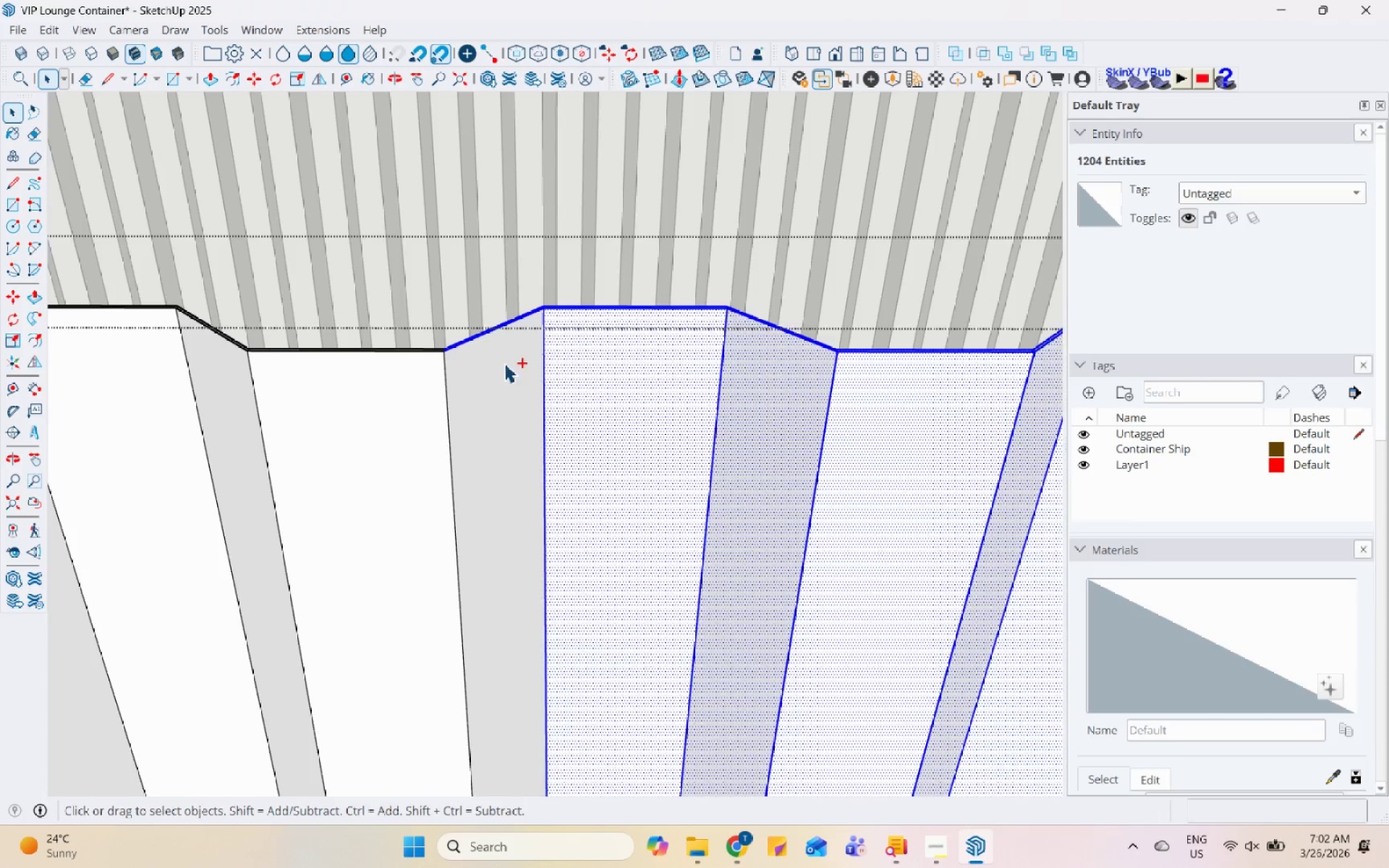 
scroll: coordinate [503, 369], scroll_direction: up, amount: 6.0
 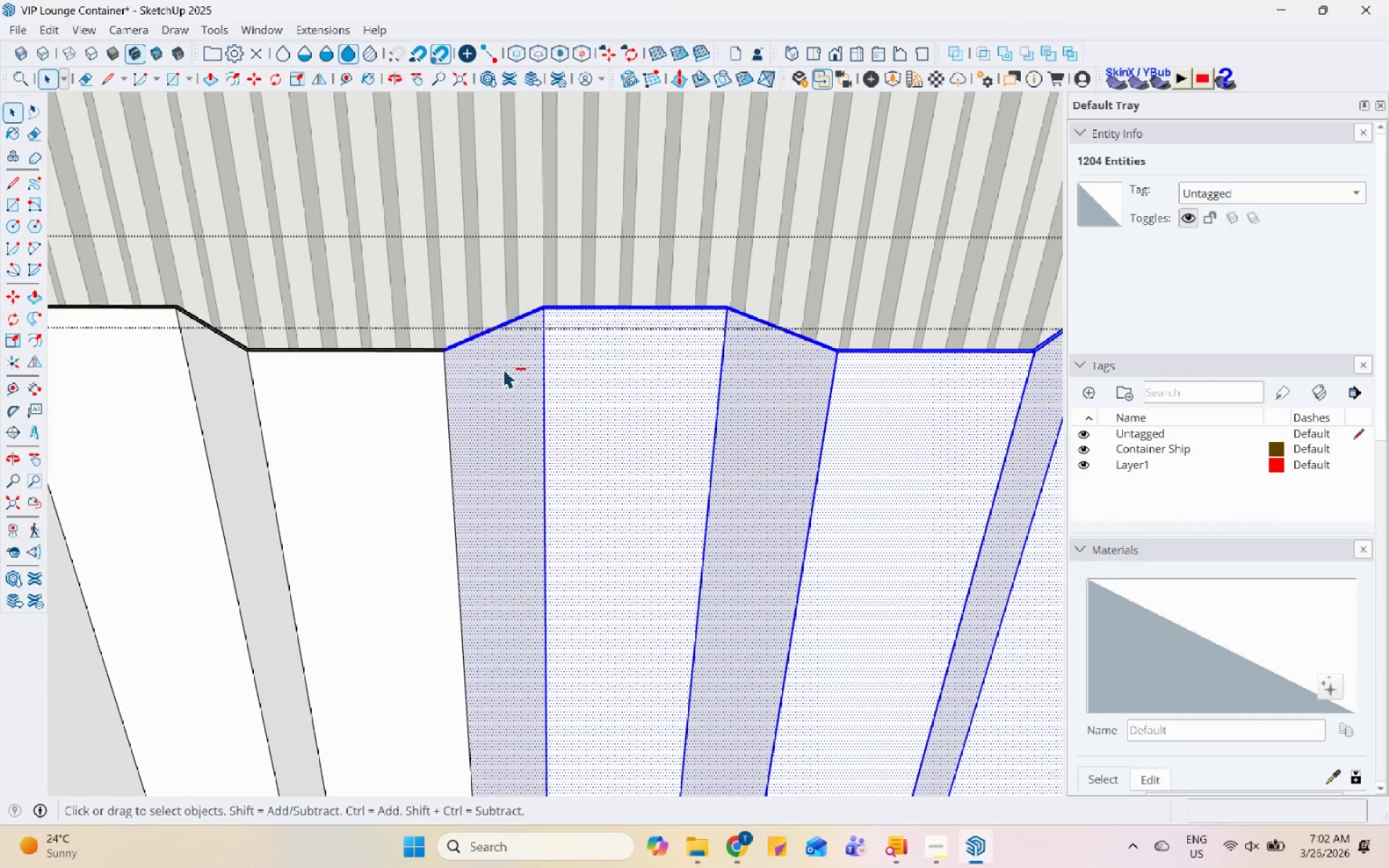 
hold_key(key=ControlLeft, duration=1.27)
 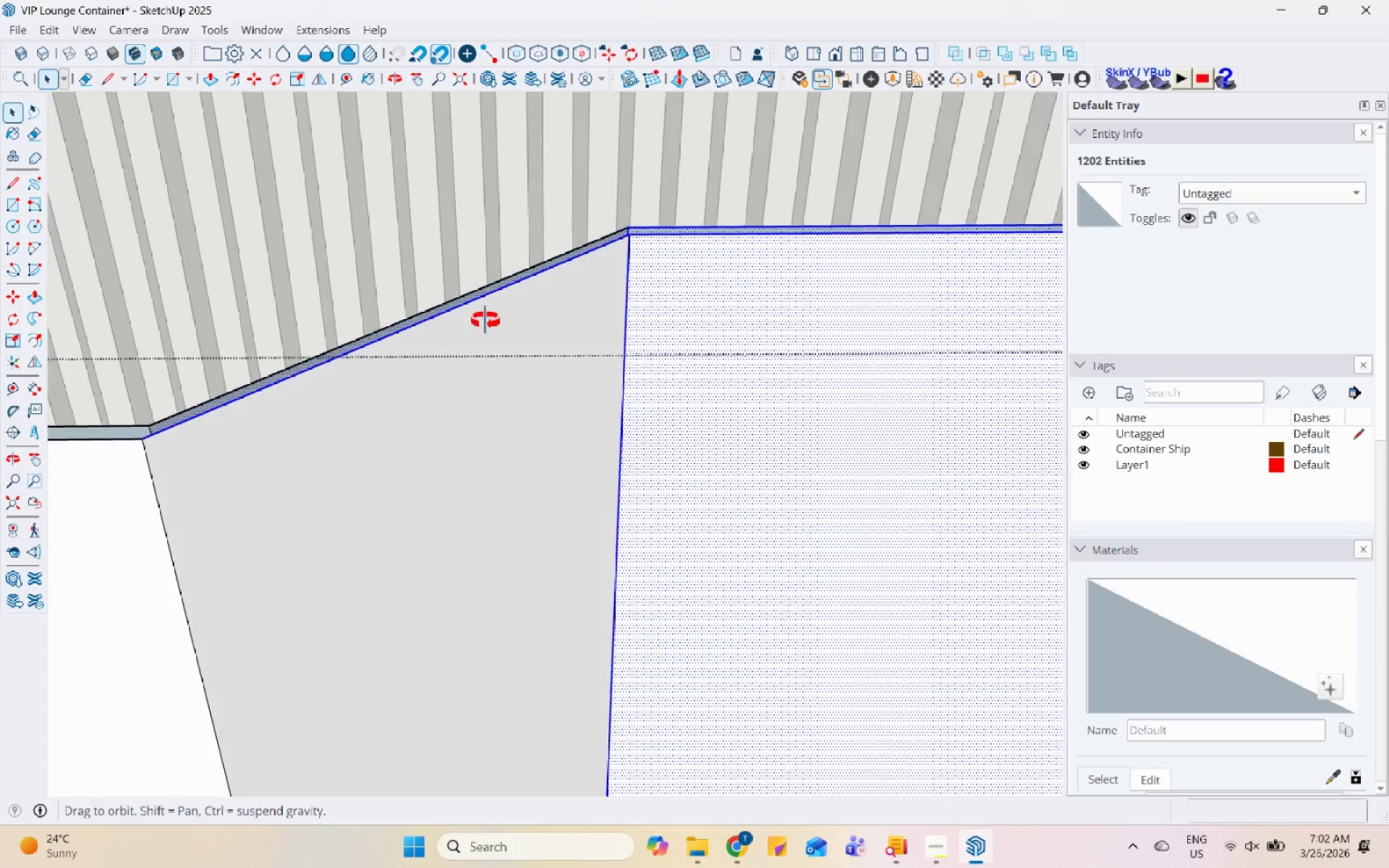 
hold_key(key=ShiftLeft, duration=0.77)
 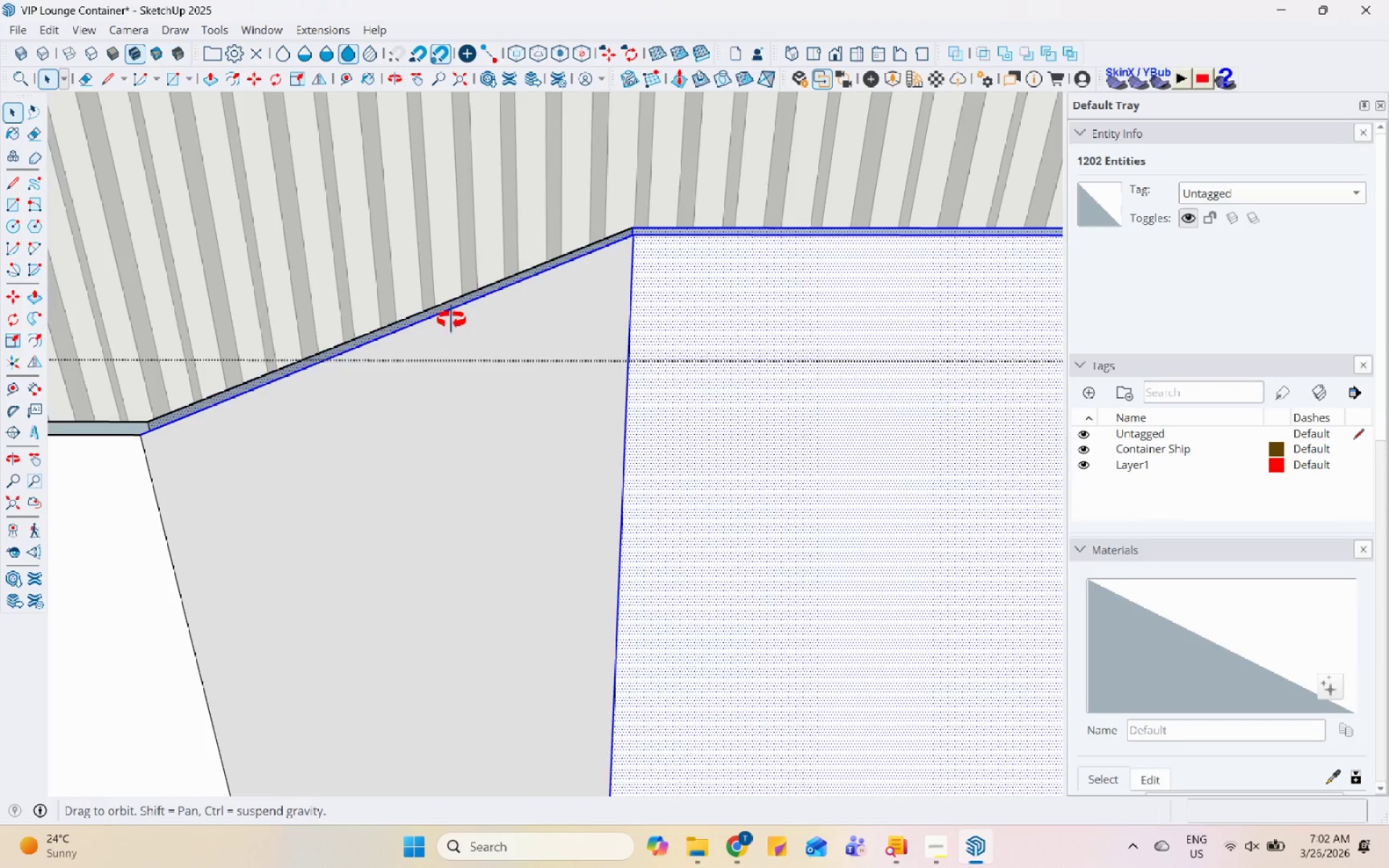 
scroll: coordinate [523, 300], scroll_direction: up, amount: 14.0
 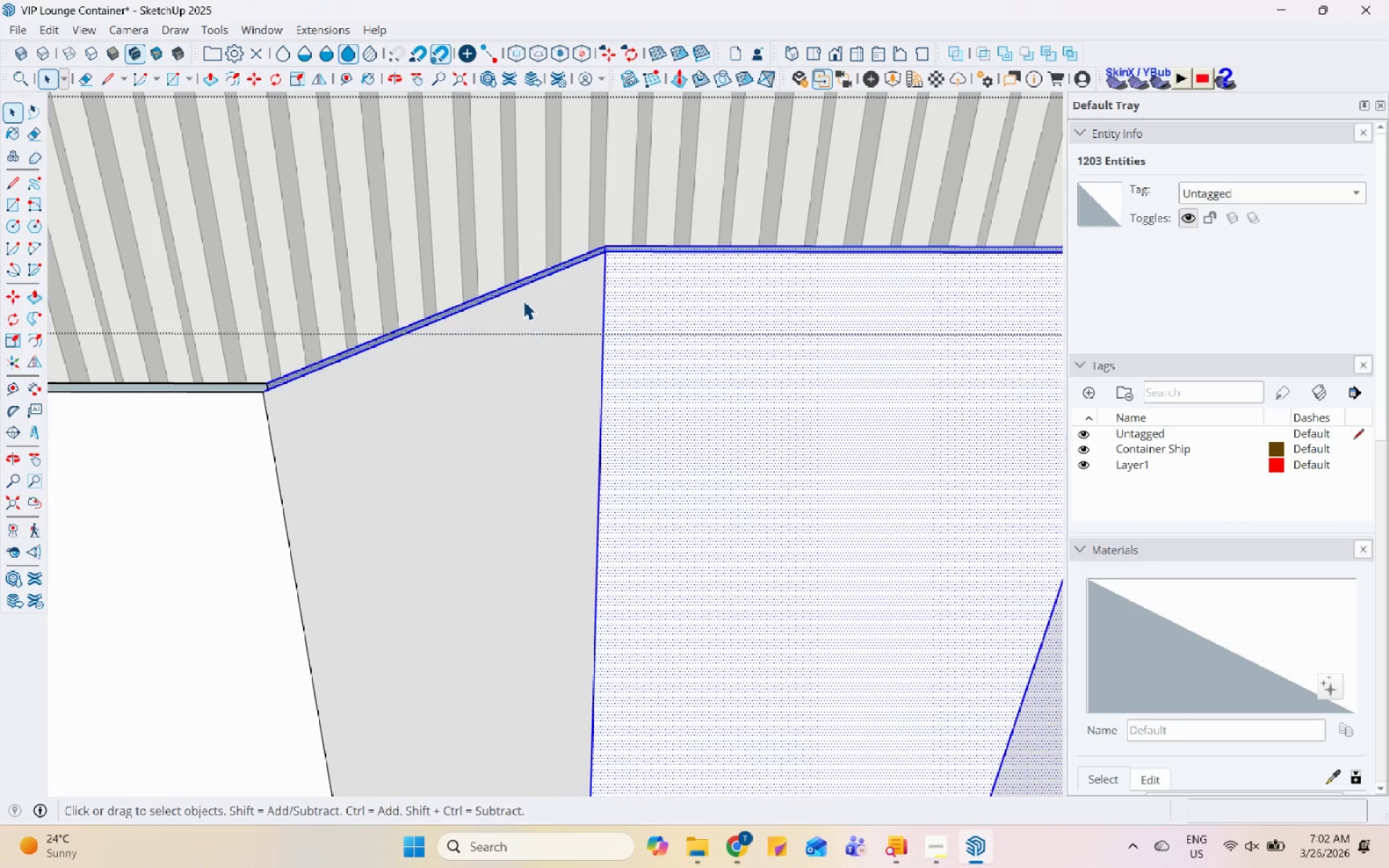 
left_click([510, 276])
 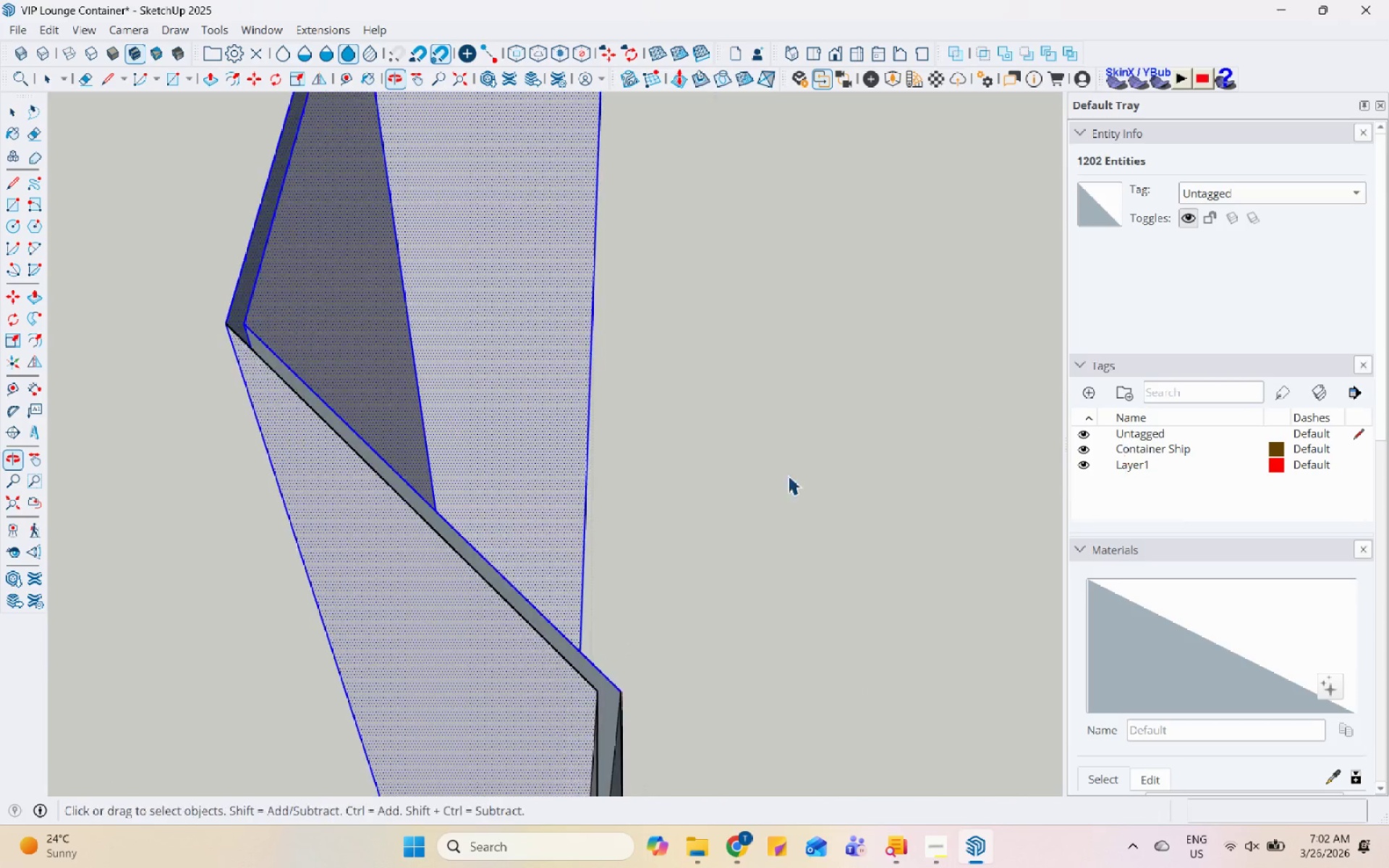 
hold_key(key=ControlLeft, duration=0.91)
hold_key(key=ShiftLeft, duration=0.72)
left_click([553, 583])
 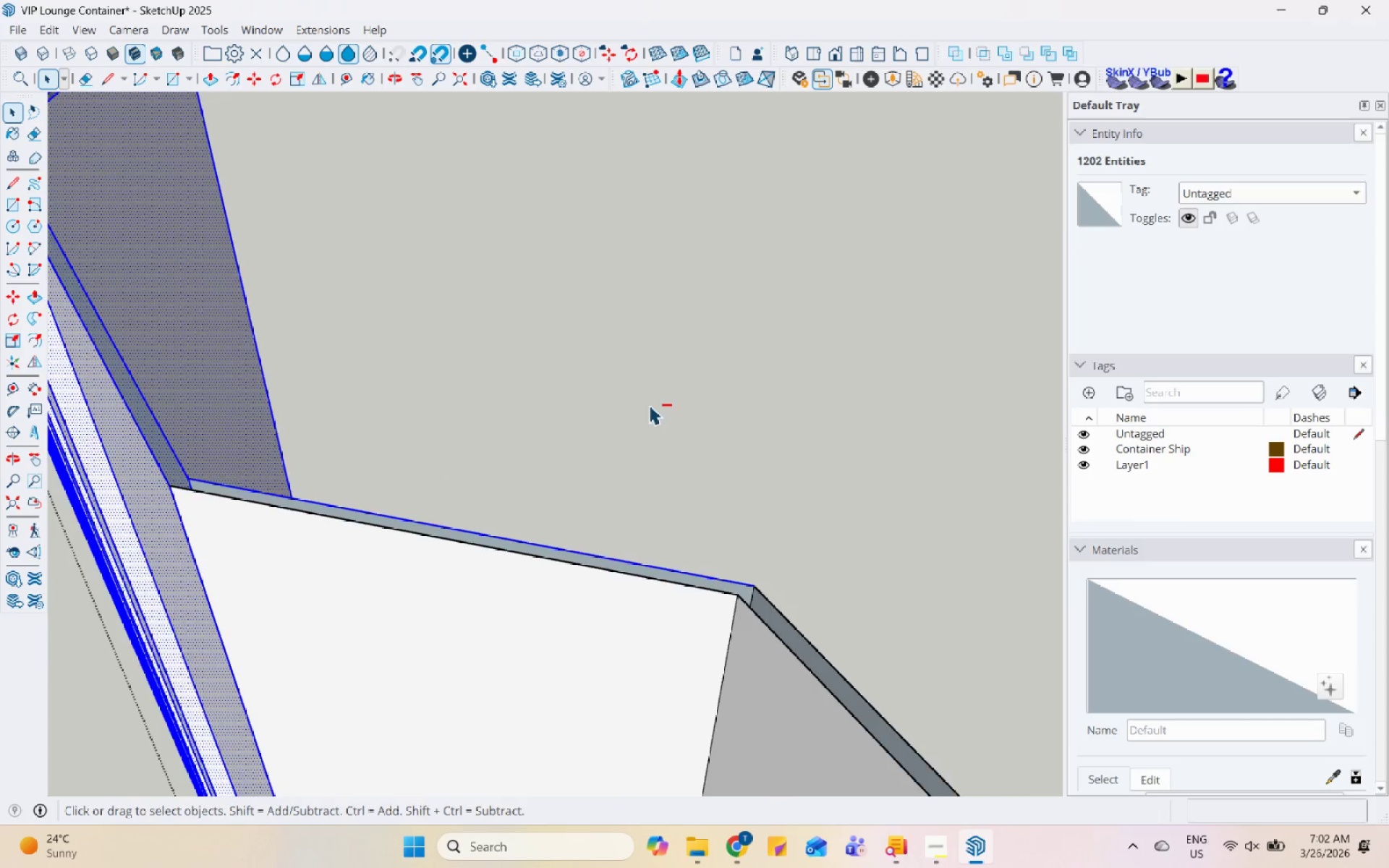 
scroll: coordinate [666, 344], scroll_direction: down, amount: 6.0
 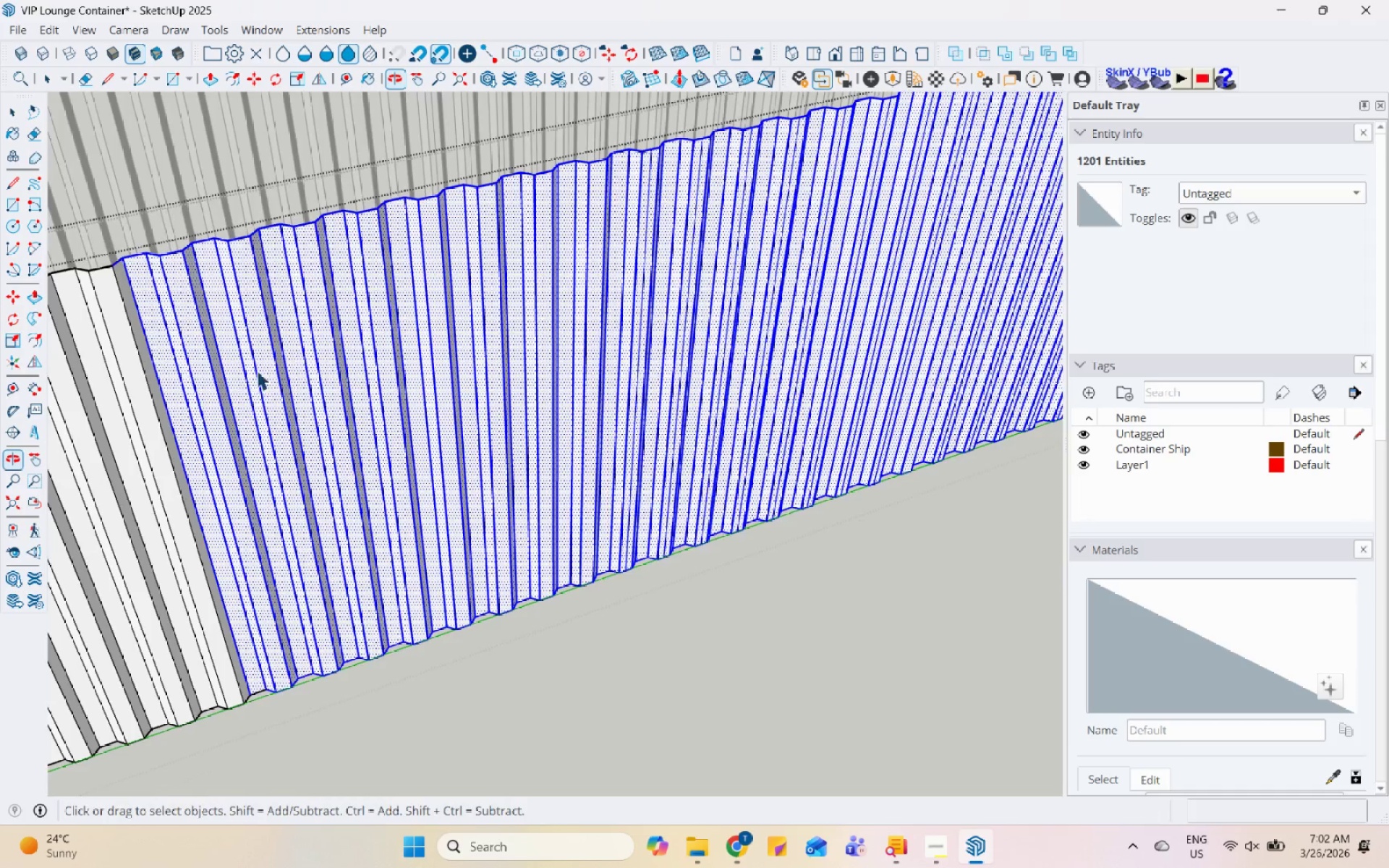 
scroll: coordinate [206, 223], scroll_direction: up, amount: 35.0
 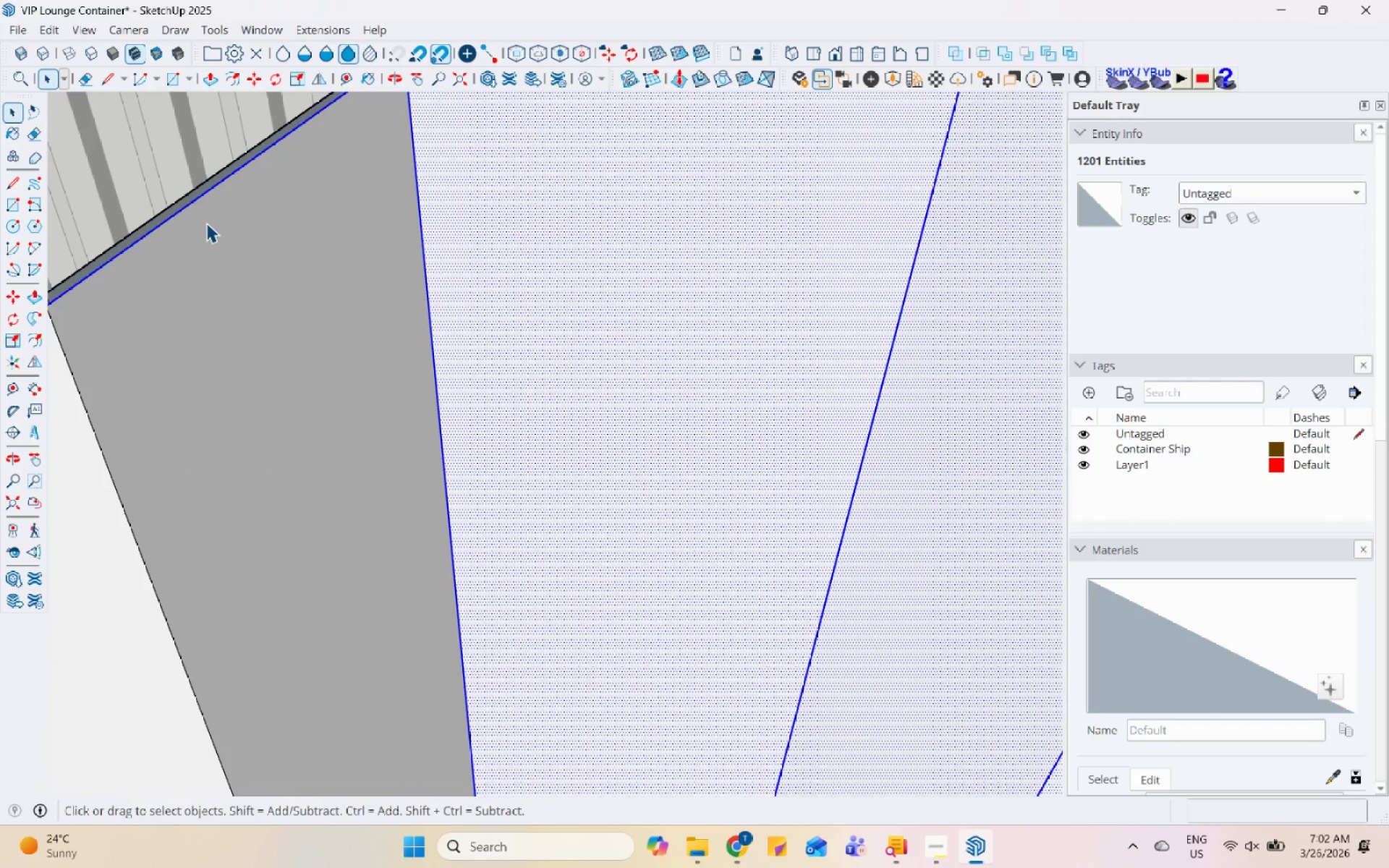 
hold_key(key=ControlLeft, duration=2.08)
hold_key(key=ShiftLeft, duration=1.51)
left_click([191, 210])
 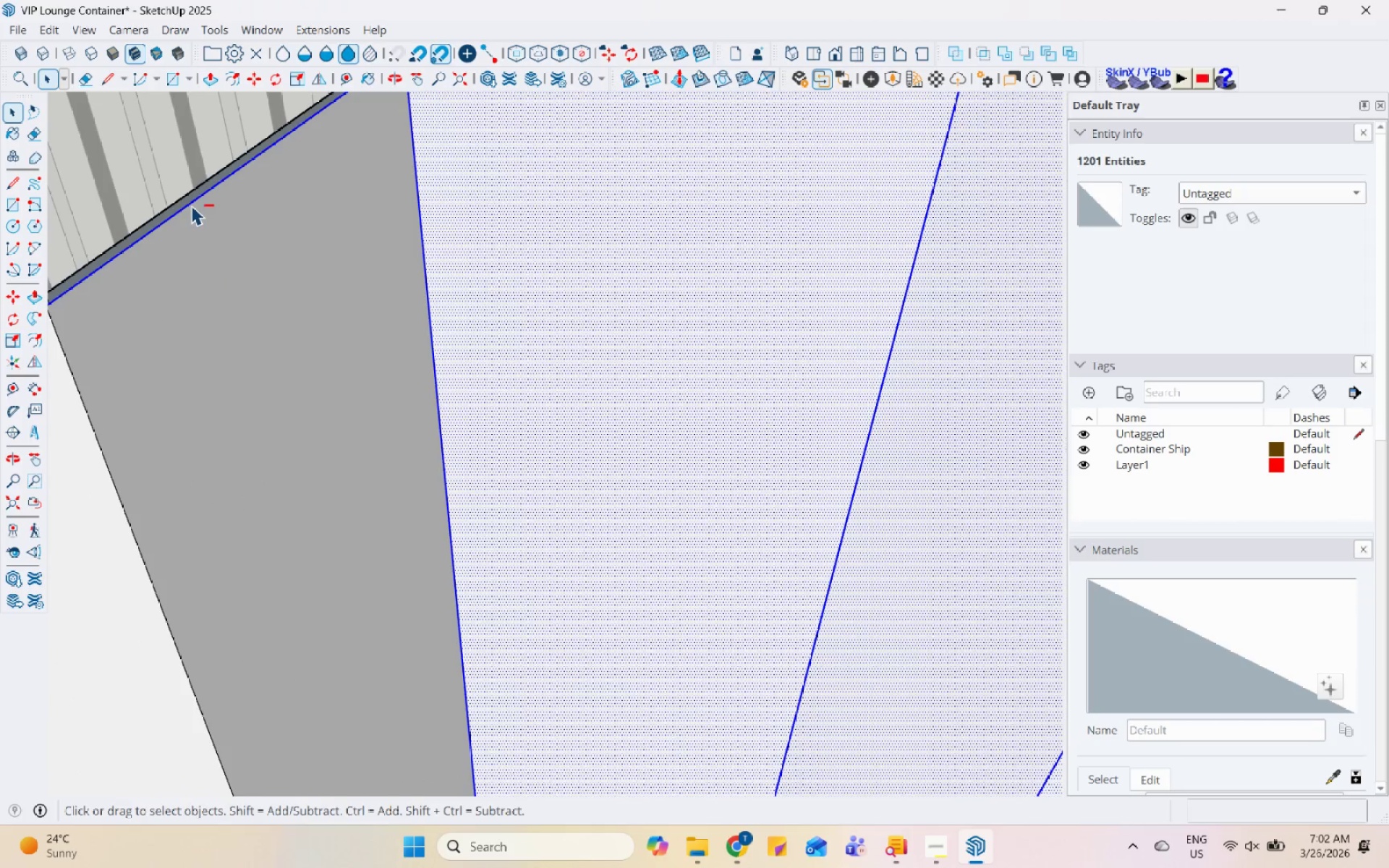 
left_click([190, 205])
 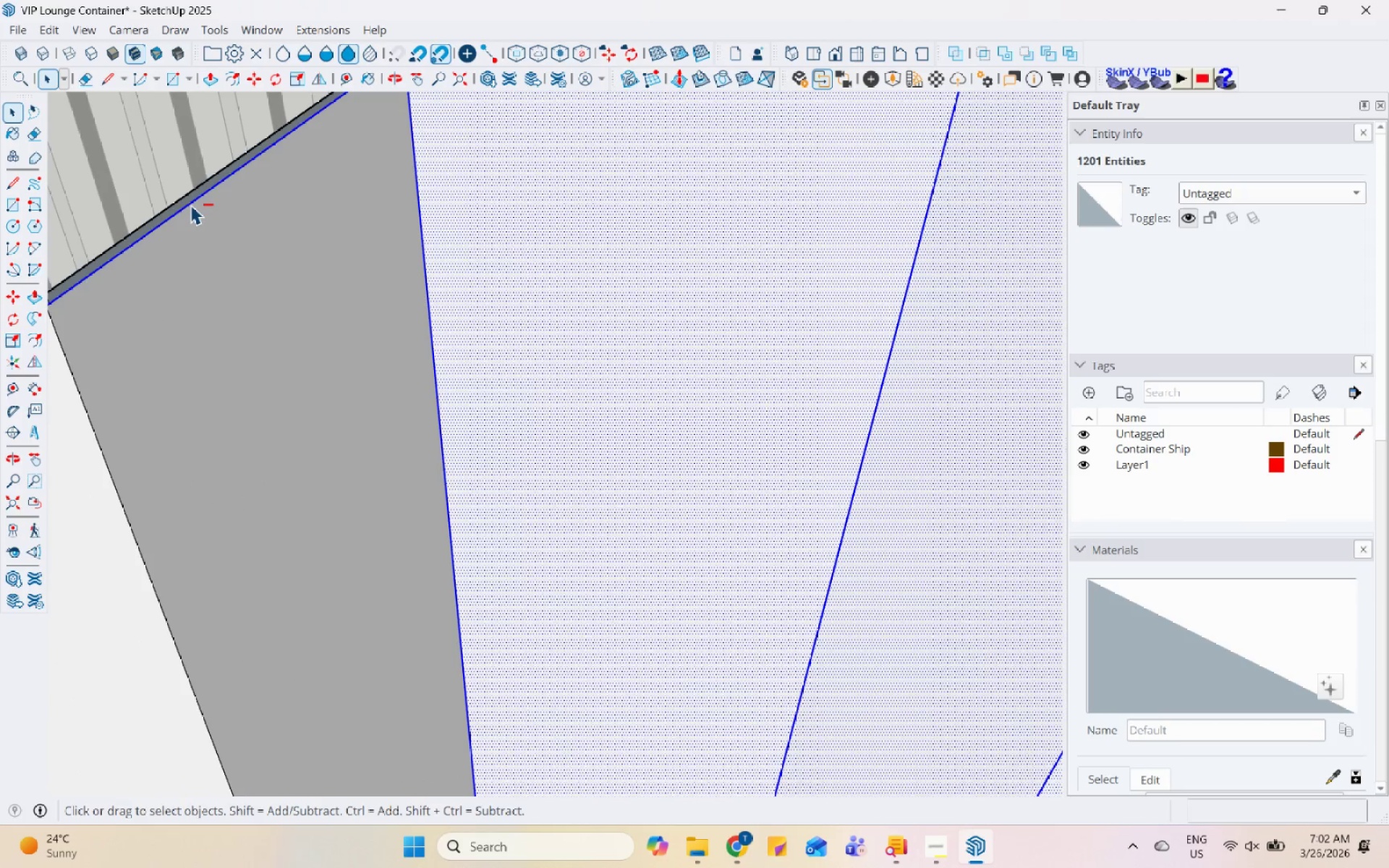 
hold_key(key=ShiftLeft, duration=0.36)
 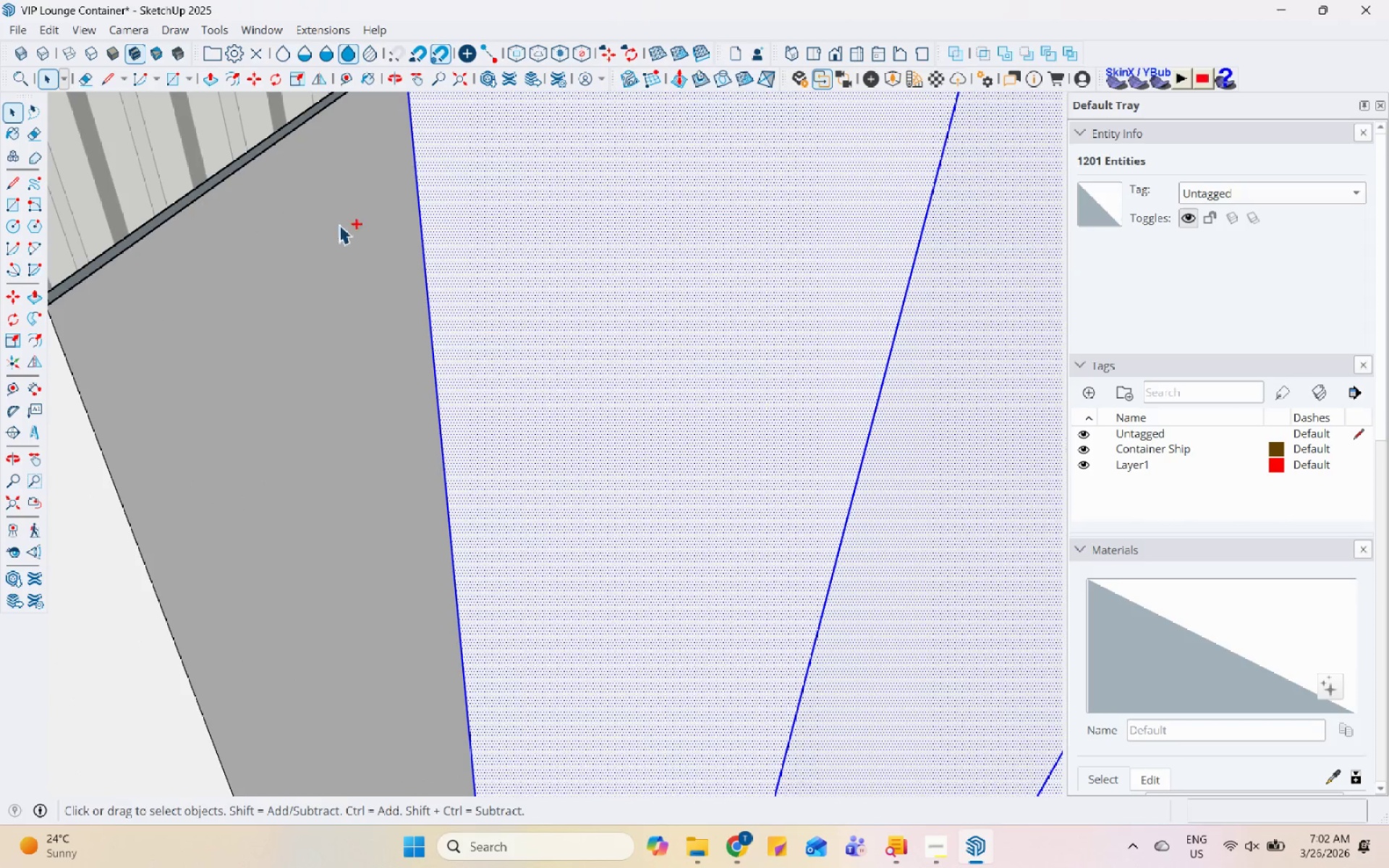 
right_click([596, 550])
 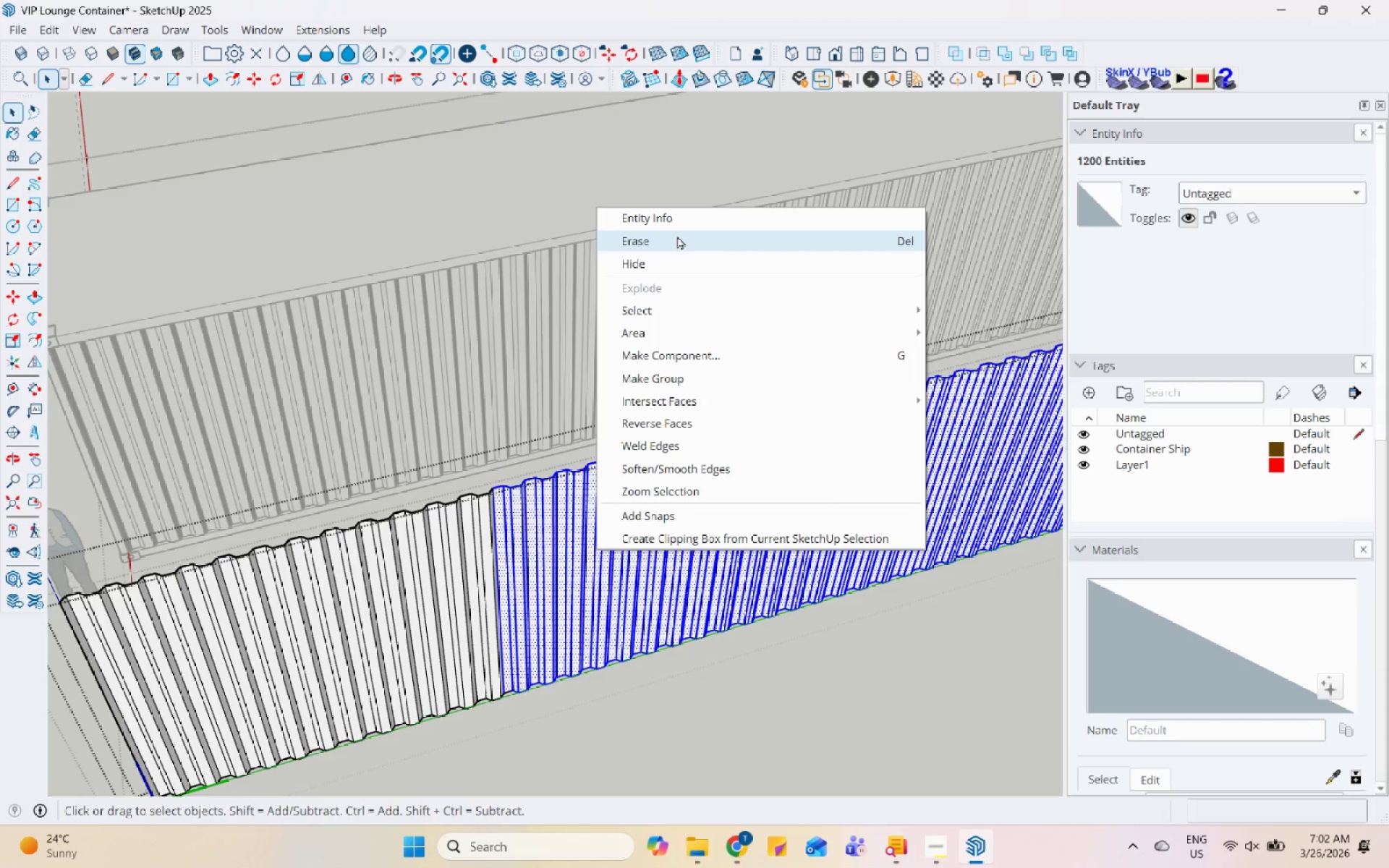 
scroll: coordinate [502, 701], scroll_direction: down, amount: 46.0
 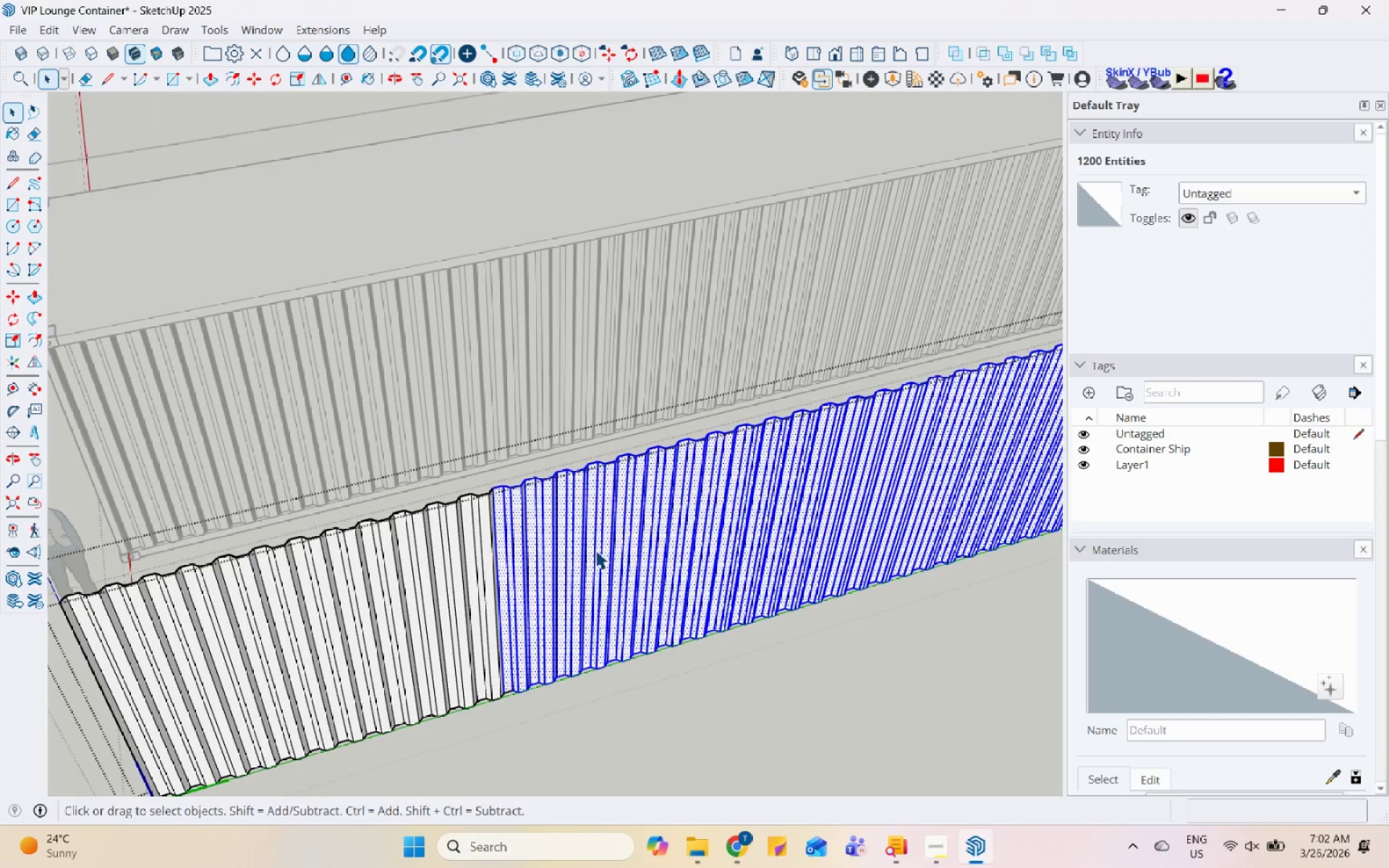 
left_click([677, 236])
 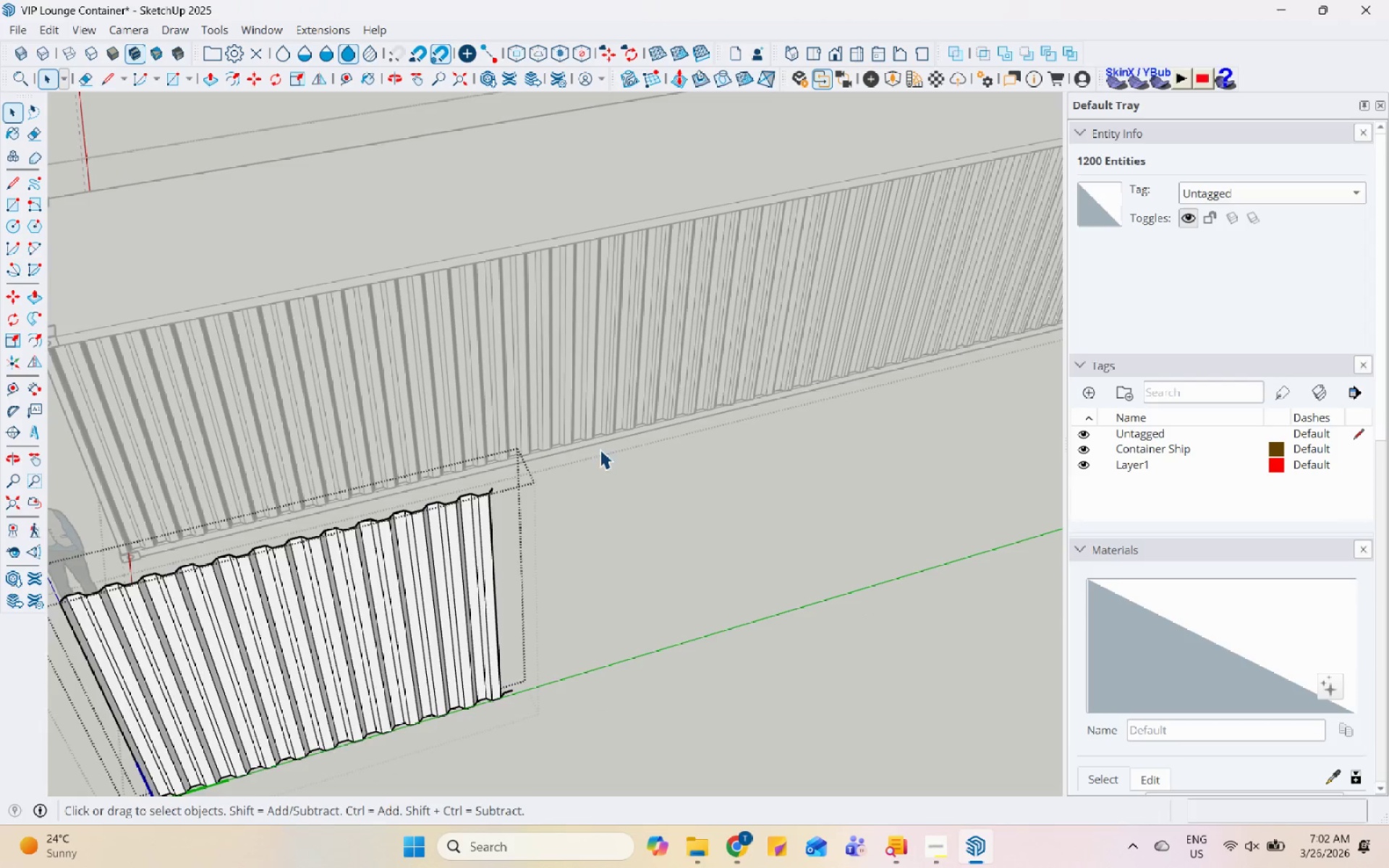 
scroll: coordinate [465, 493], scroll_direction: up, amount: 19.0
 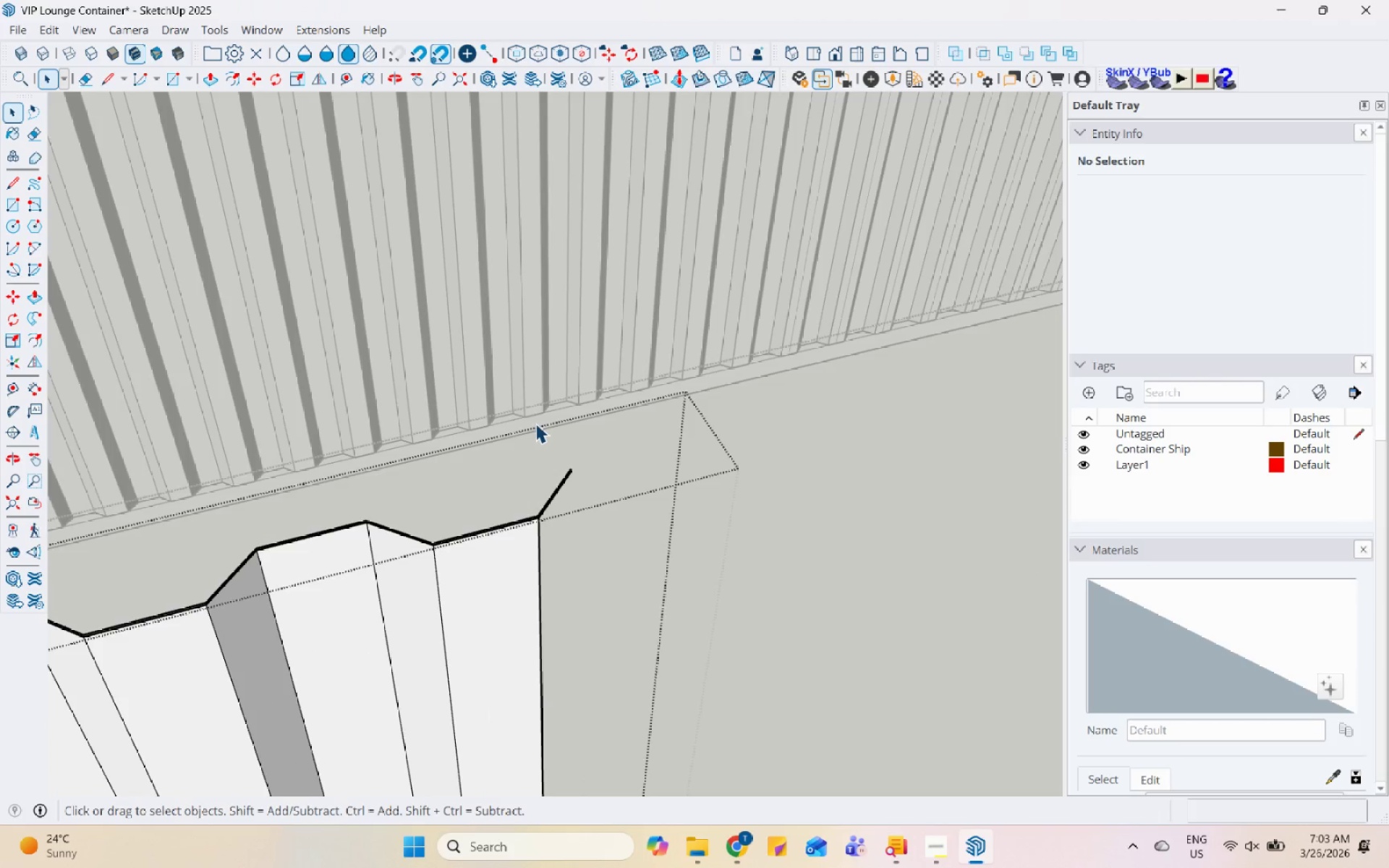 
key(Control+Z)
 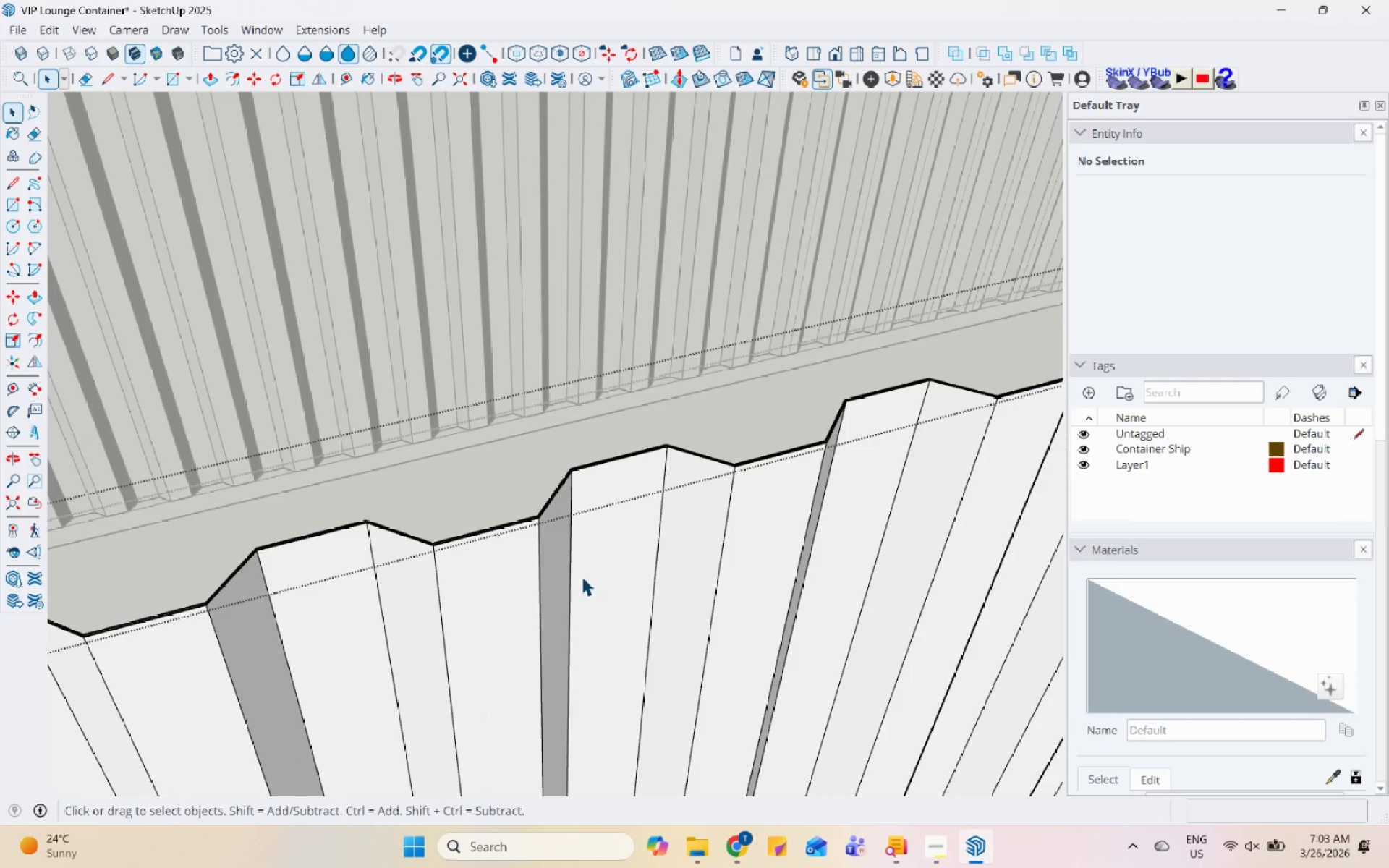 
scroll: coordinate [574, 360], scroll_direction: down, amount: 5.0
 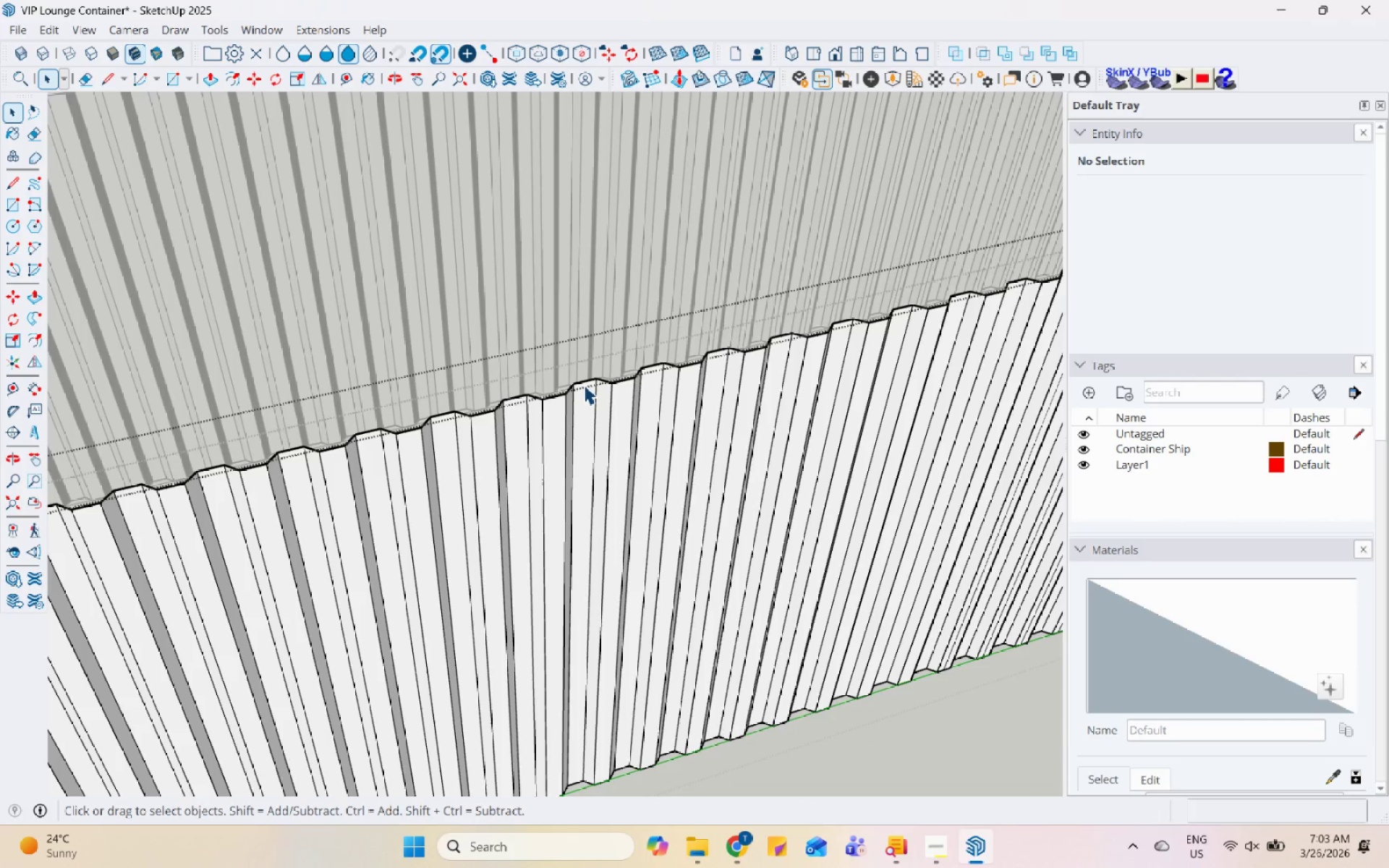 
left_click([573, 407])
 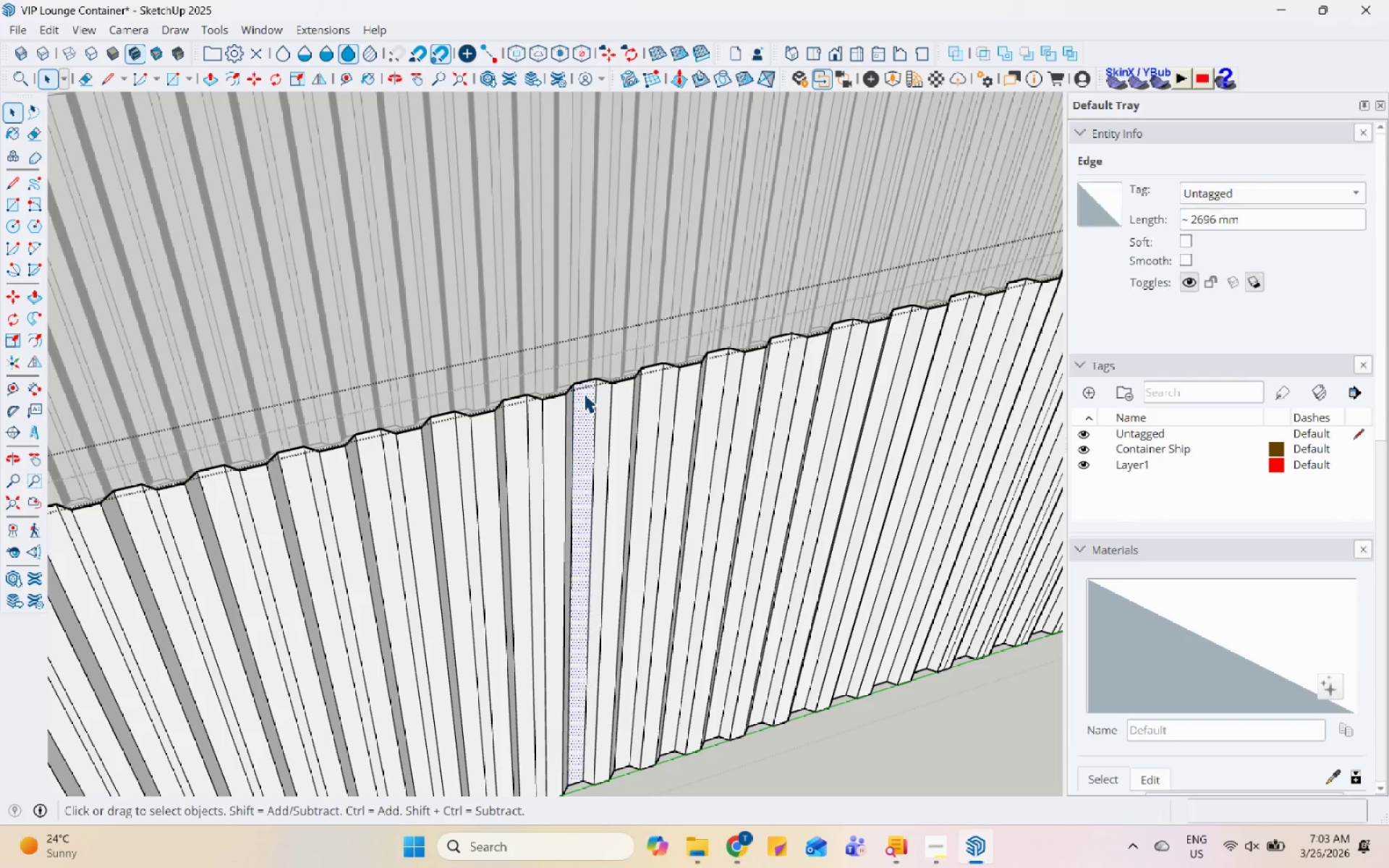 
double_click([584, 393])
 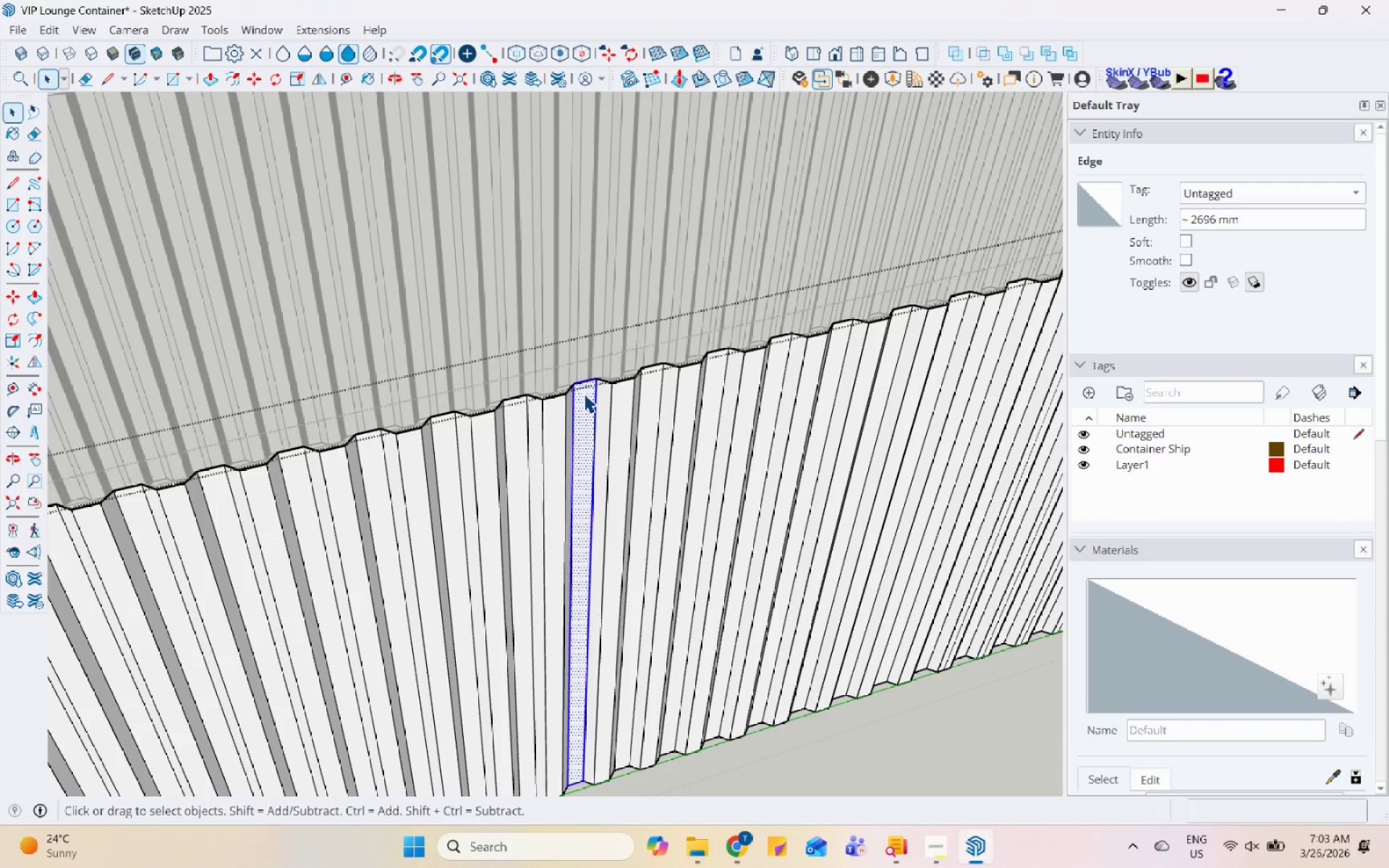 
triple_click([584, 393])
 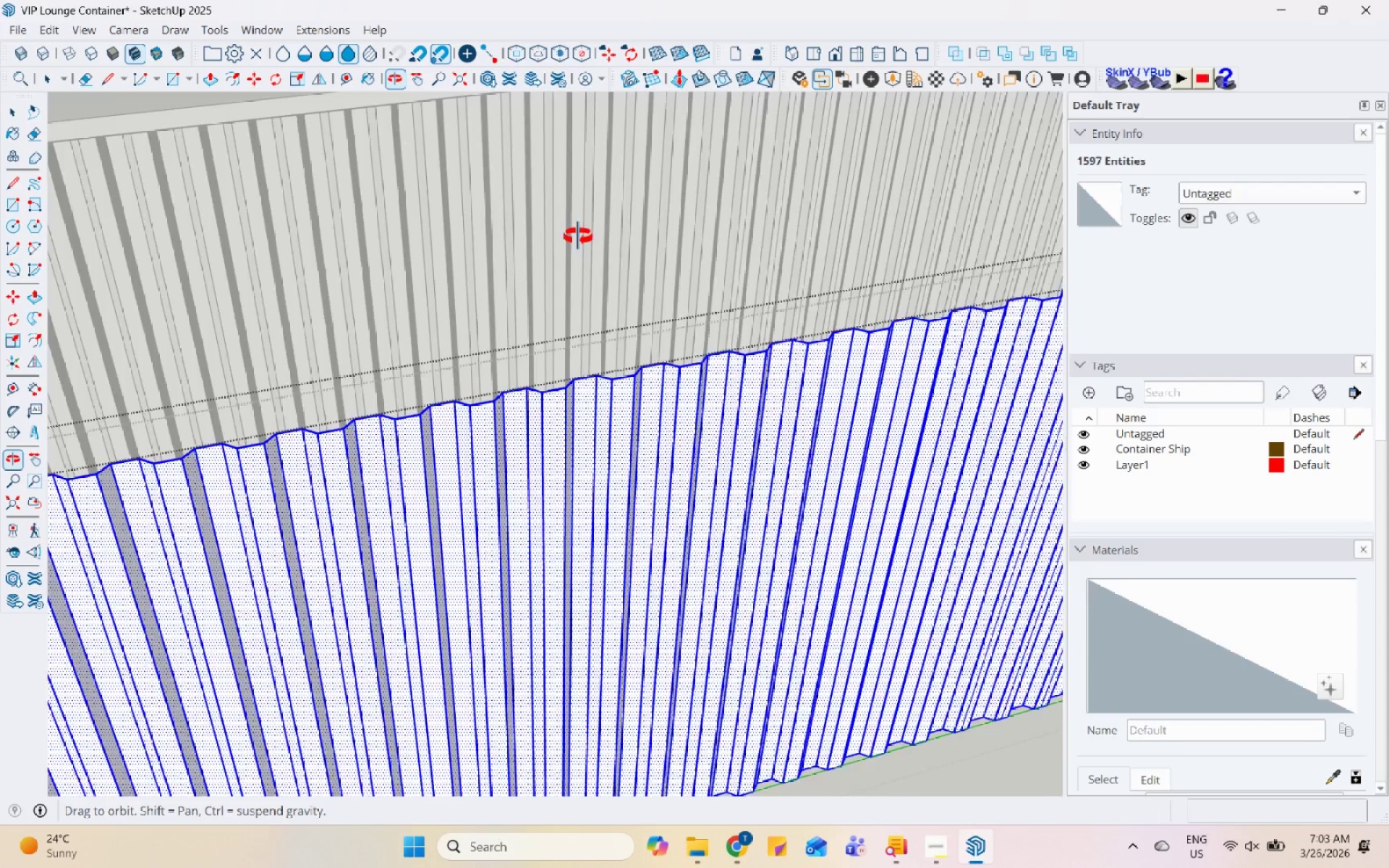 
scroll: coordinate [555, 289], scroll_direction: down, amount: 7.0
 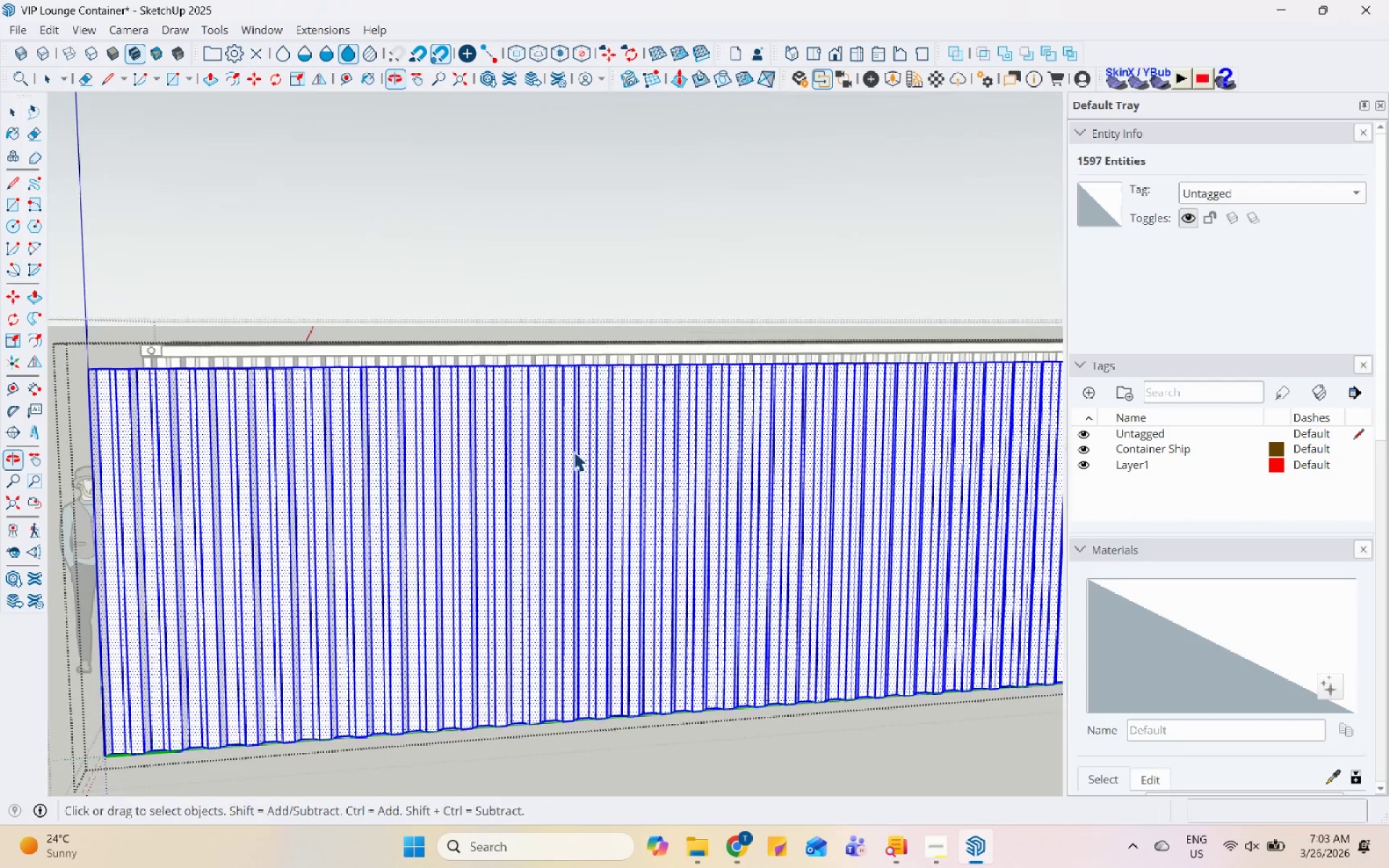 
scroll: coordinate [498, 603], scroll_direction: up, amount: 9.0
 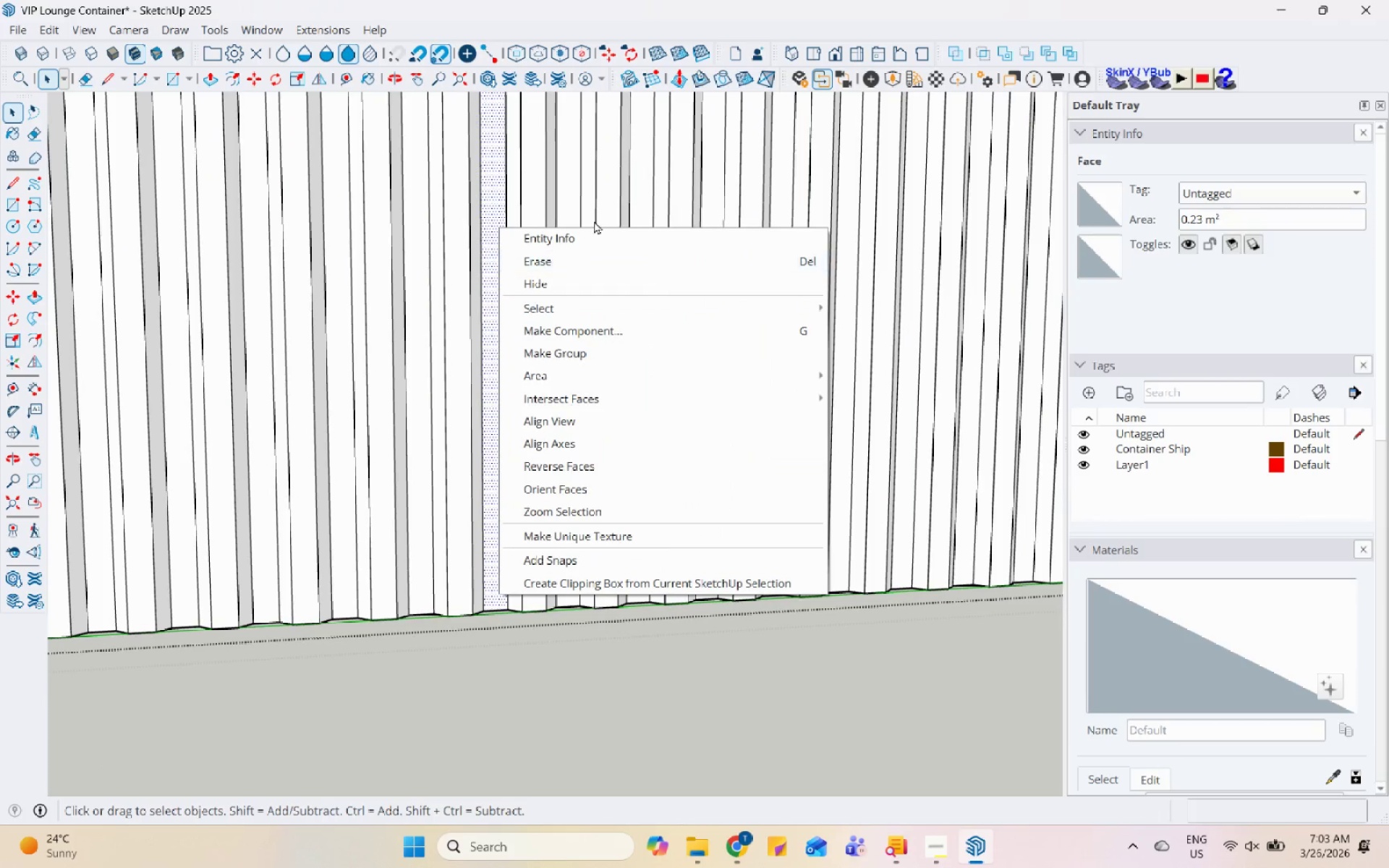 
left_click([595, 257])
 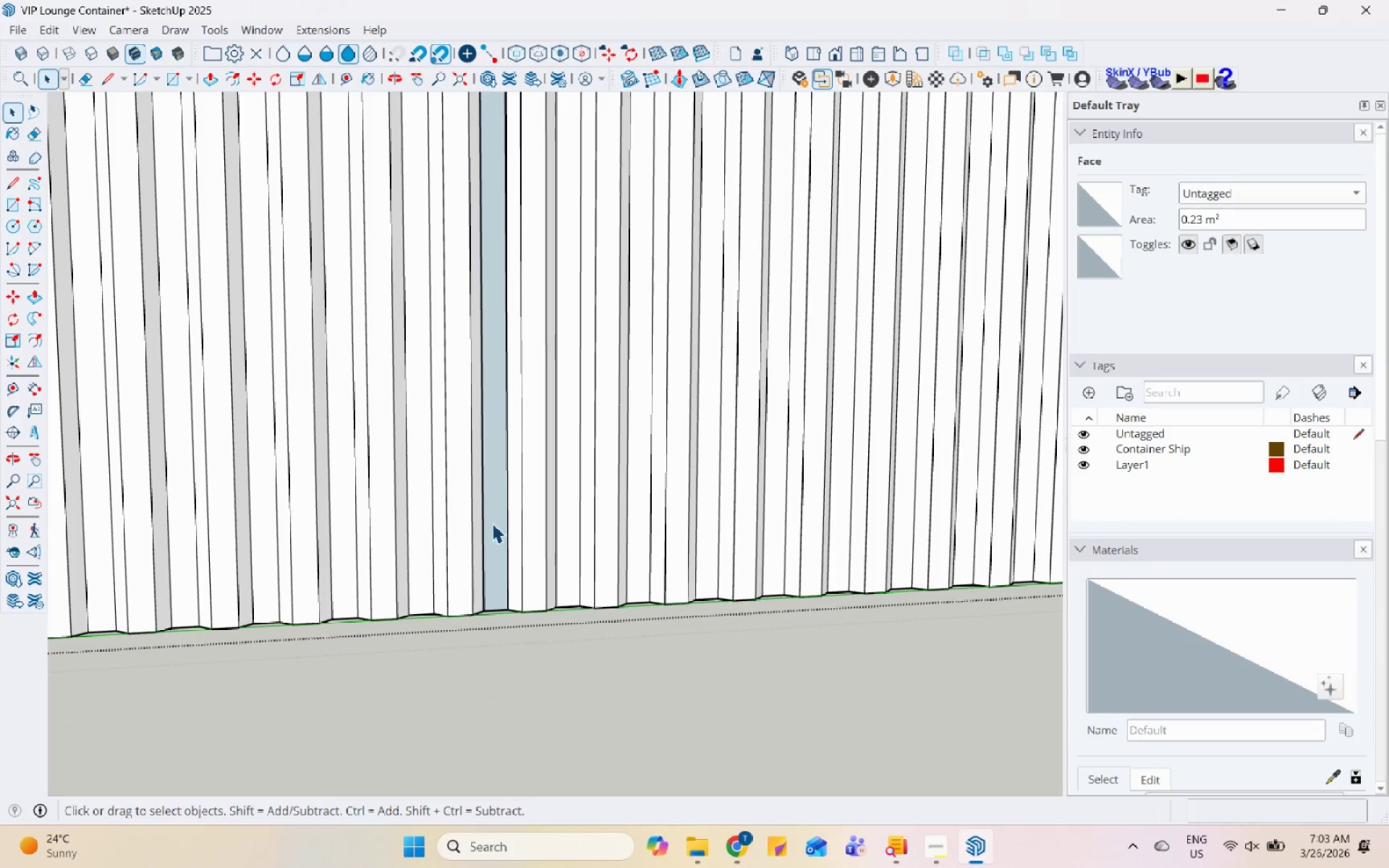 
left_click([492, 523])
 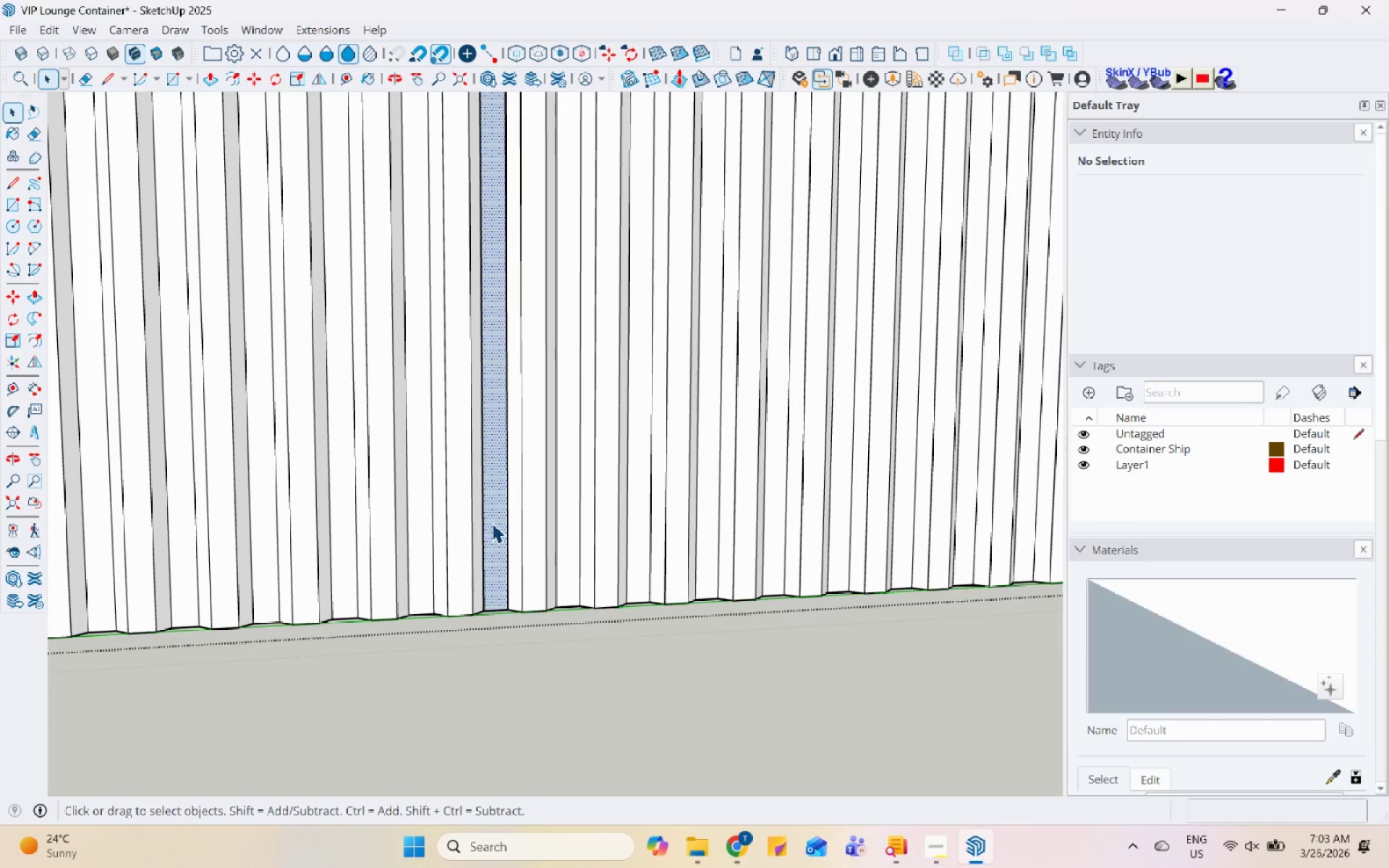 
right_click([492, 523])
 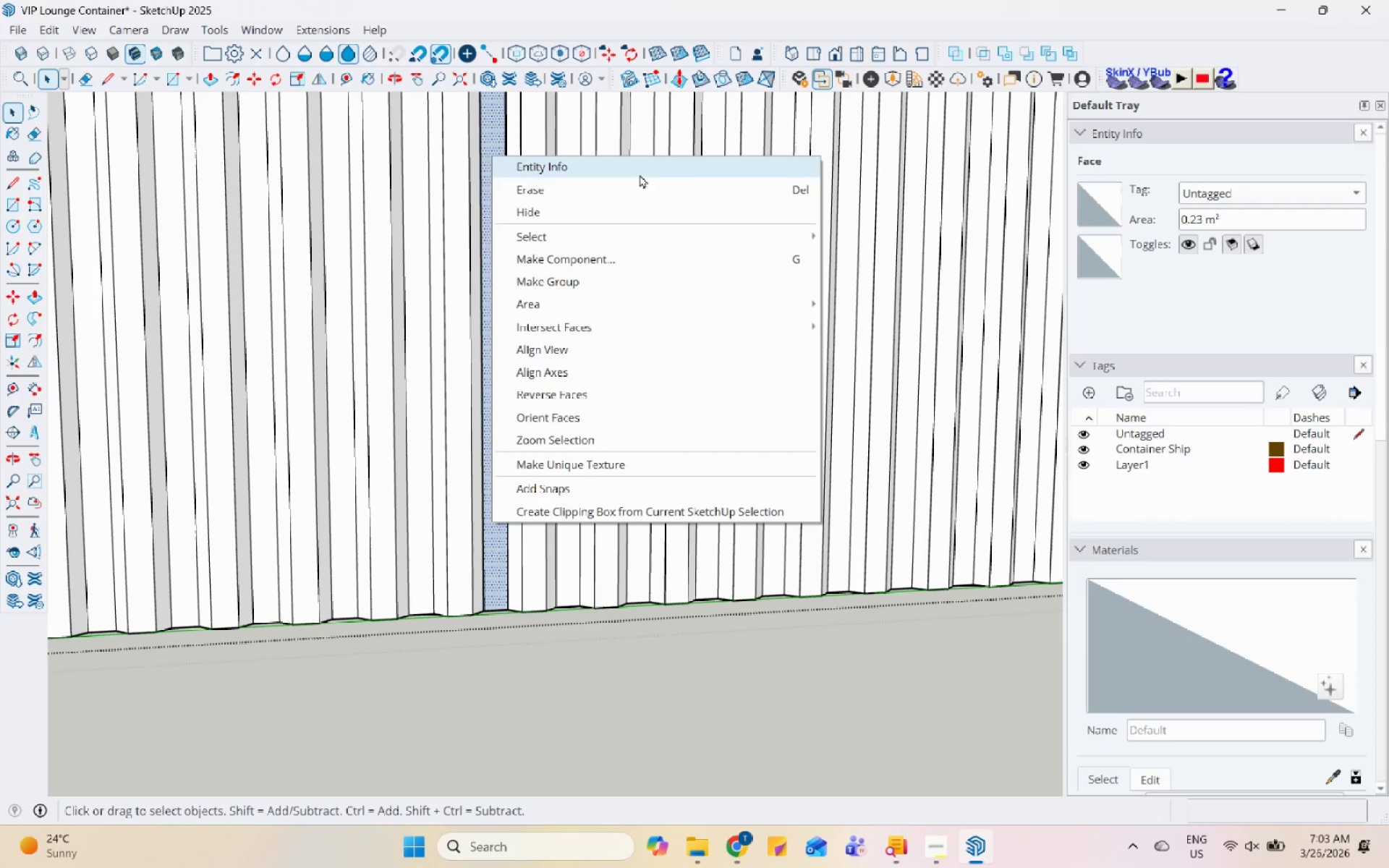 
left_click([634, 187])
 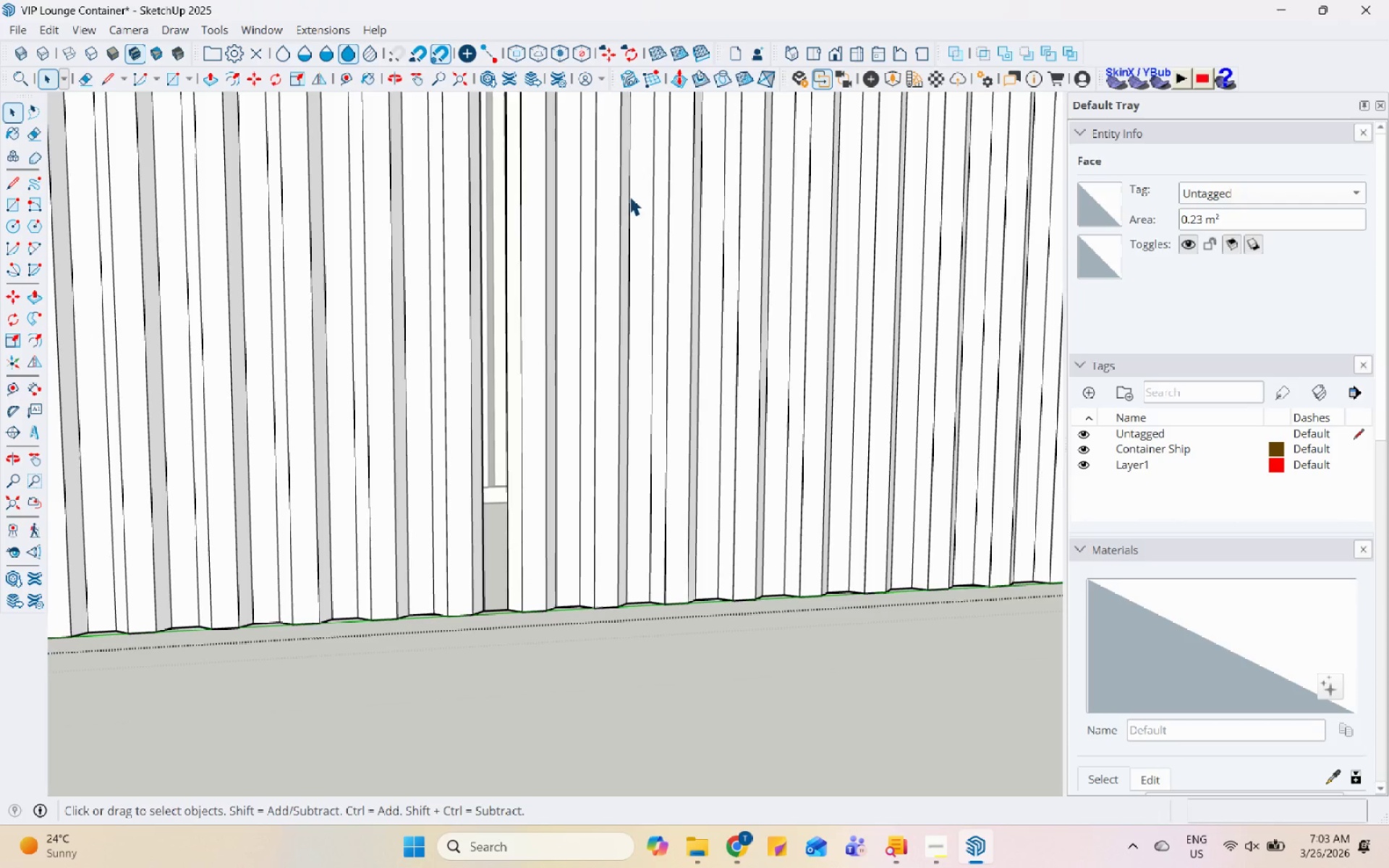 
scroll: coordinate [467, 438], scroll_direction: down, amount: 6.0
 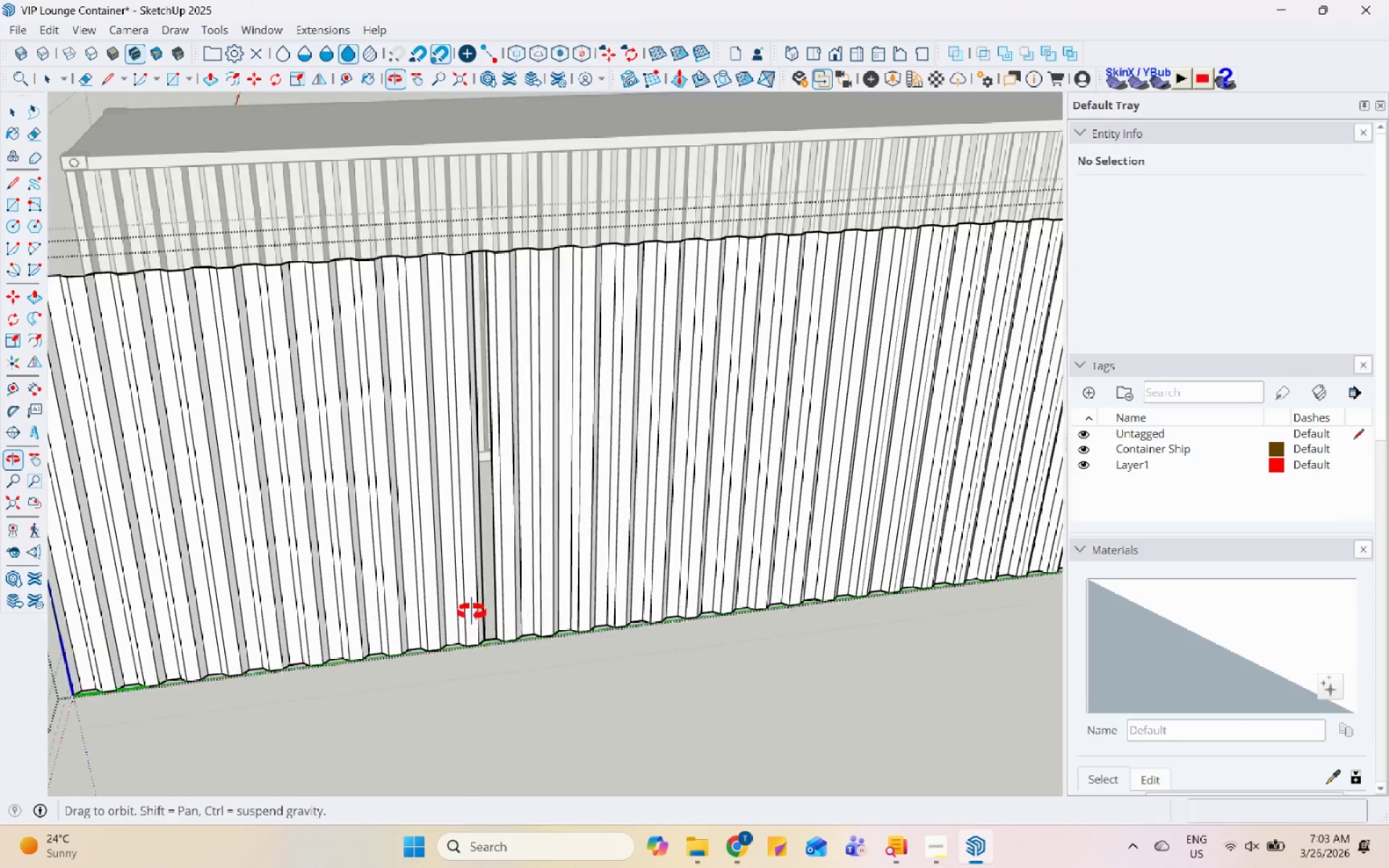 
scroll: coordinate [508, 681], scroll_direction: up, amount: 26.0
 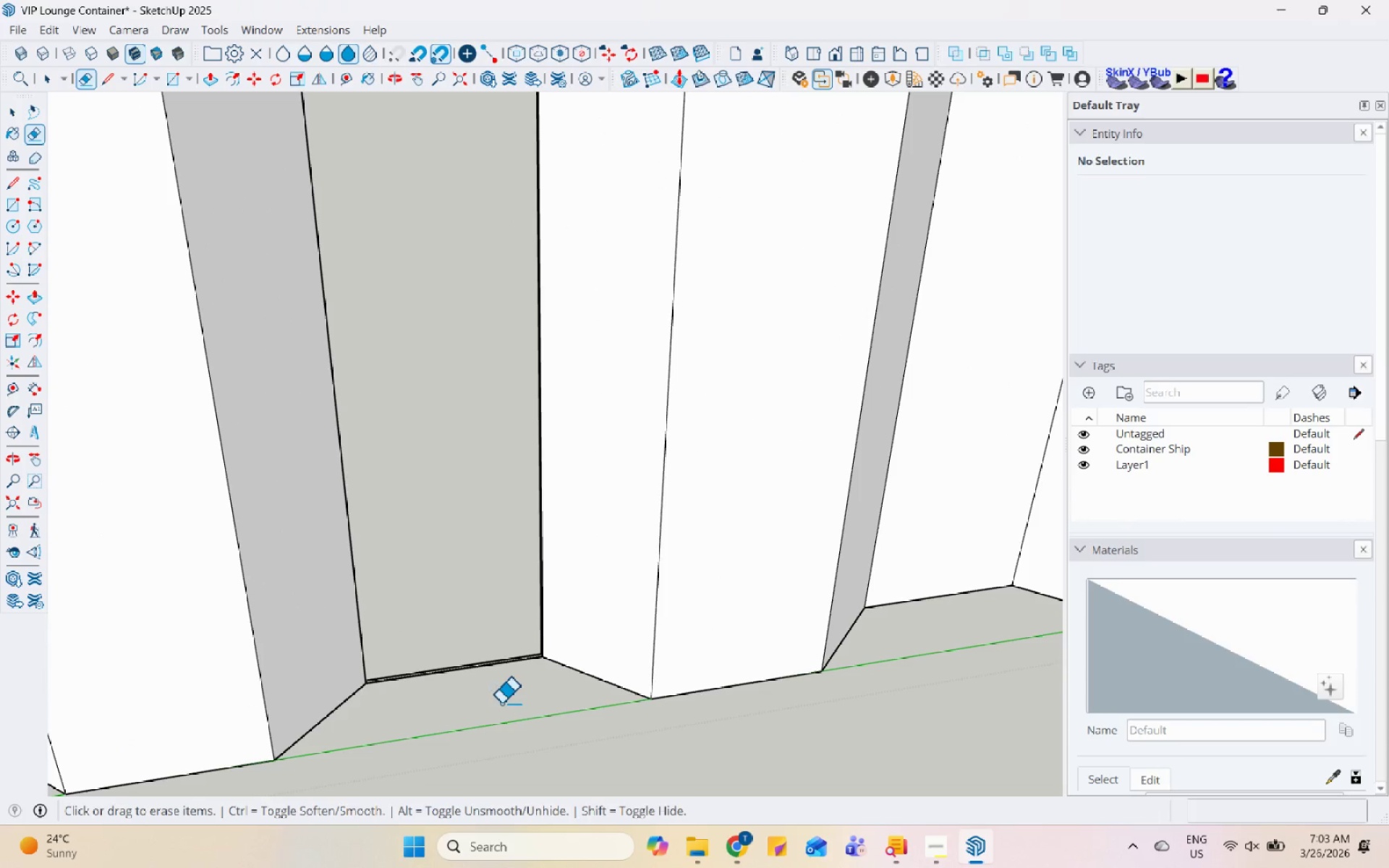 
double_click([509, 655])
 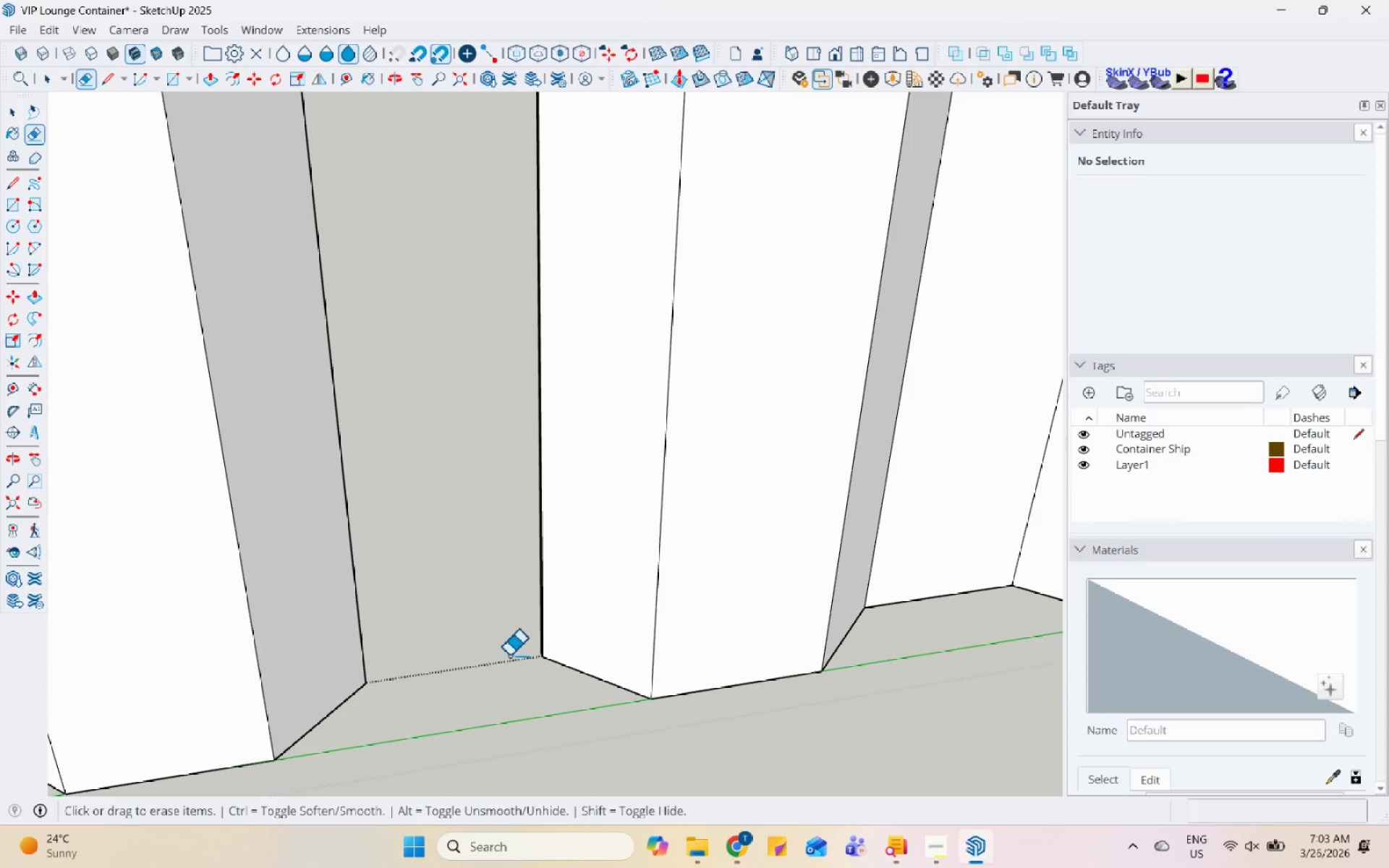 
scroll: coordinate [467, 283], scroll_direction: down, amount: 18.0
 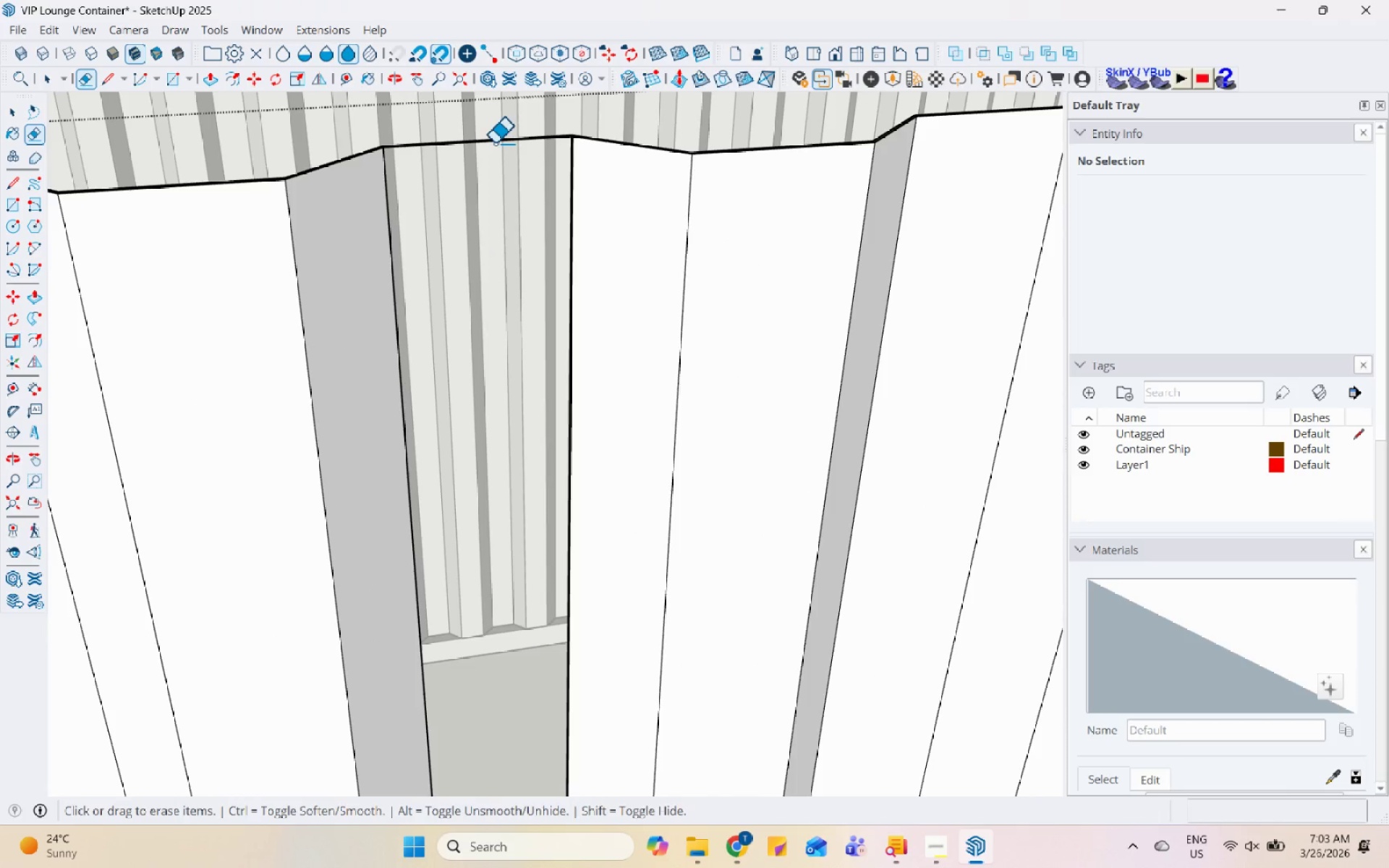 
left_click([495, 142])
 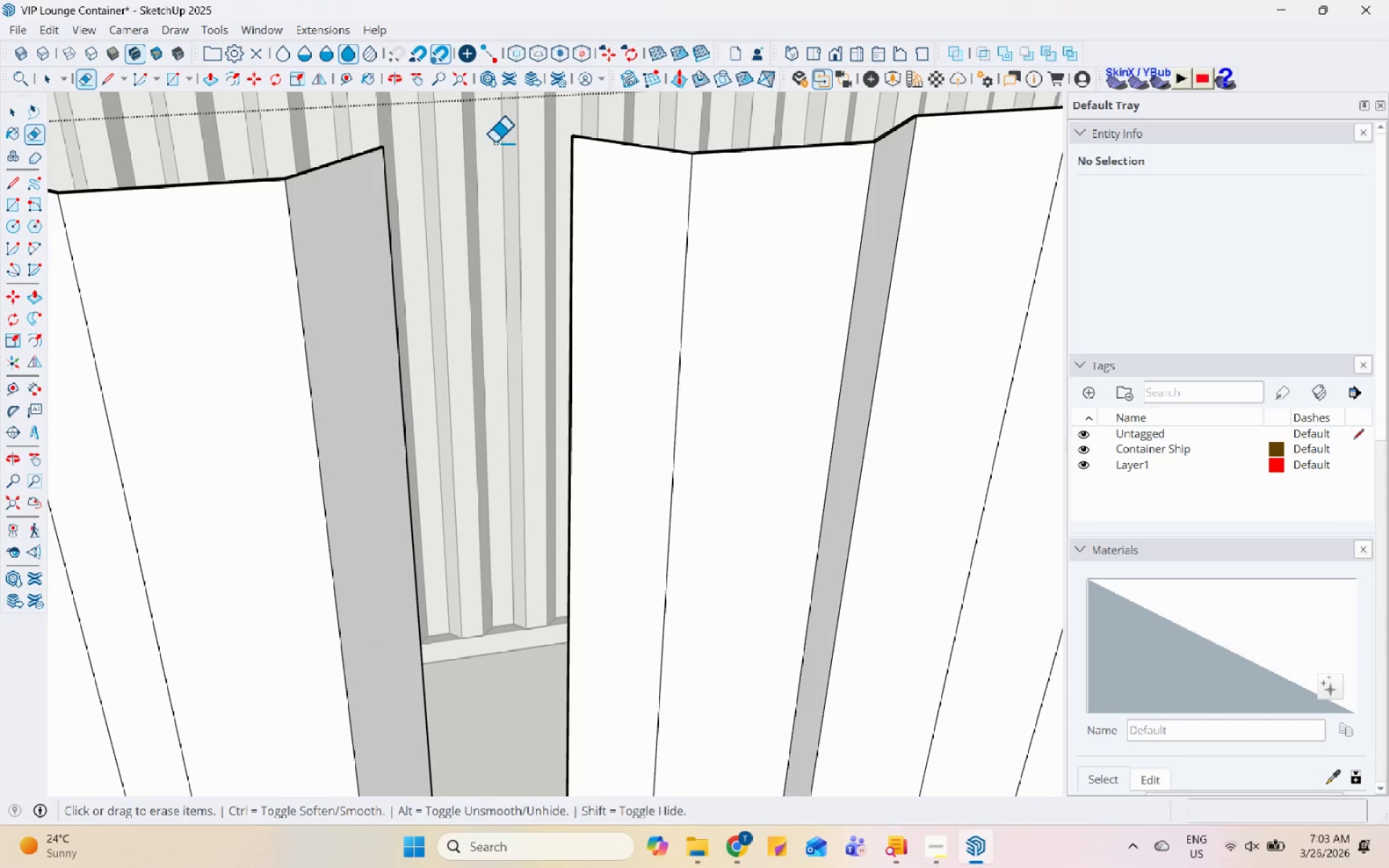 
key(Space)
 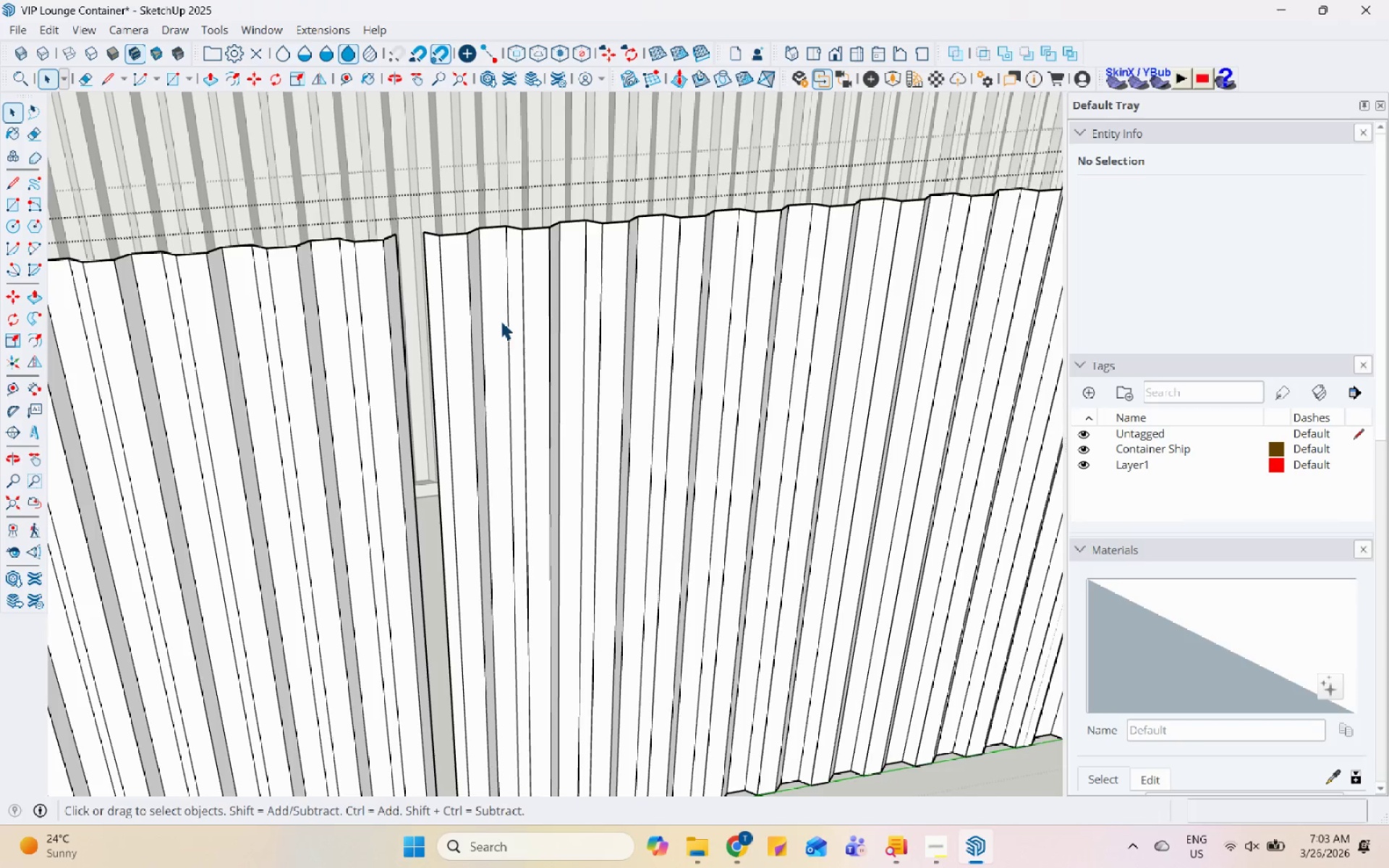 
double_click([501, 320])
 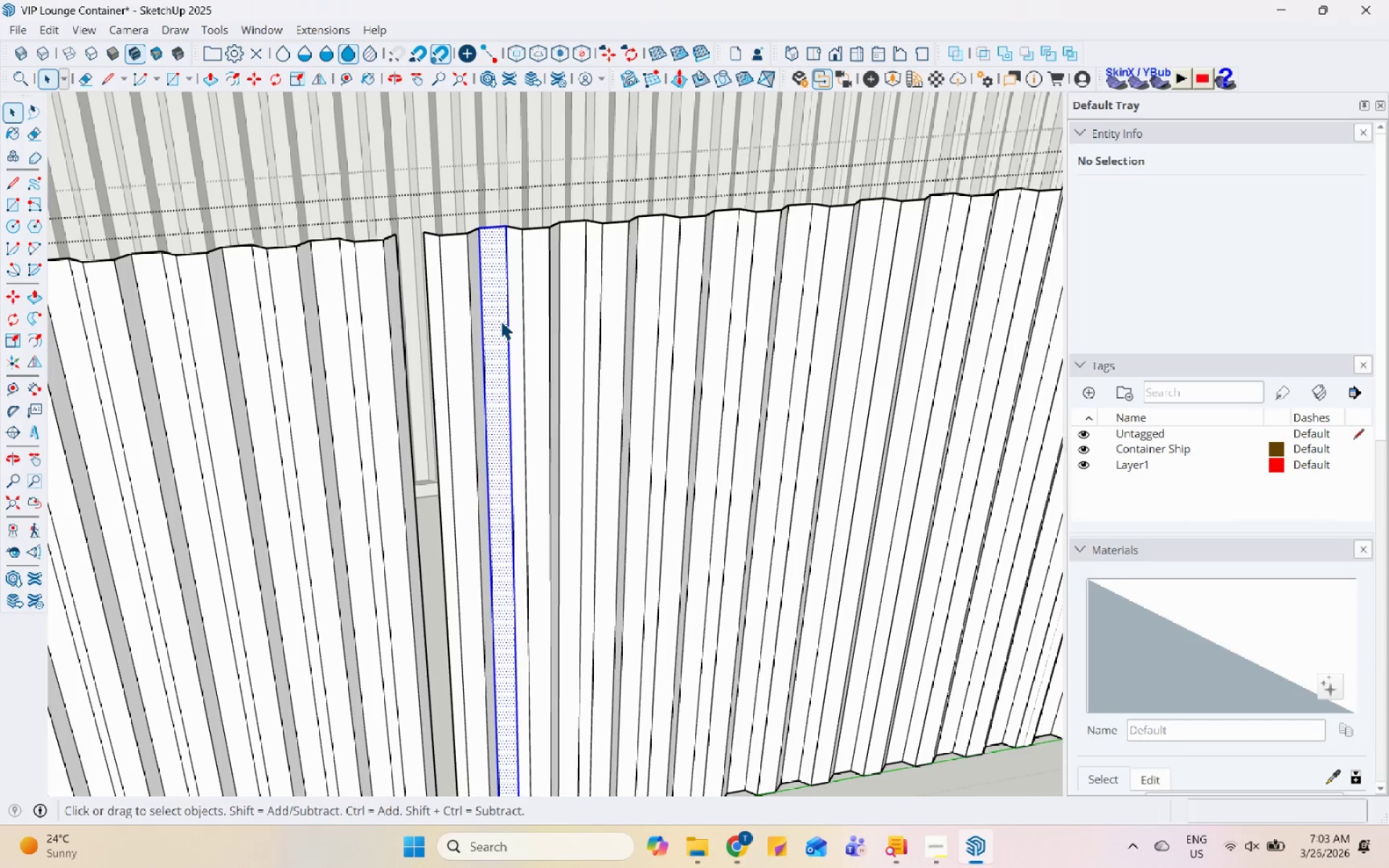 
scroll: coordinate [386, 260], scroll_direction: down, amount: 13.0
 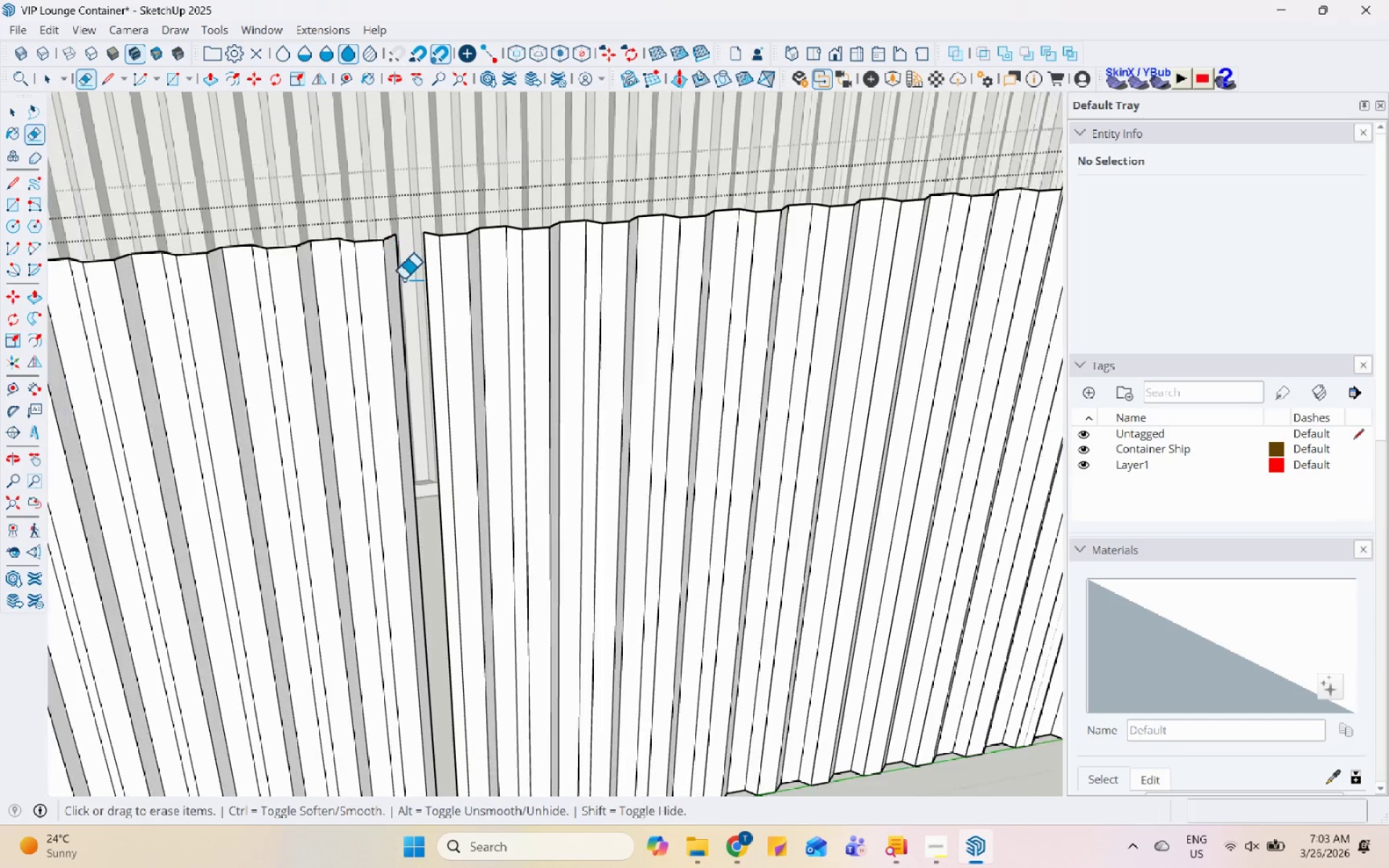 
triple_click([501, 320])
 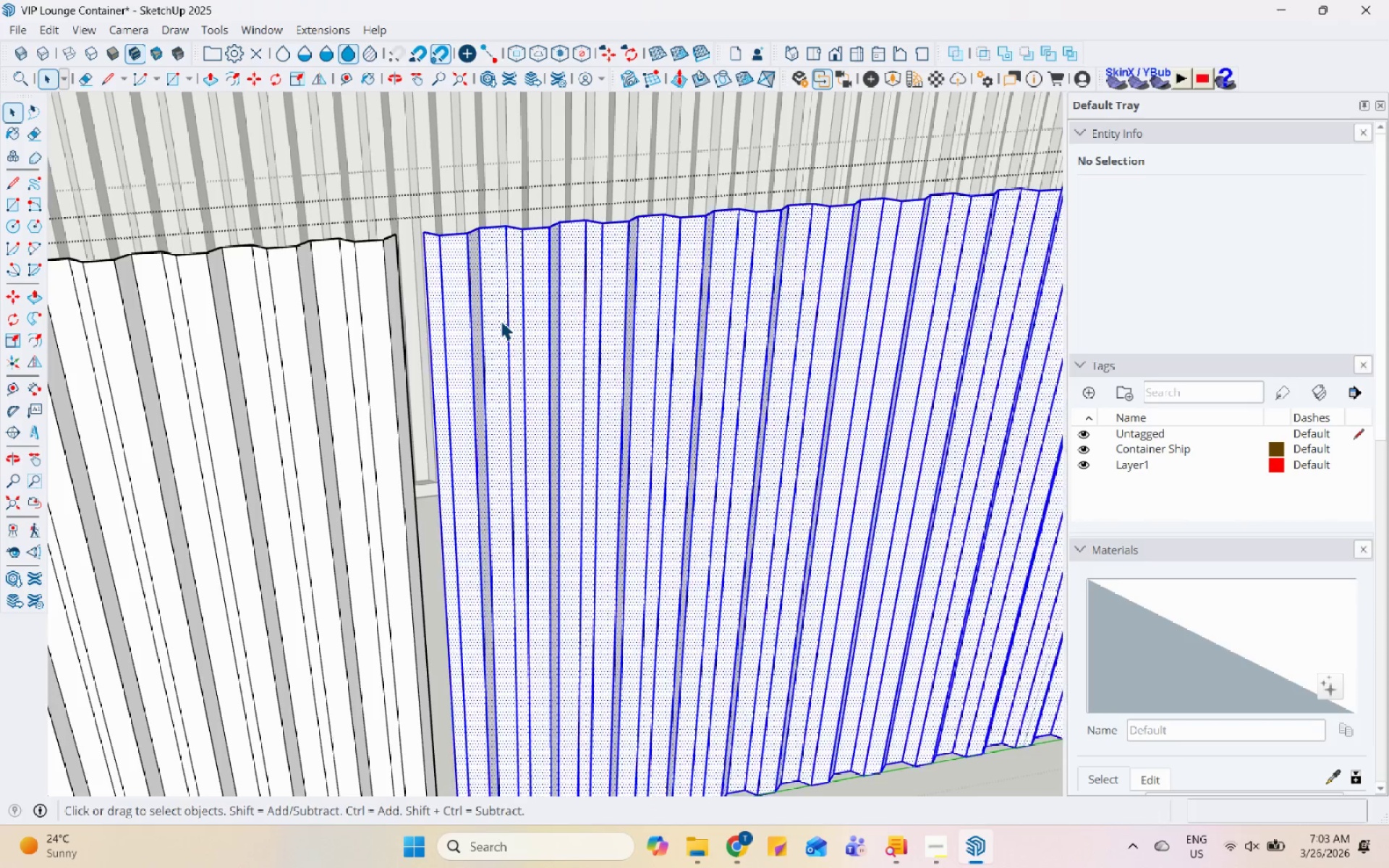 
triple_click([501, 320])
 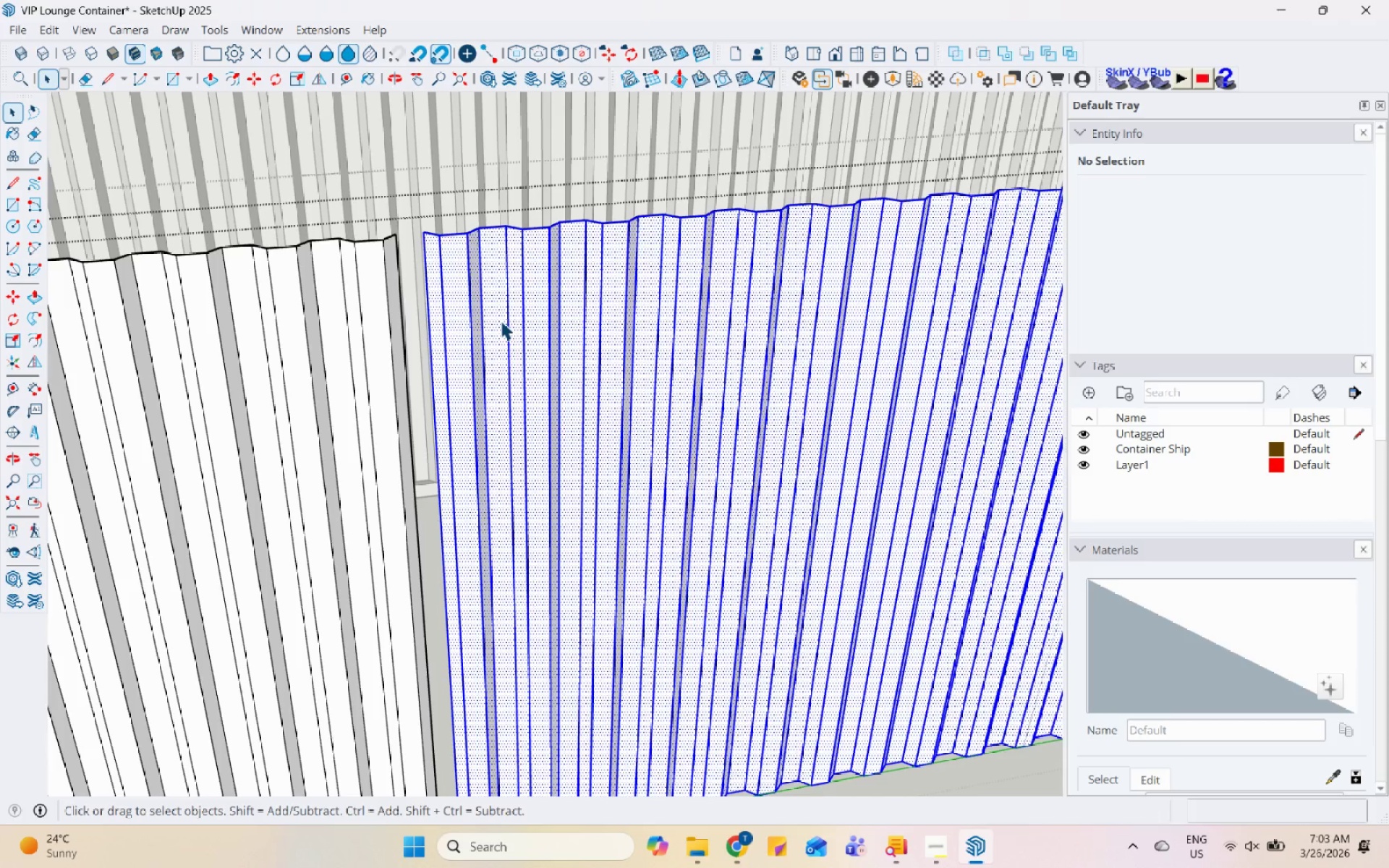 
right_click([501, 320])
 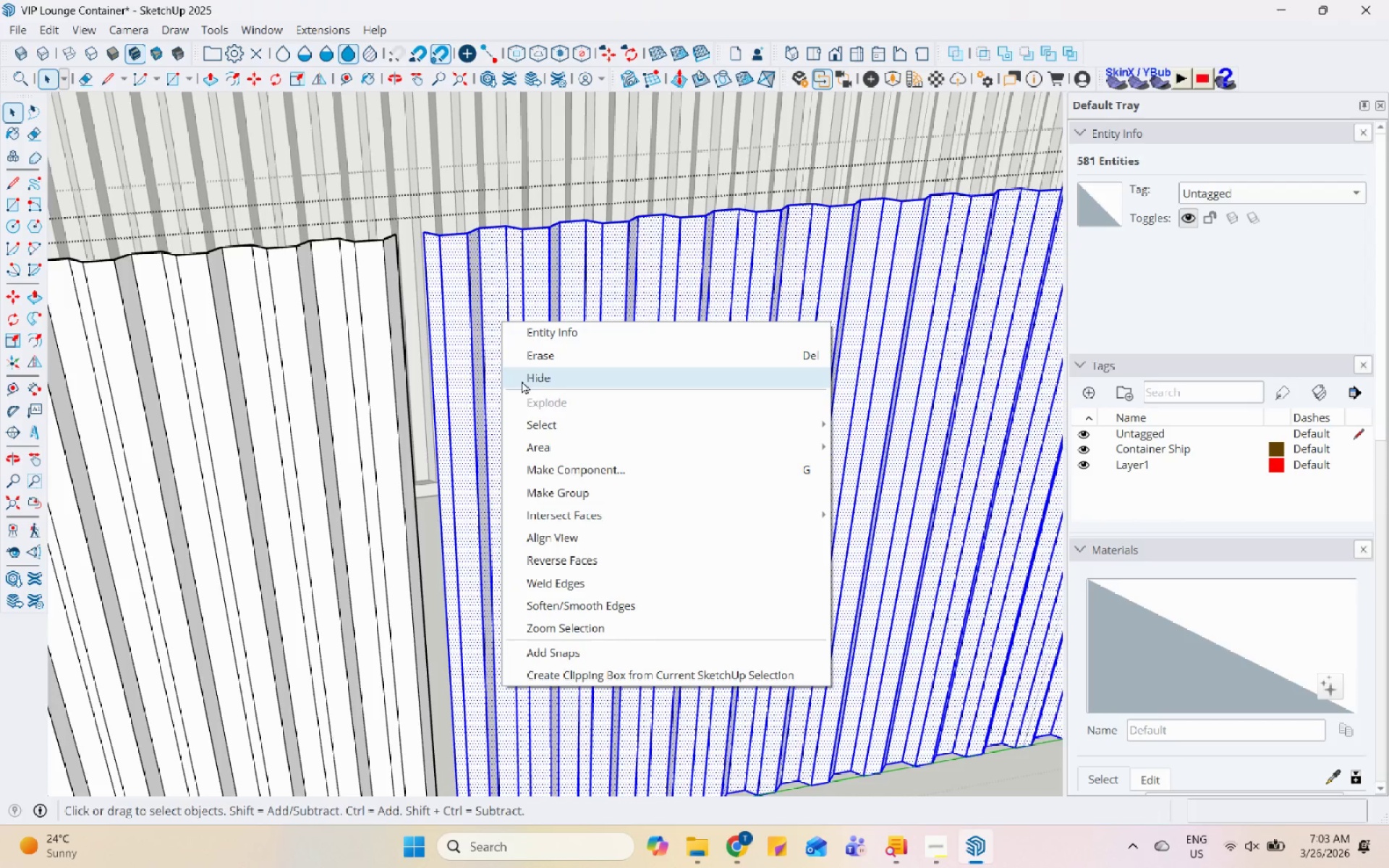 
left_click([547, 352])
 